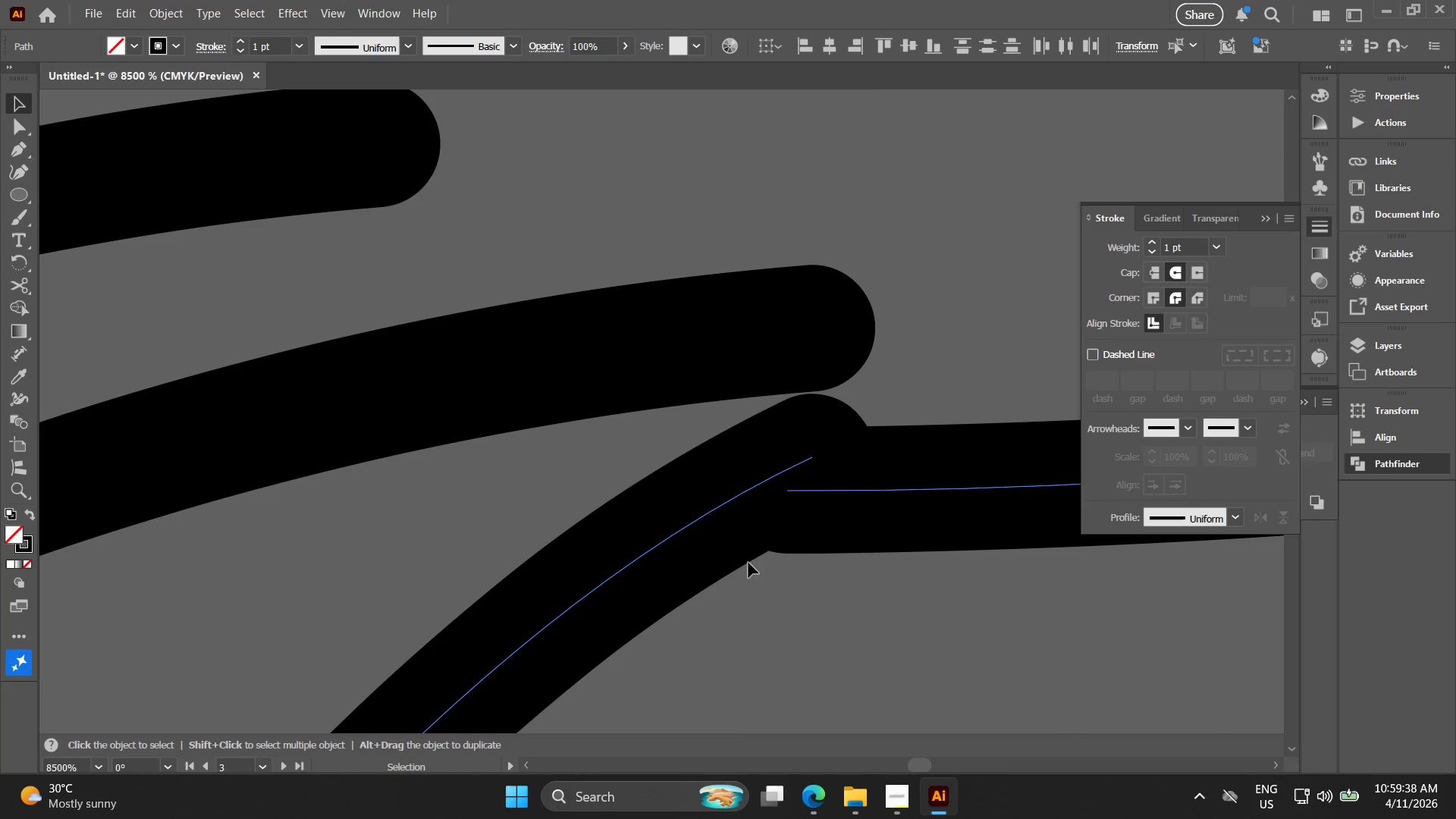 
left_click_drag(start_coordinate=[719, 604], to_coordinate=[629, 498])
 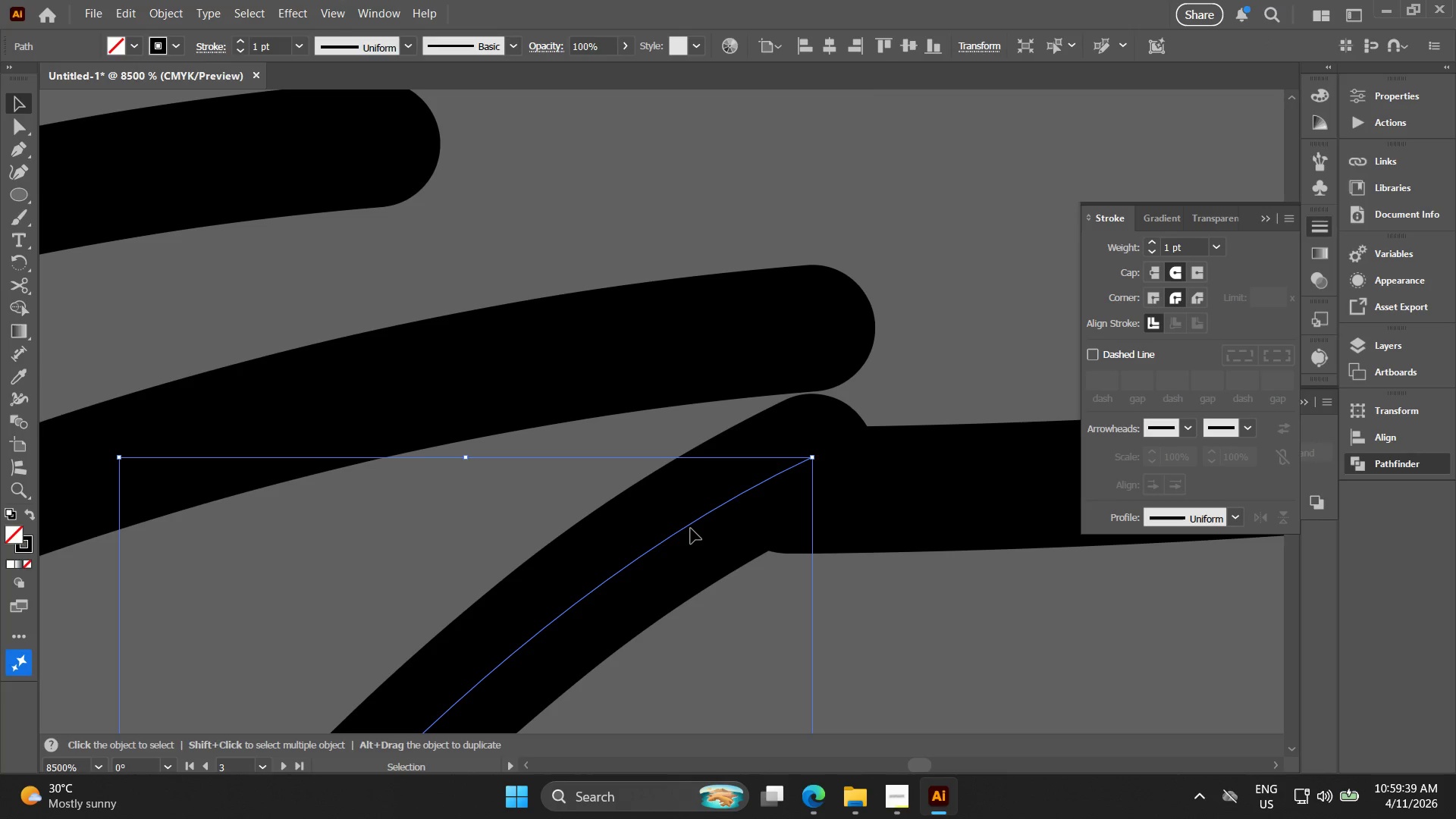 
left_click_drag(start_coordinate=[692, 528], to_coordinate=[701, 546])
 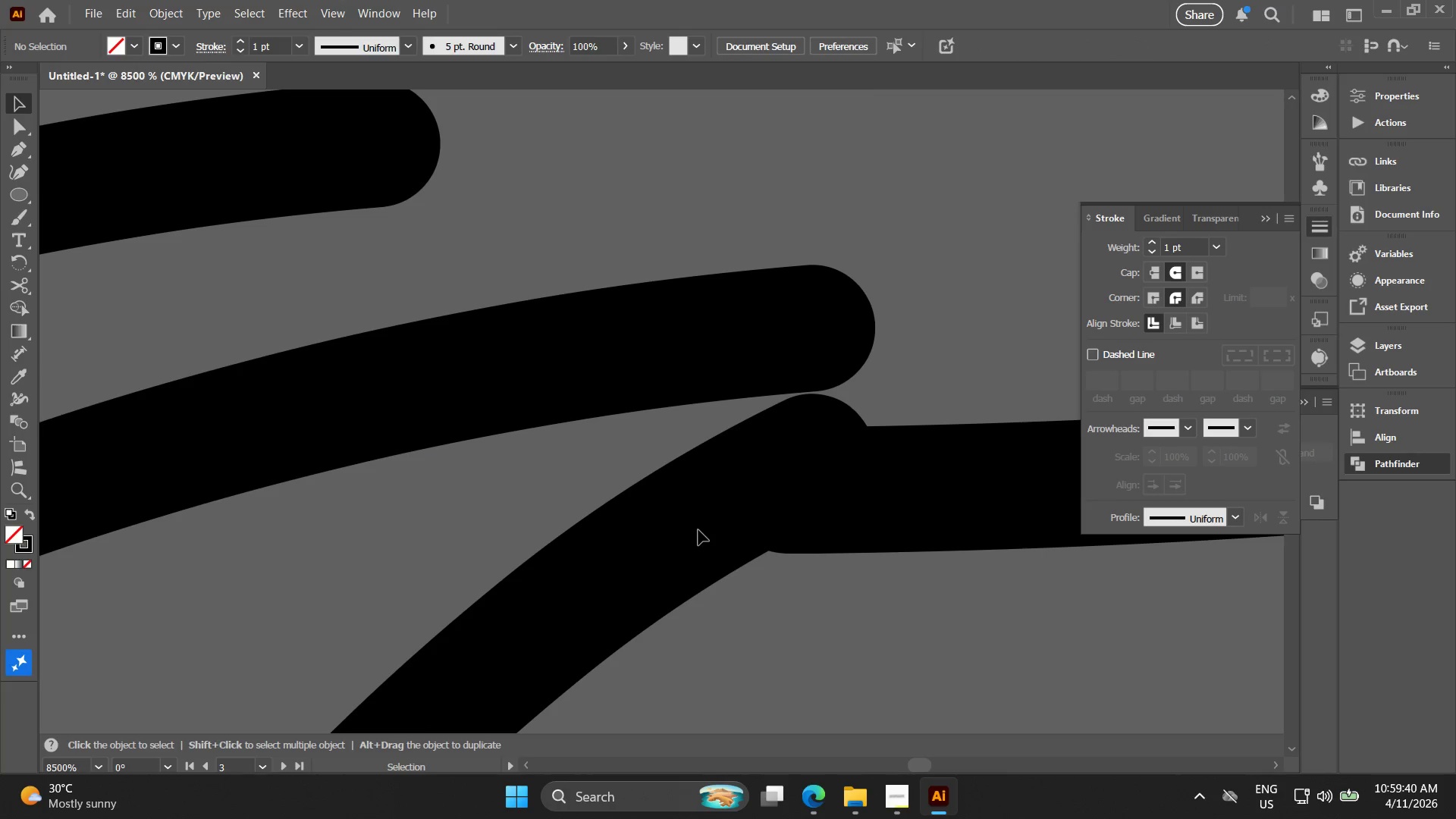 
left_click_drag(start_coordinate=[699, 524], to_coordinate=[700, 510])
 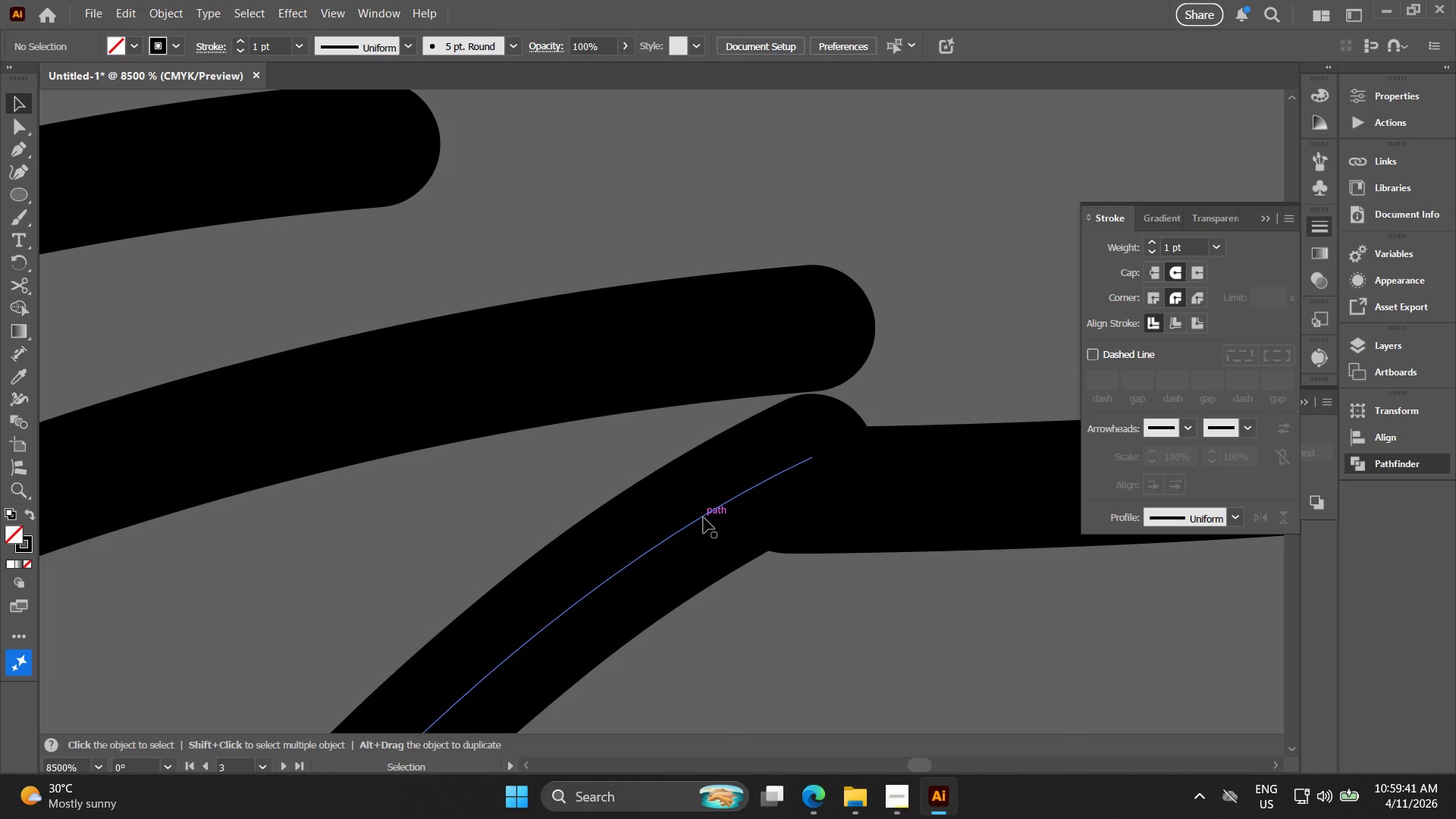 
left_click_drag(start_coordinate=[704, 517], to_coordinate=[679, 549])
 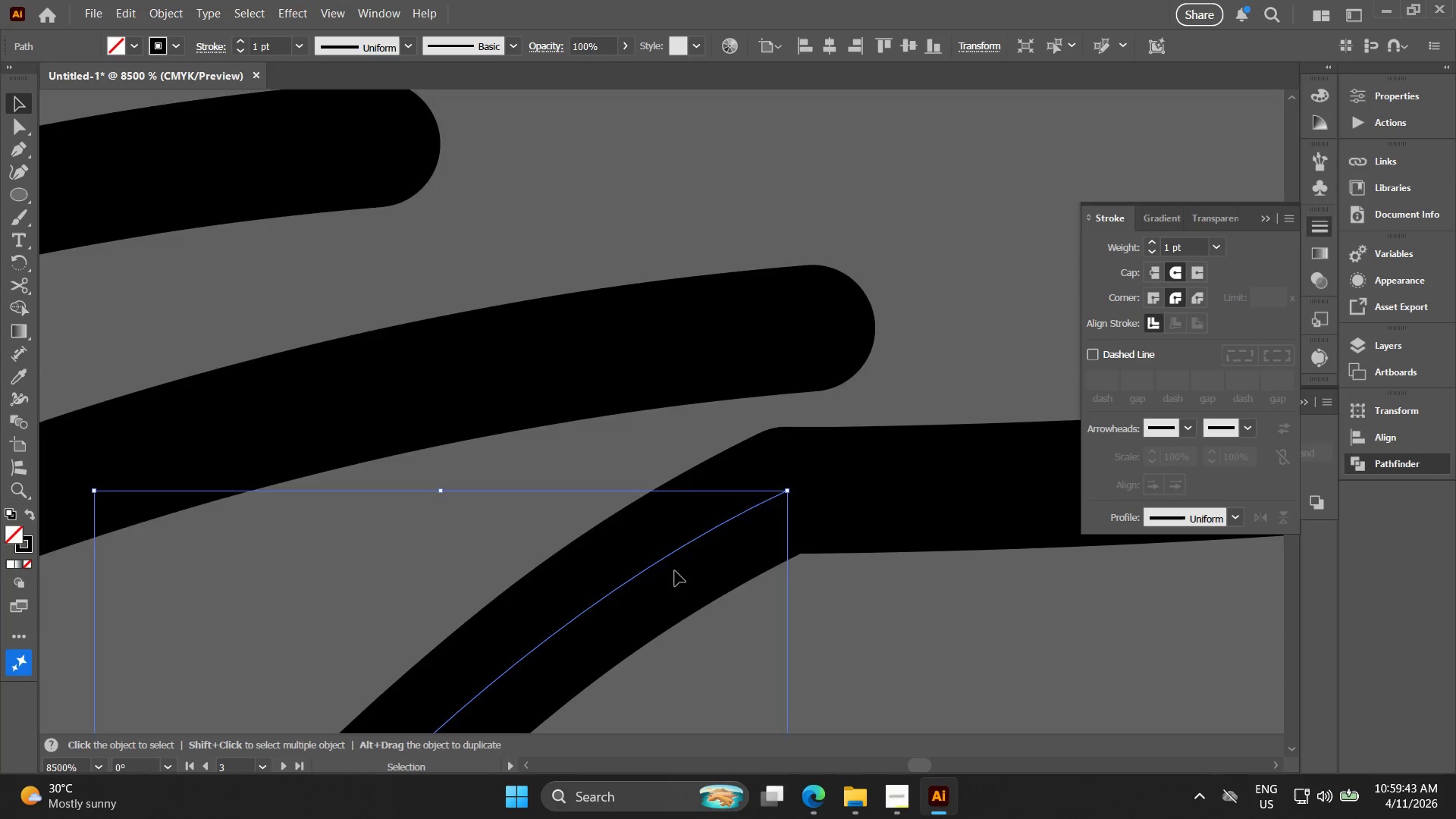 
key(Alt+AltLeft)
 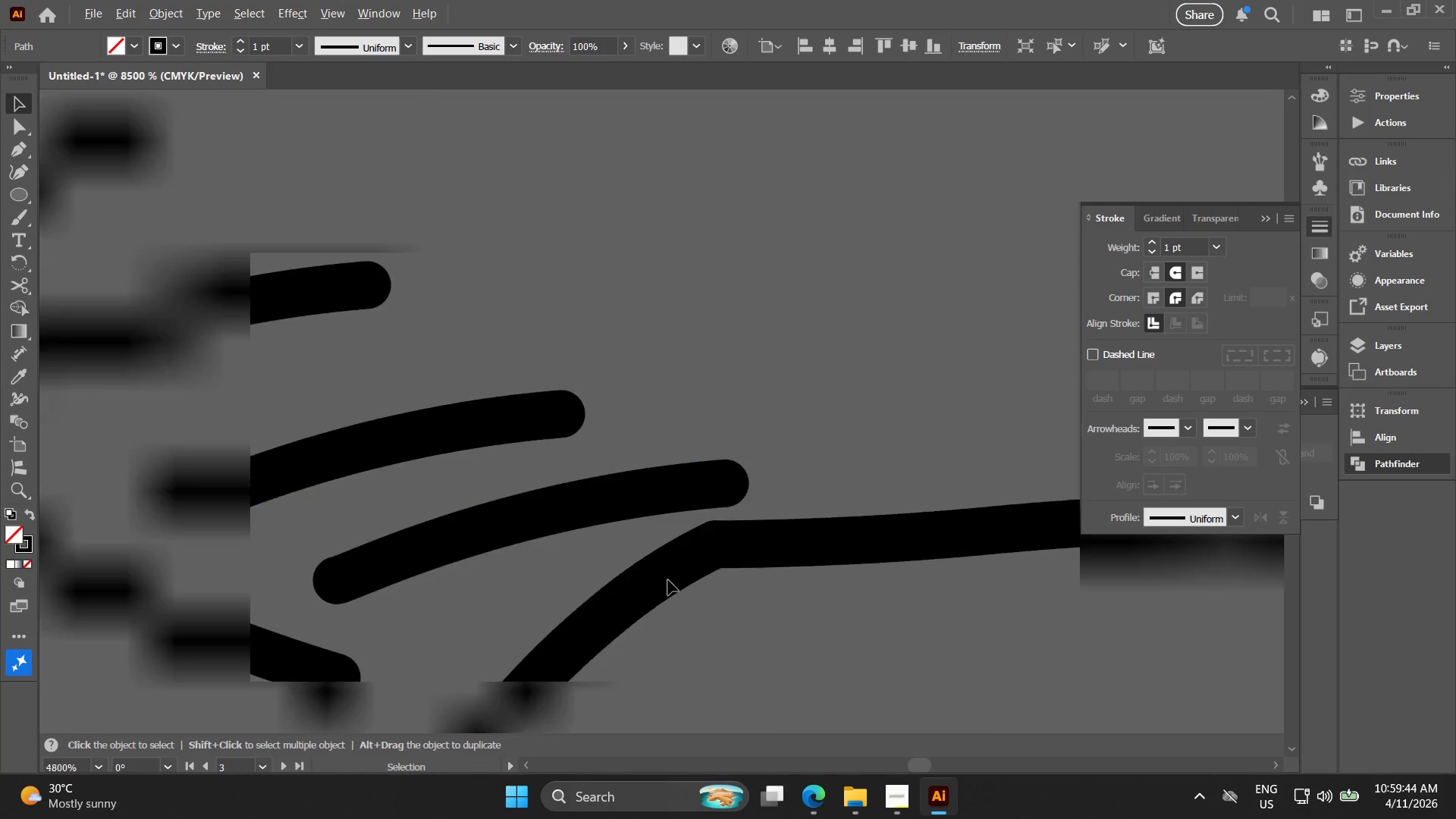 
left_click_drag(start_coordinate=[871, 687], to_coordinate=[865, 686])
 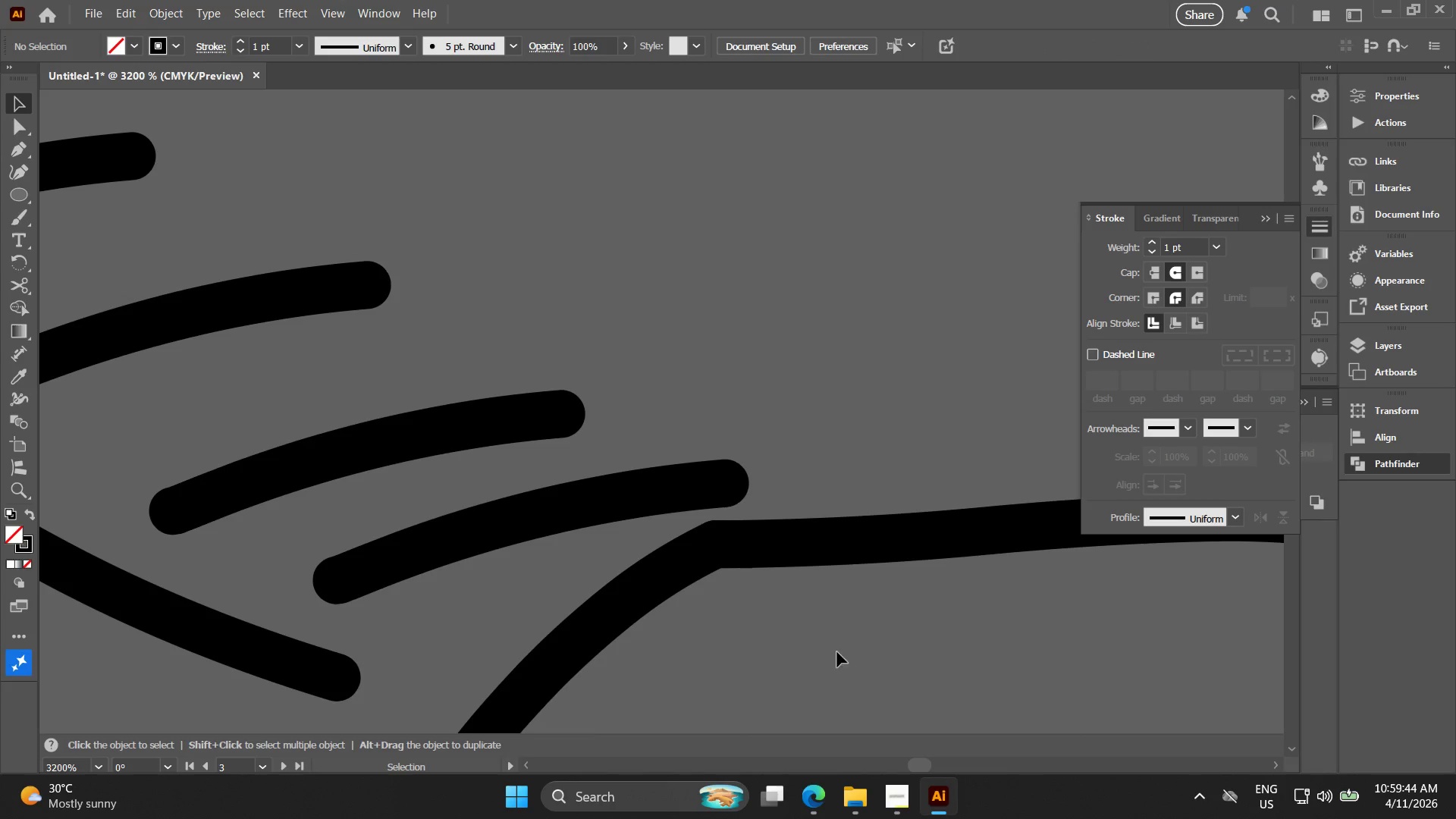 
scroll: coordinate [671, 579], scroll_direction: down, amount: 3.0
 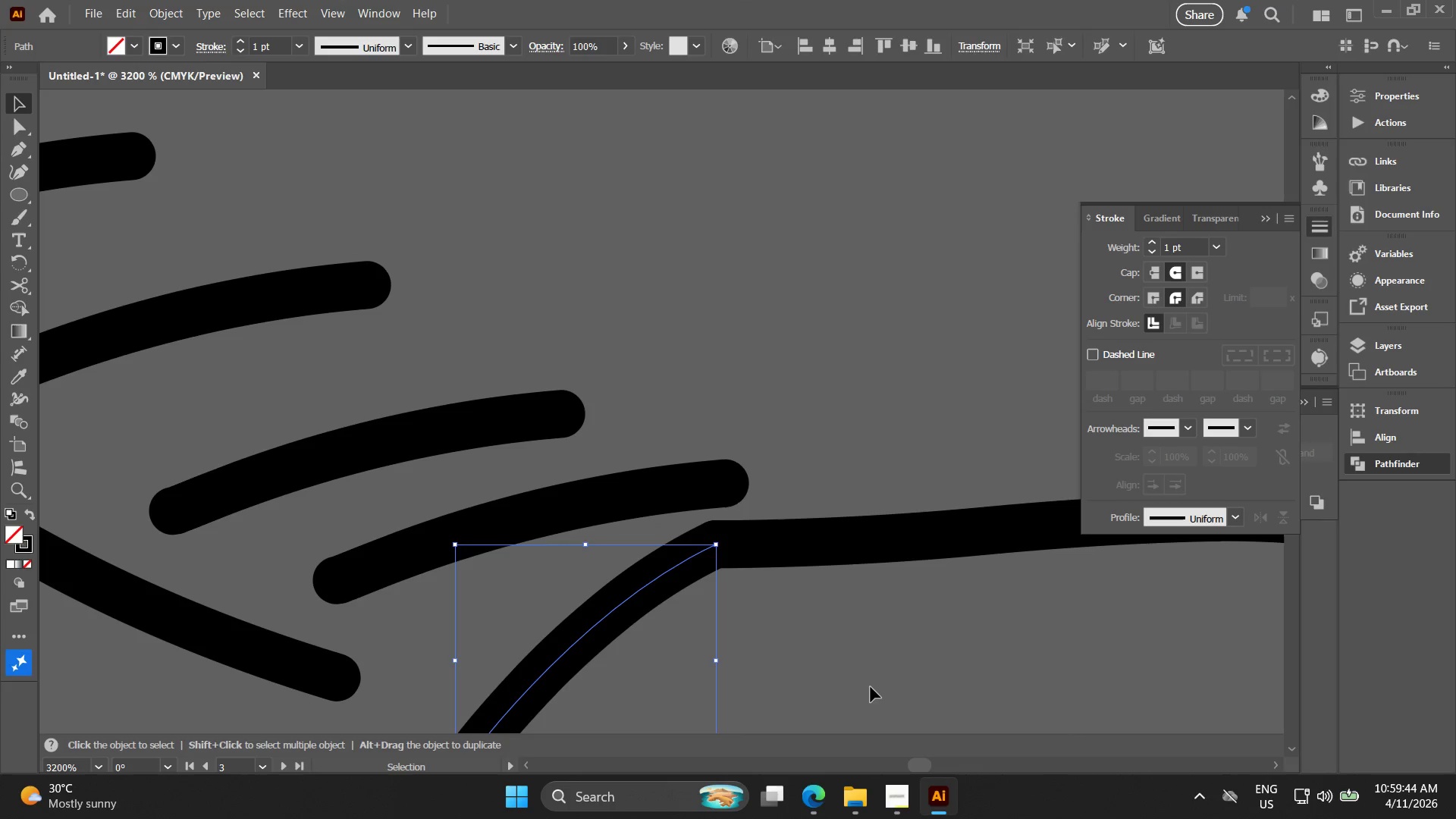 
key(Alt+AltLeft)
 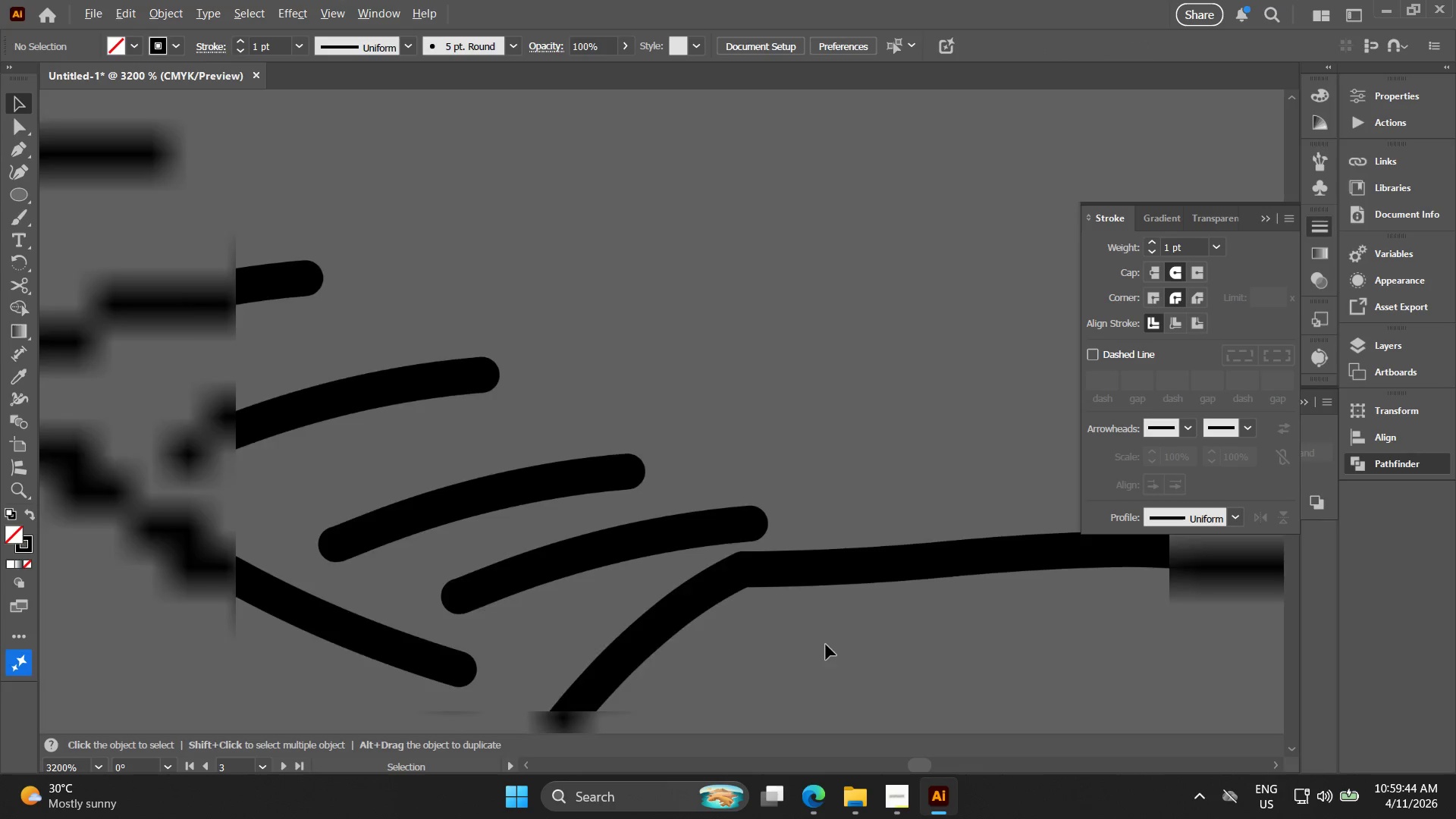 
key(Alt+AltLeft)
 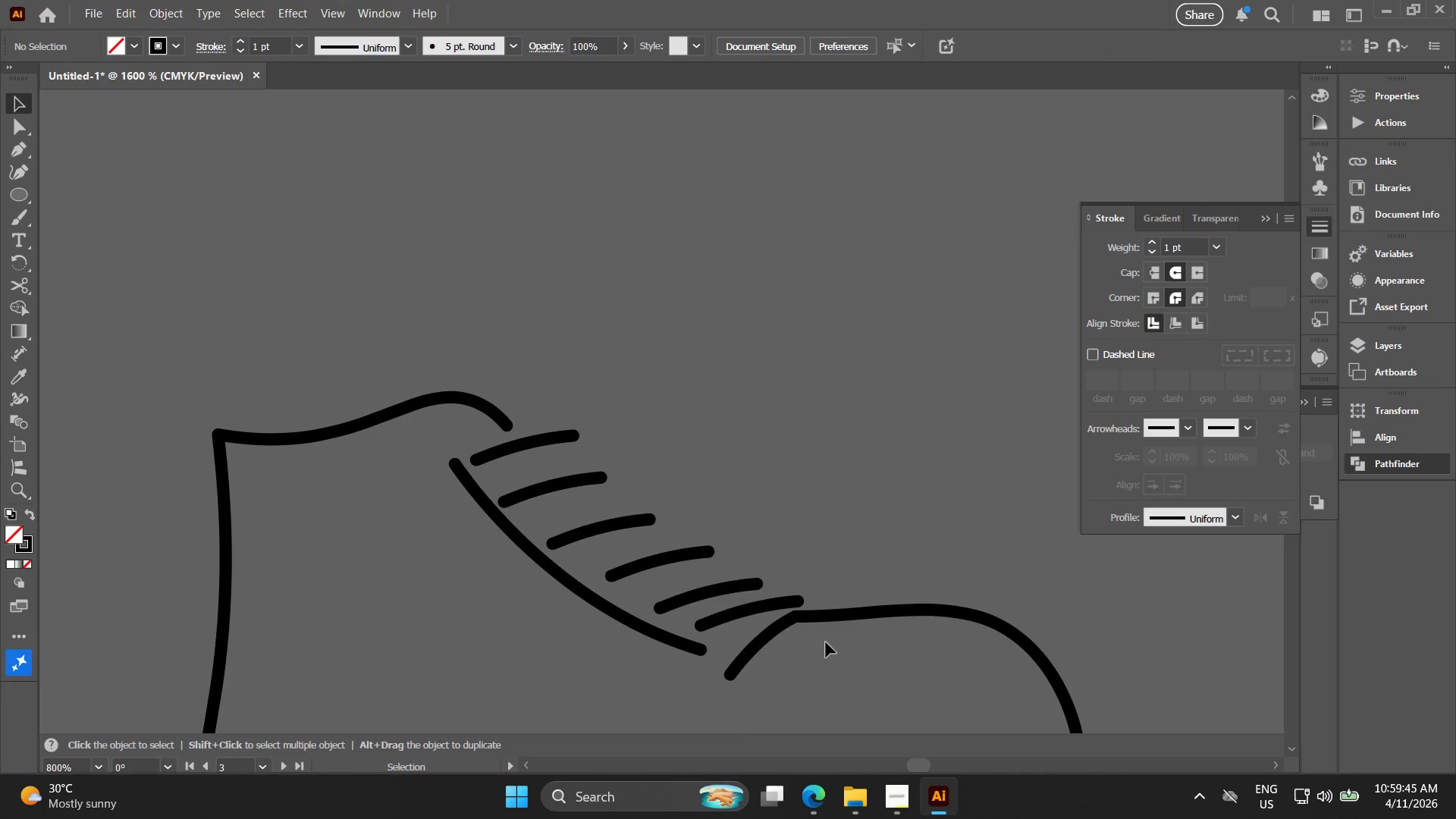 
hold_key(key=Space, duration=0.41)
 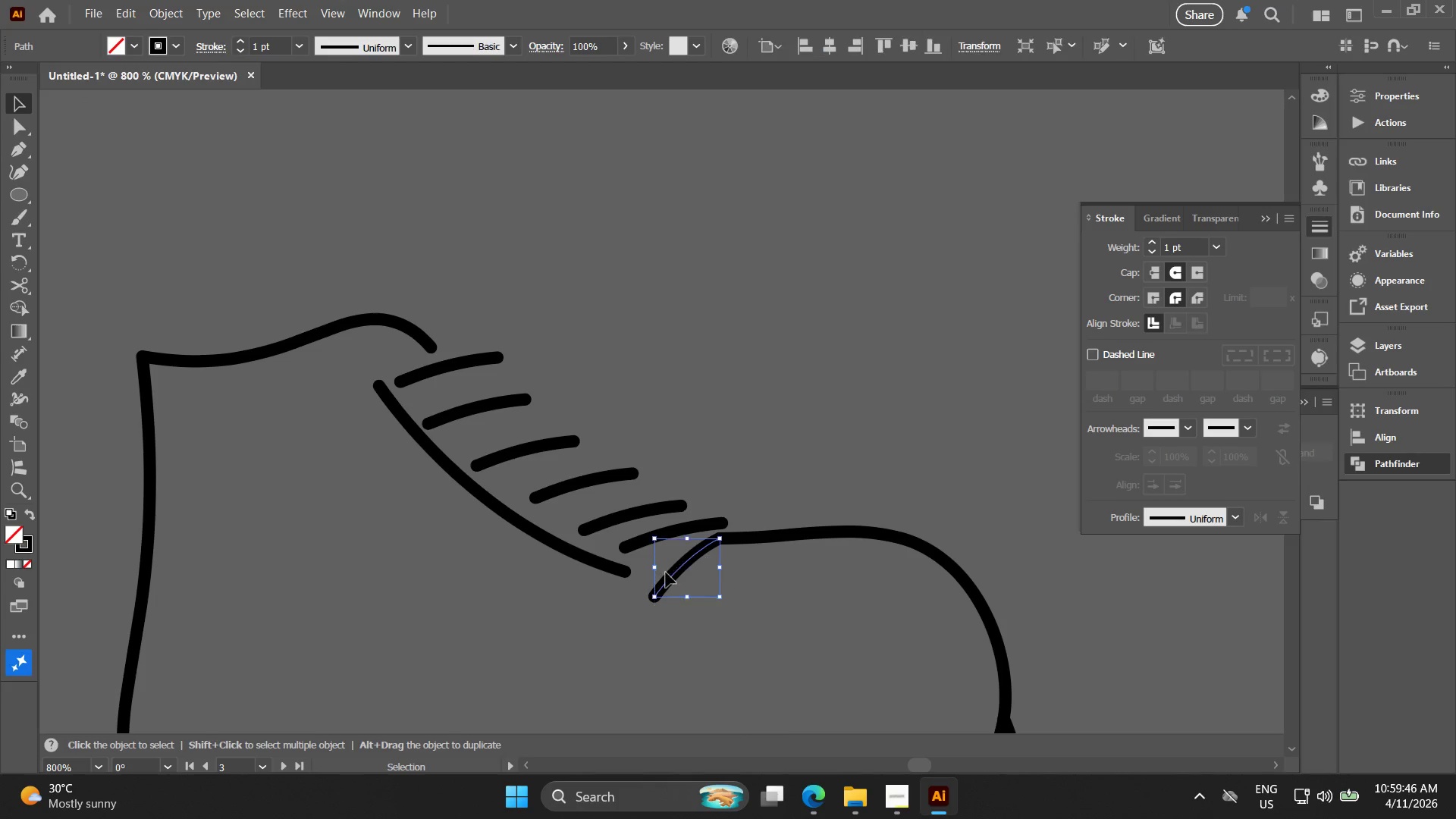 
left_click_drag(start_coordinate=[834, 642], to_coordinate=[758, 564])
 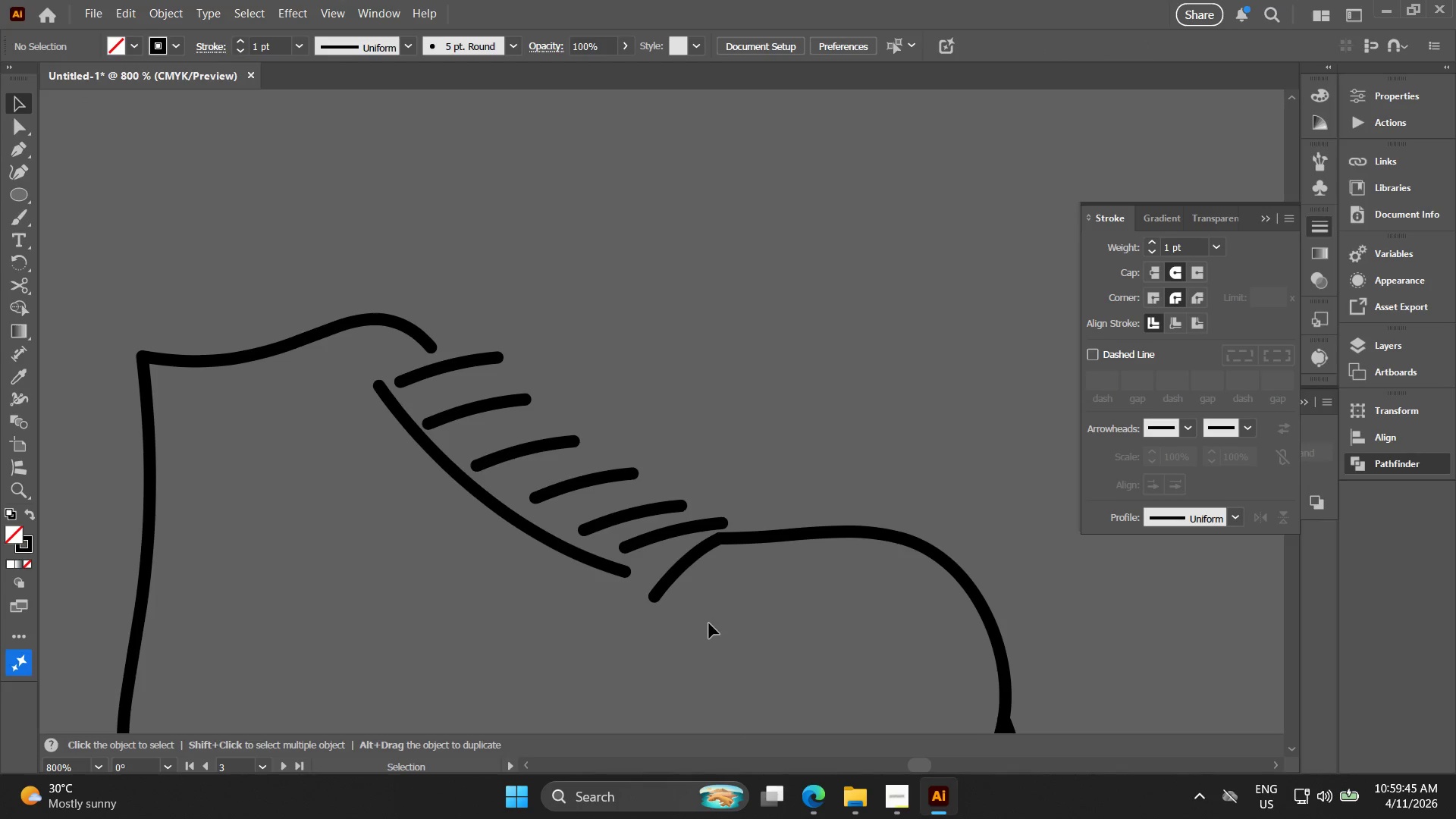 
scroll: coordinate [820, 639], scroll_direction: down, amount: 4.0
 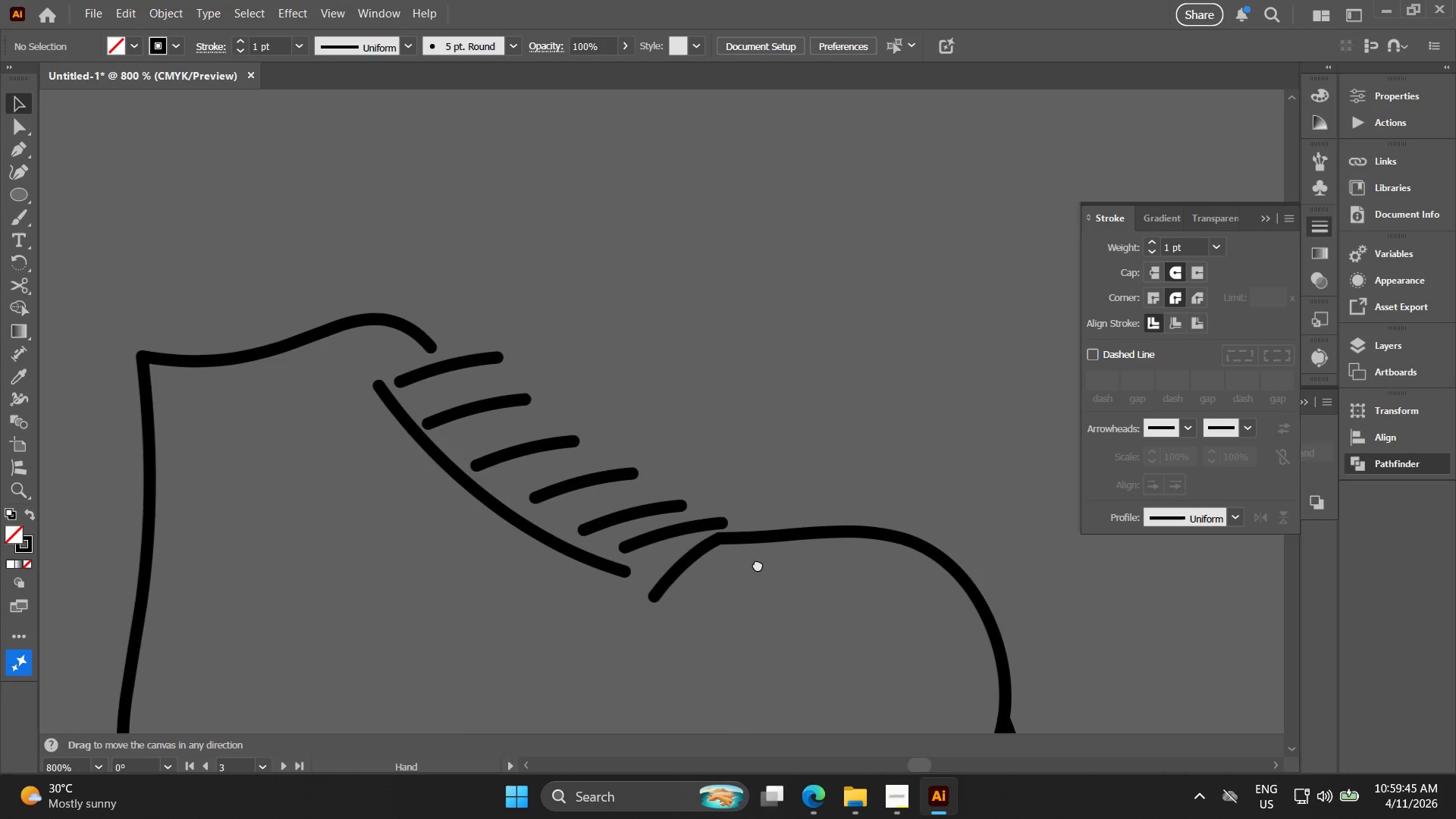 
left_click_drag(start_coordinate=[709, 623], to_coordinate=[657, 557])
 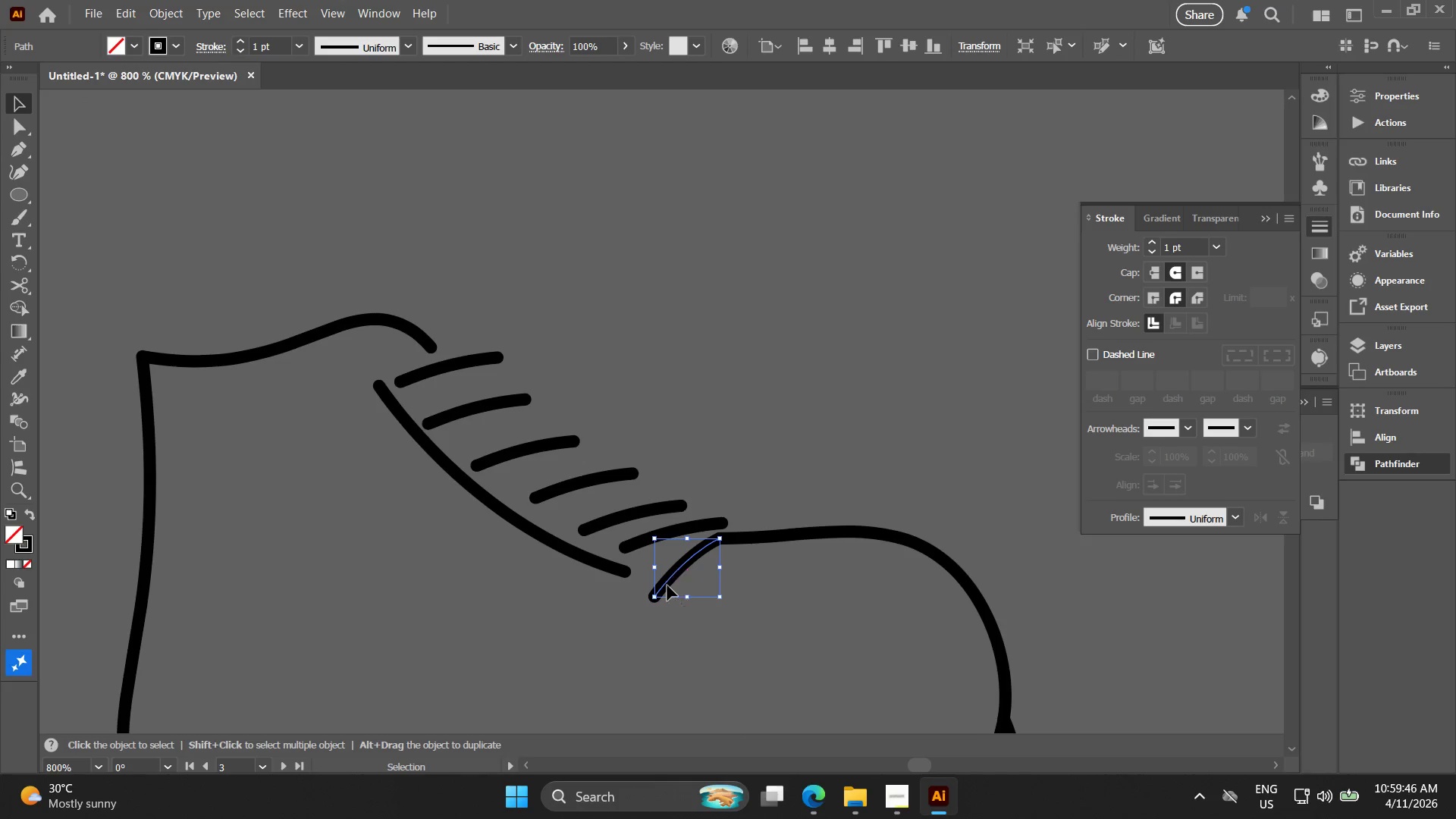 
key(Alt+AltLeft)
 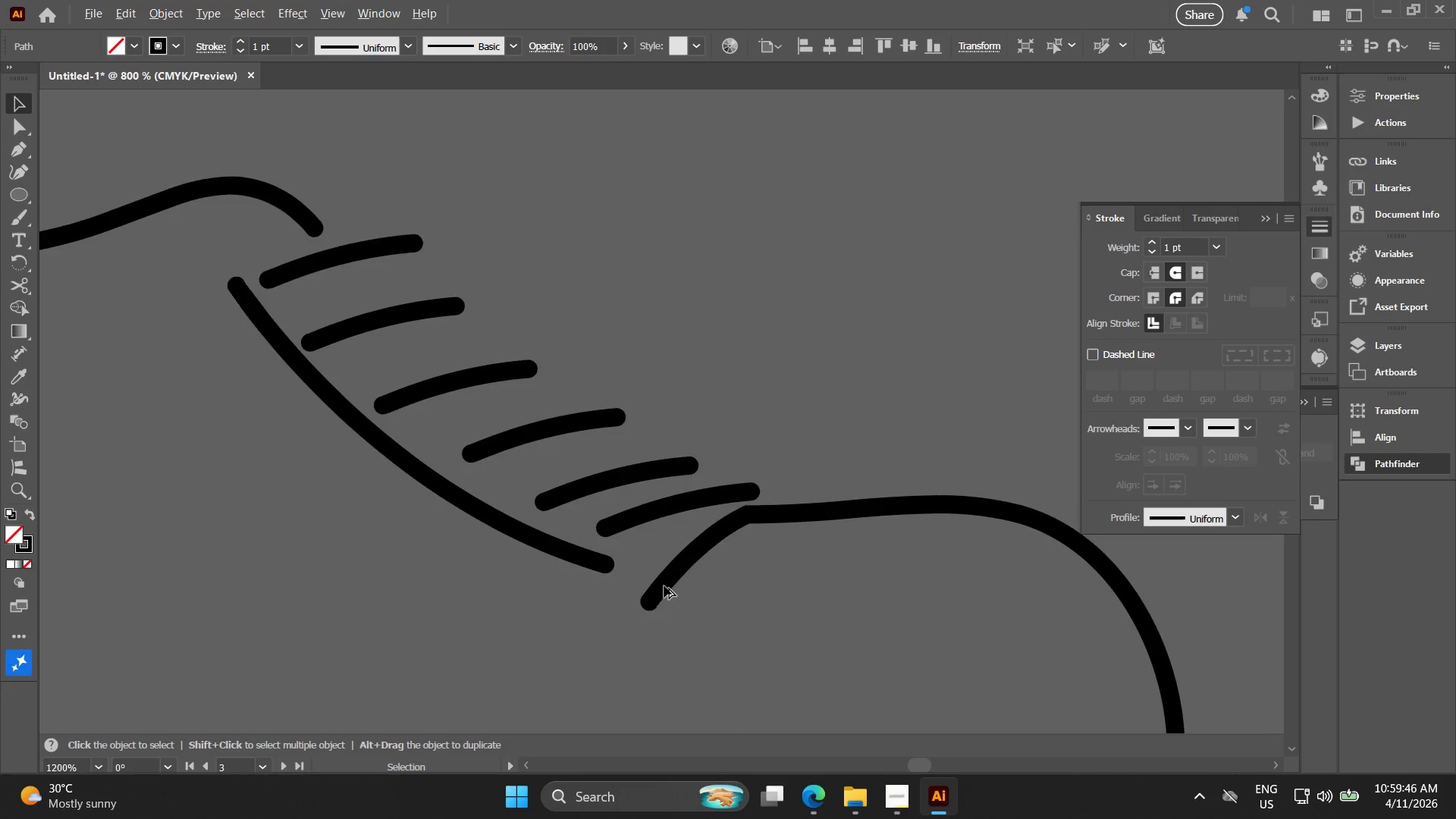 
scroll: coordinate [664, 586], scroll_direction: up, amount: 3.0
 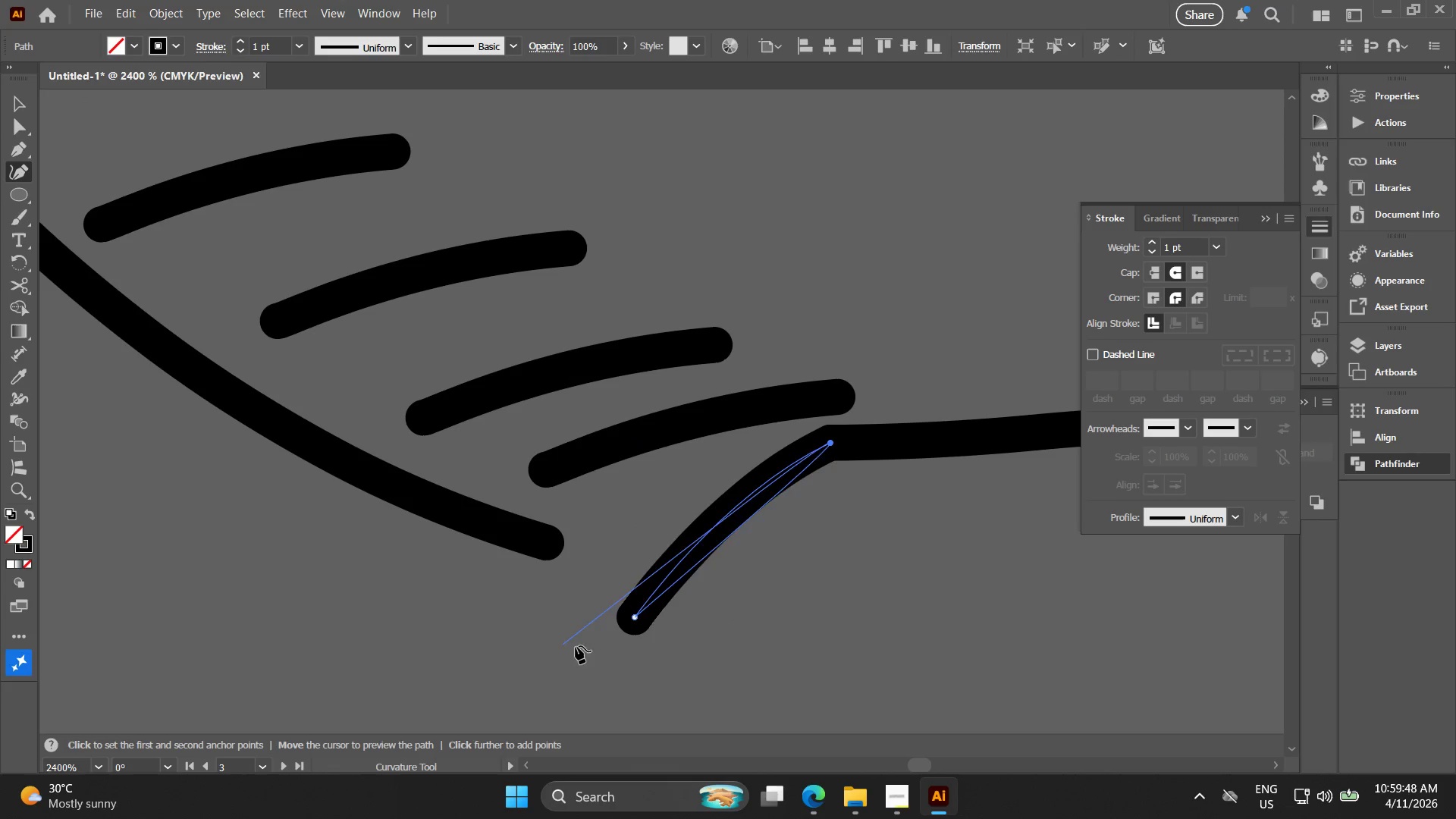 
left_click_drag(start_coordinate=[632, 622], to_coordinate=[620, 551])
 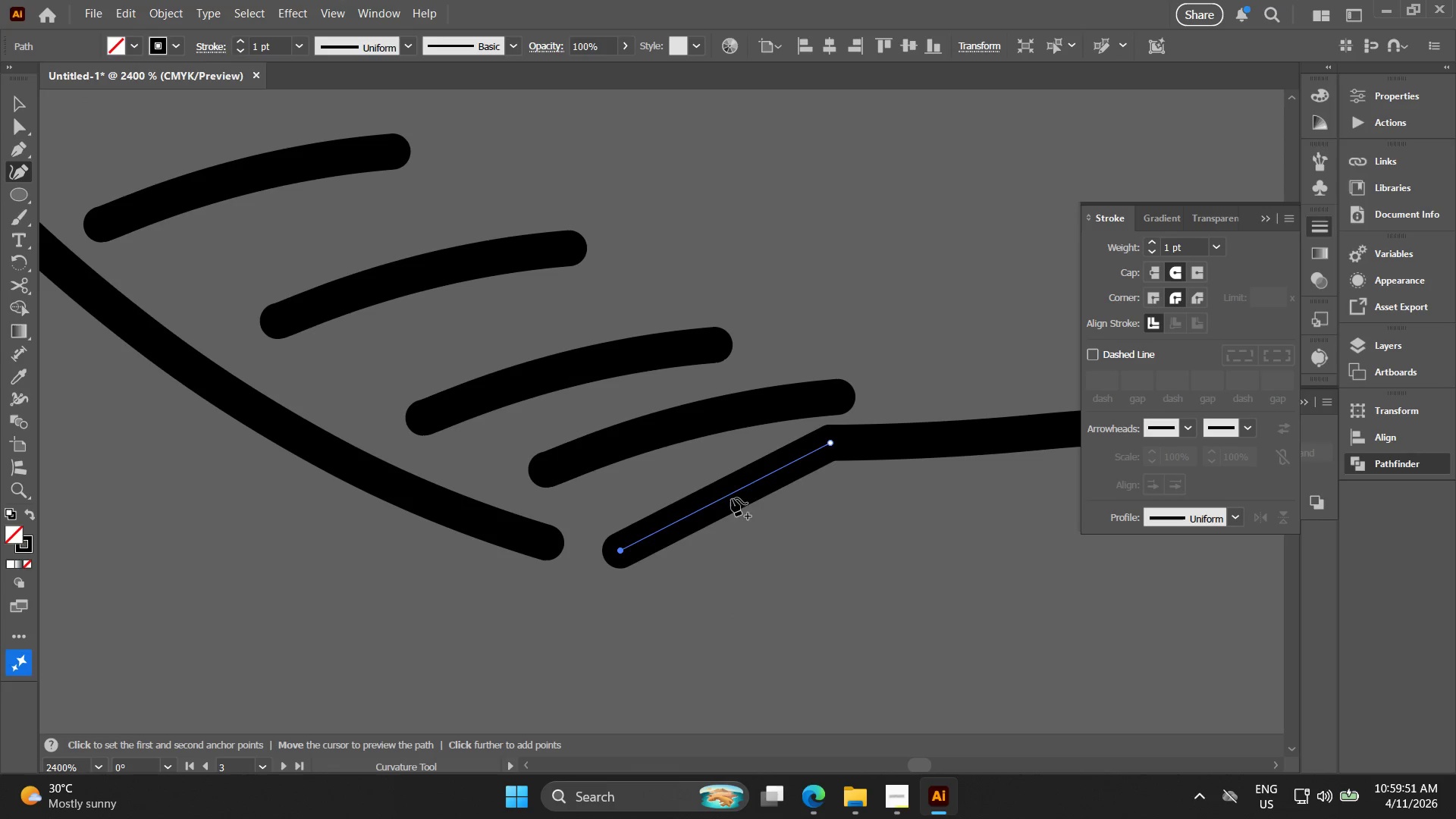 
left_click_drag(start_coordinate=[732, 498], to_coordinate=[730, 472])
 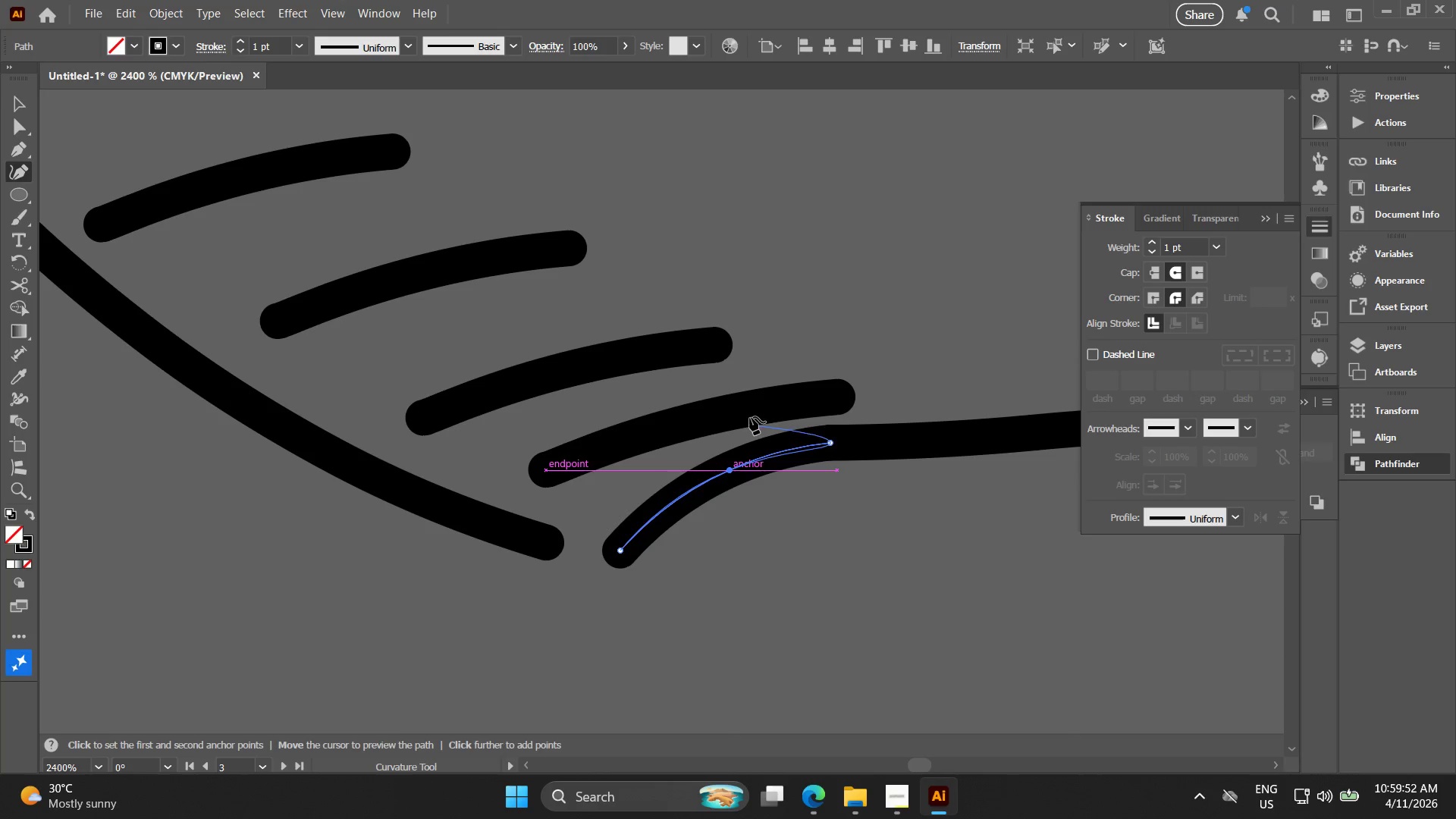 
key(V)
 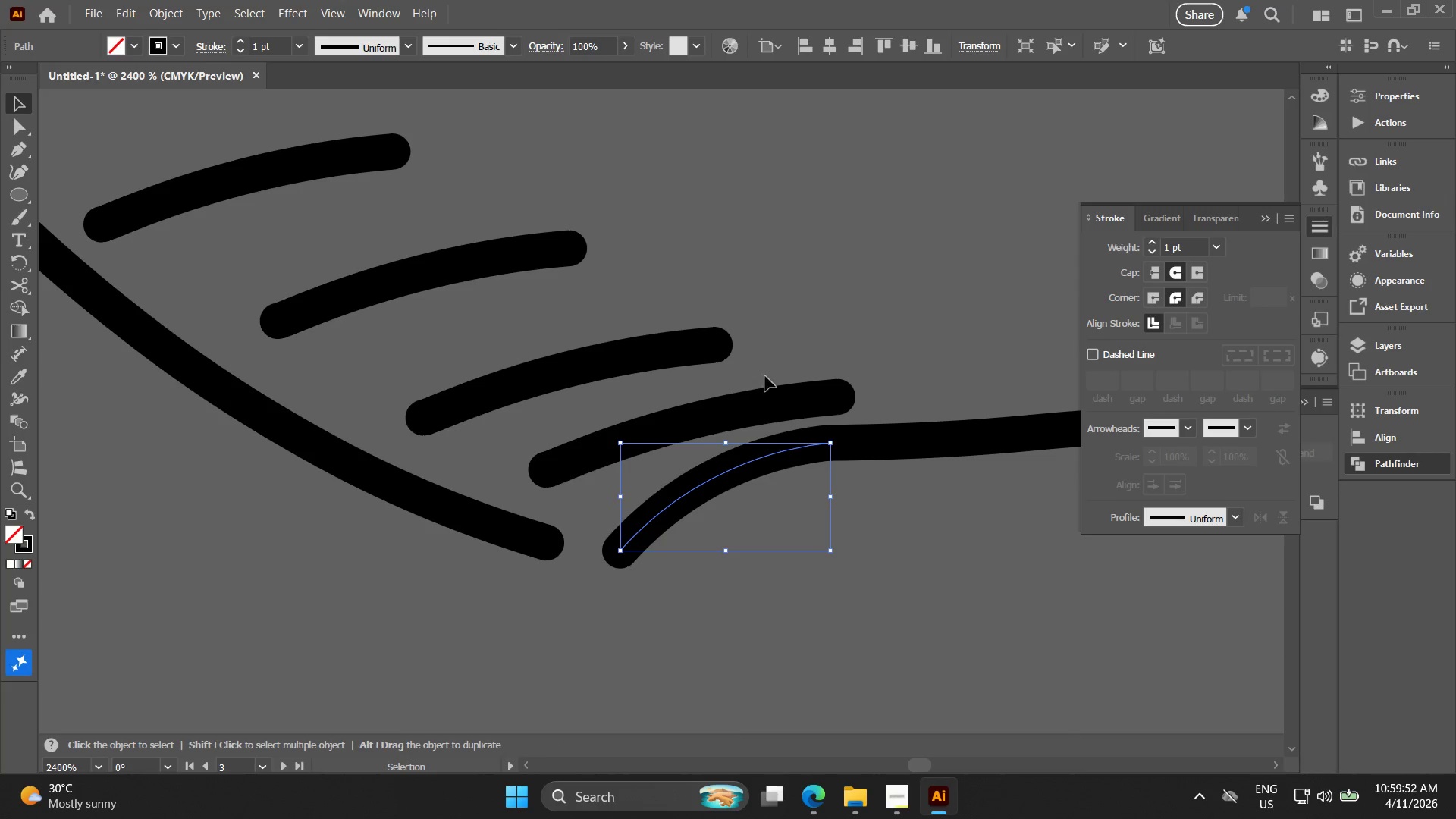 
left_click_drag(start_coordinate=[767, 366], to_coordinate=[793, 400])
 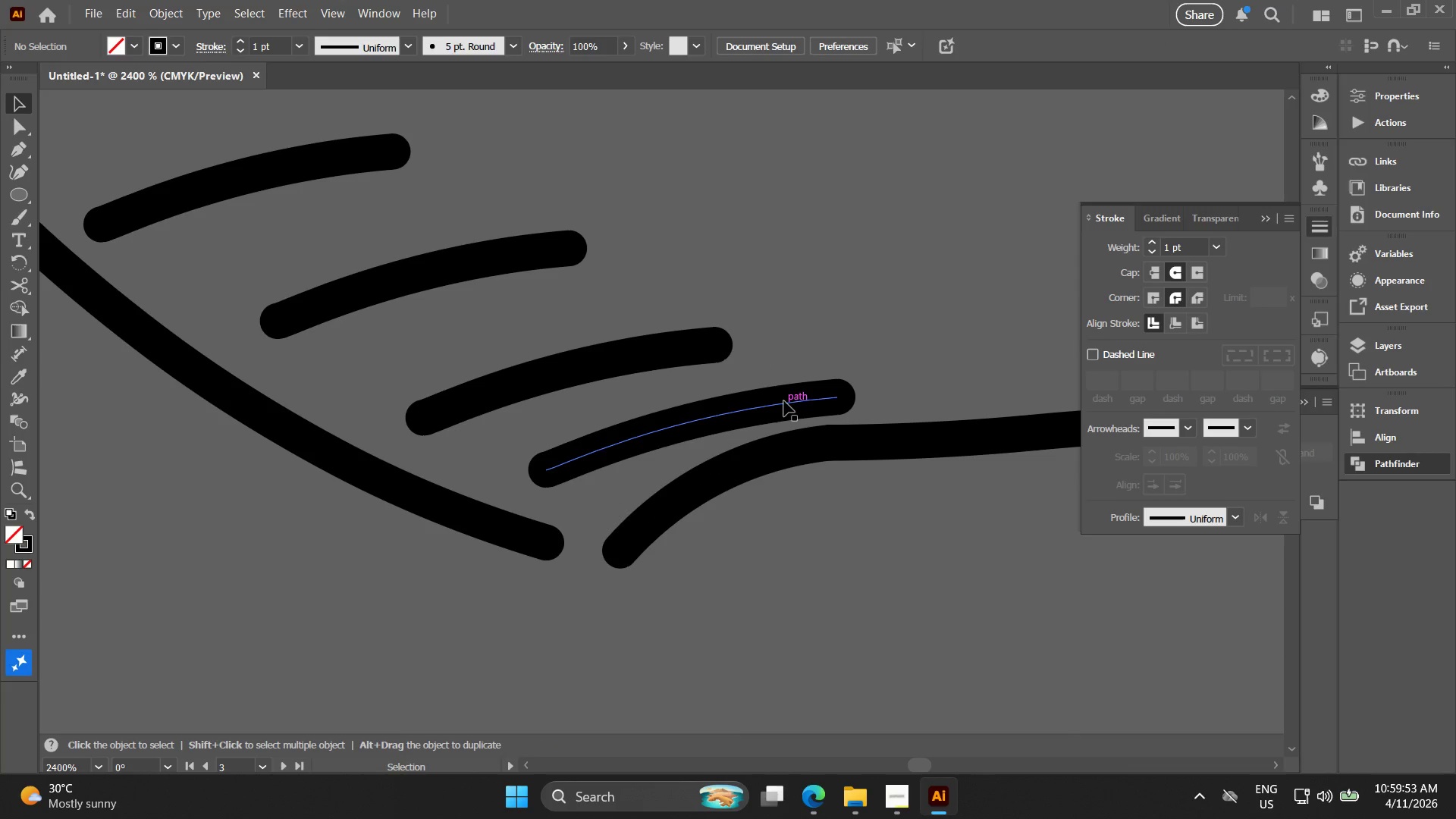 
left_click_drag(start_coordinate=[786, 400], to_coordinate=[798, 402])
 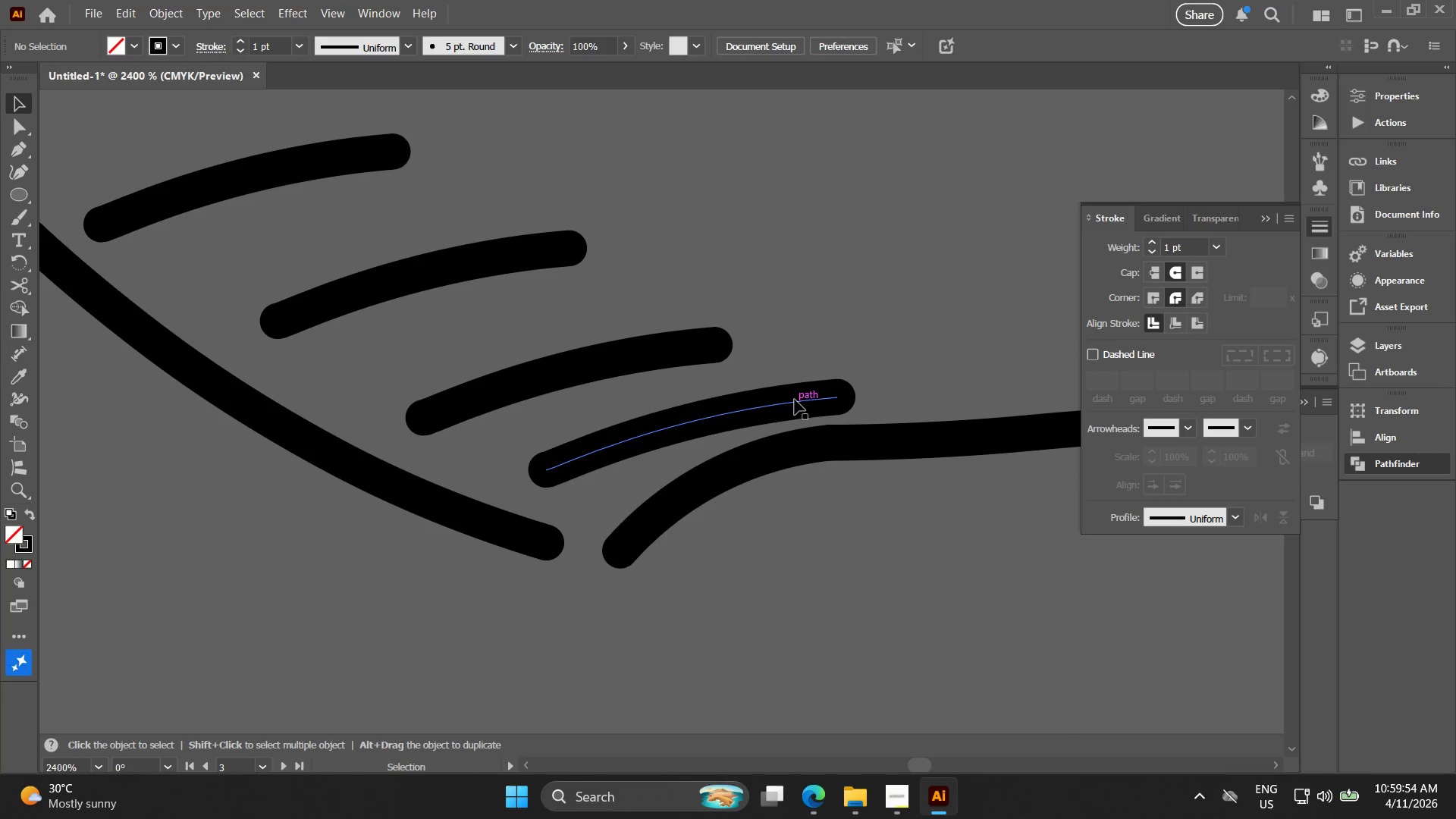 
left_click([795, 398])
 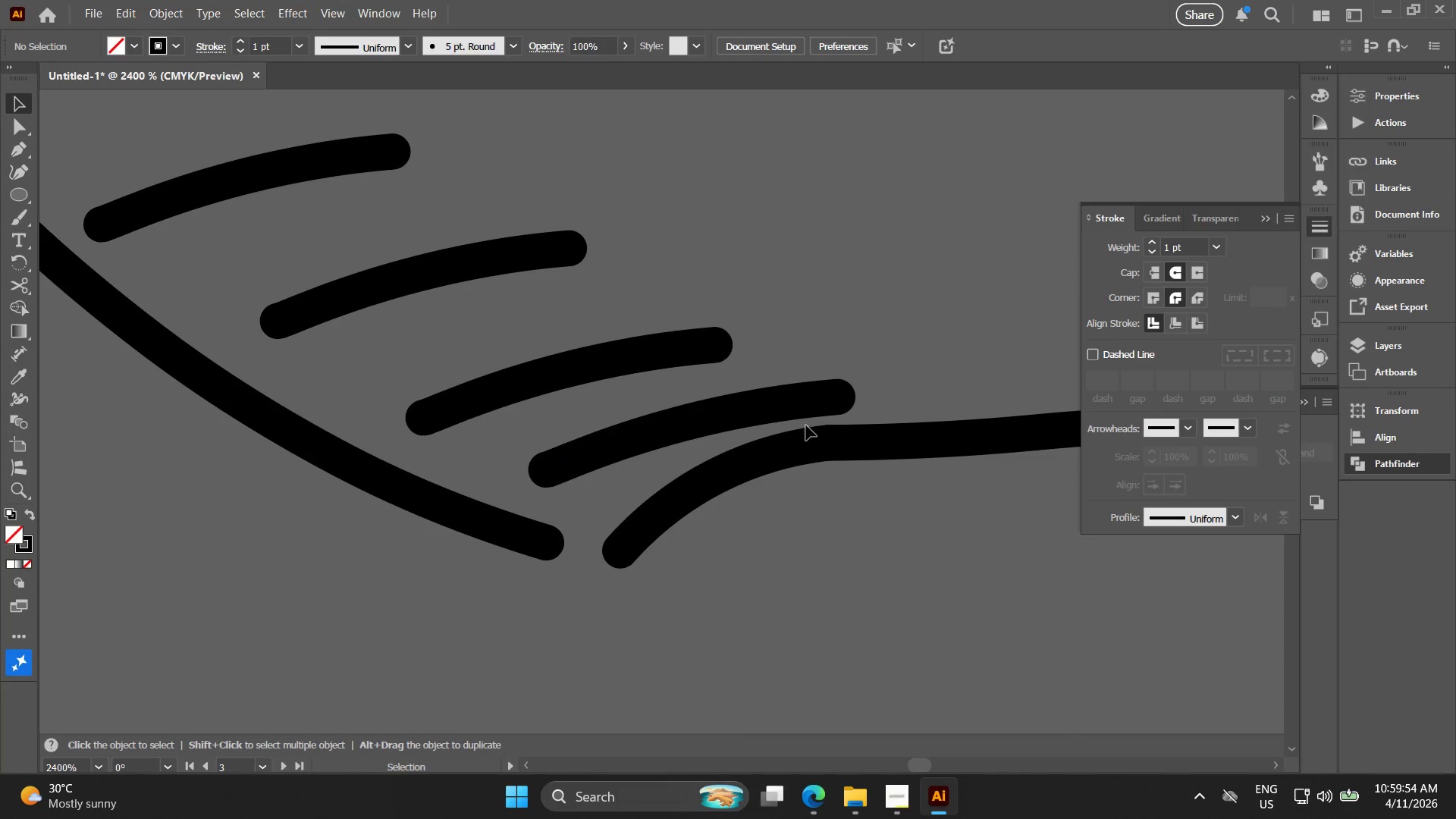 
left_click_drag(start_coordinate=[809, 413], to_coordinate=[804, 375])
 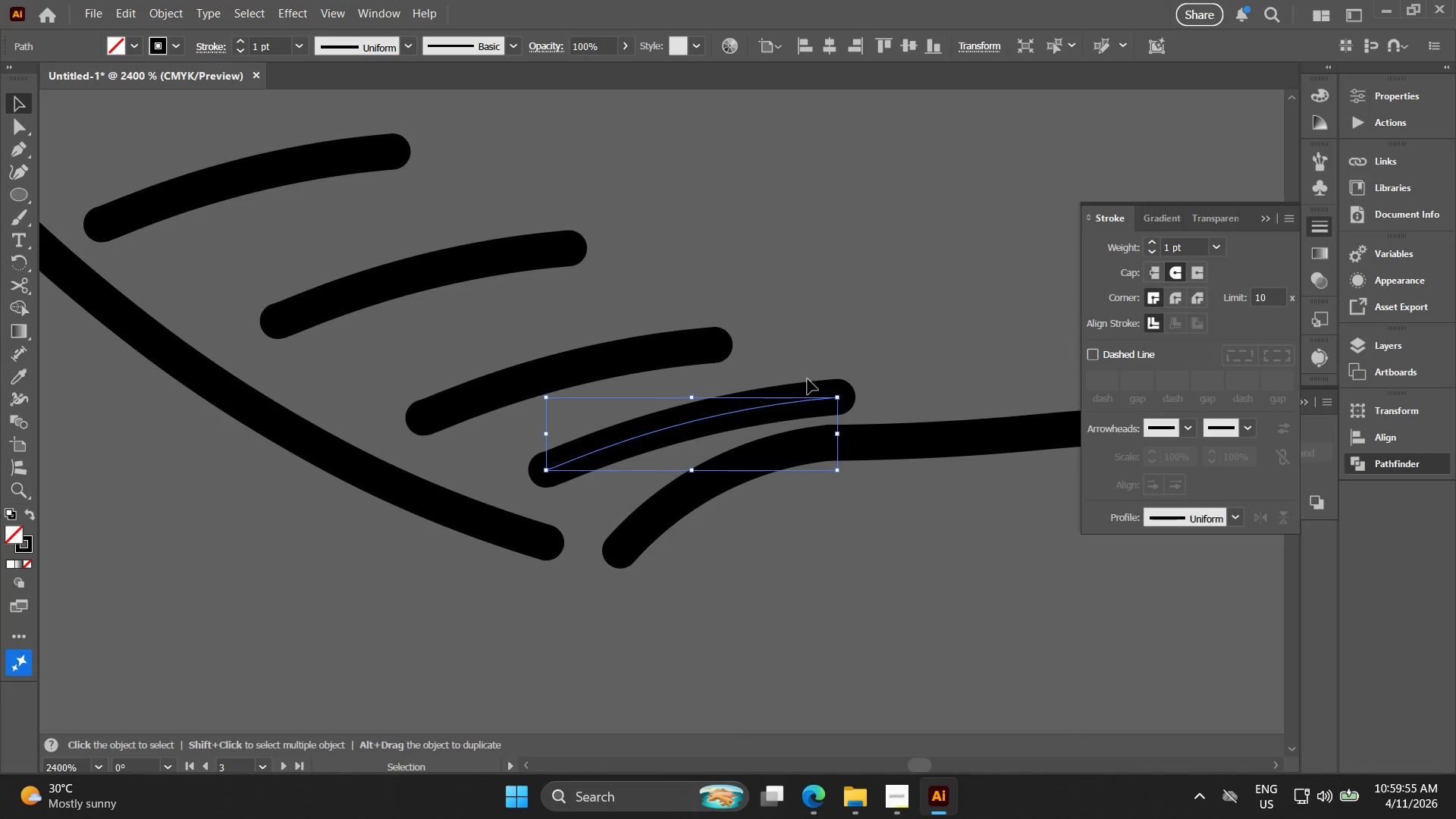 
key(Insert)
 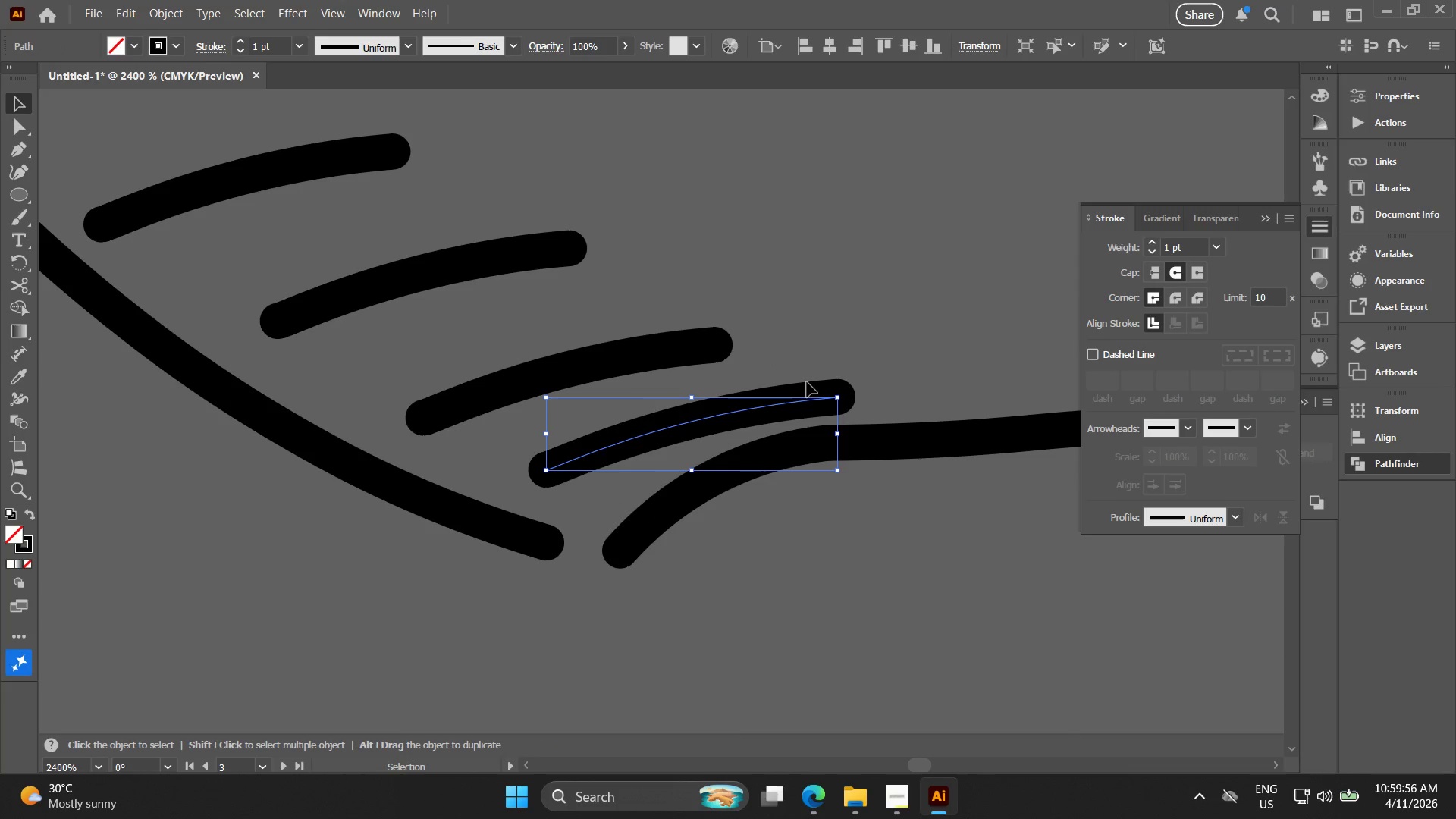 
key(Backspace)
 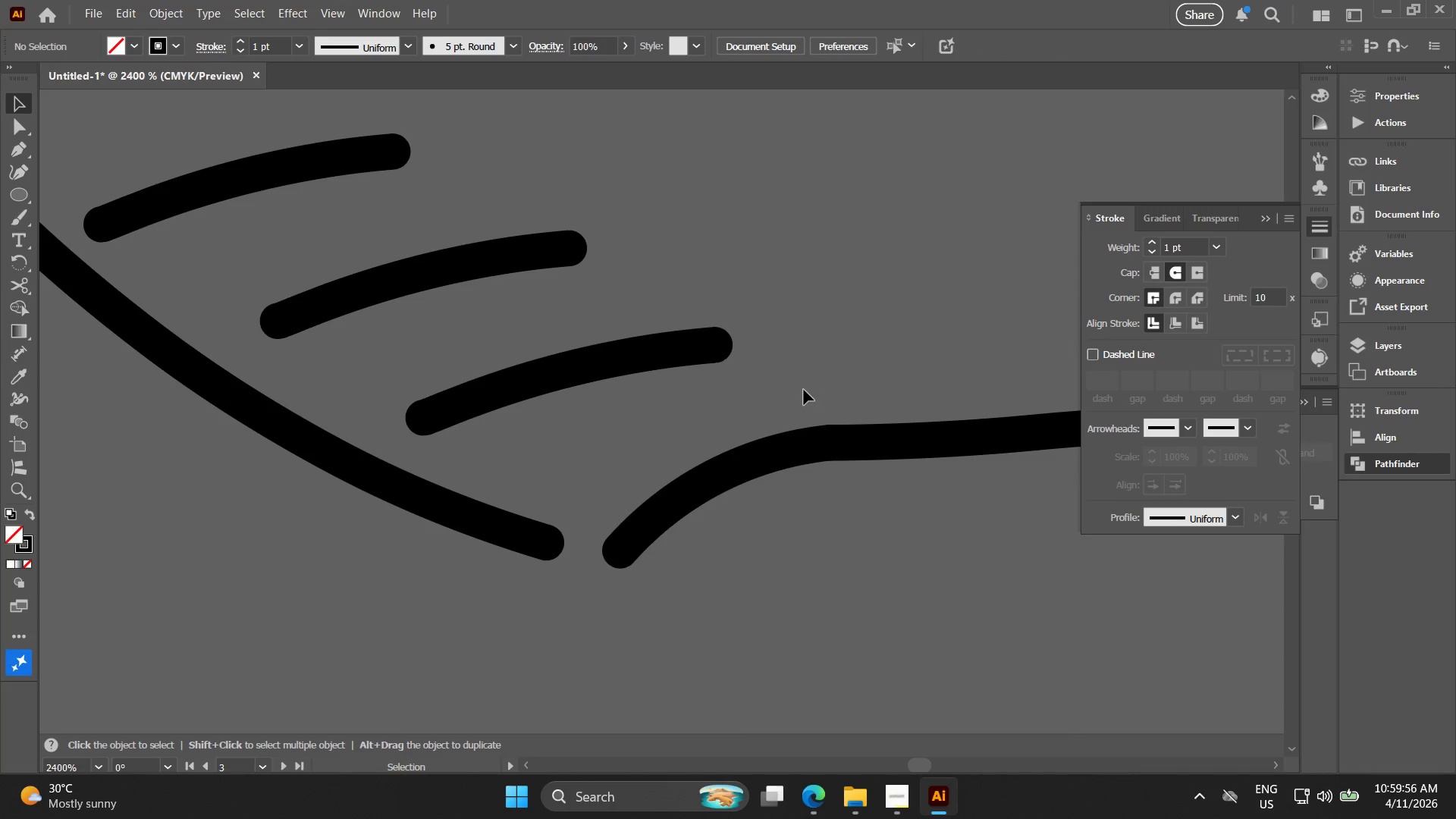 
key(Meta+MetaLeft)
 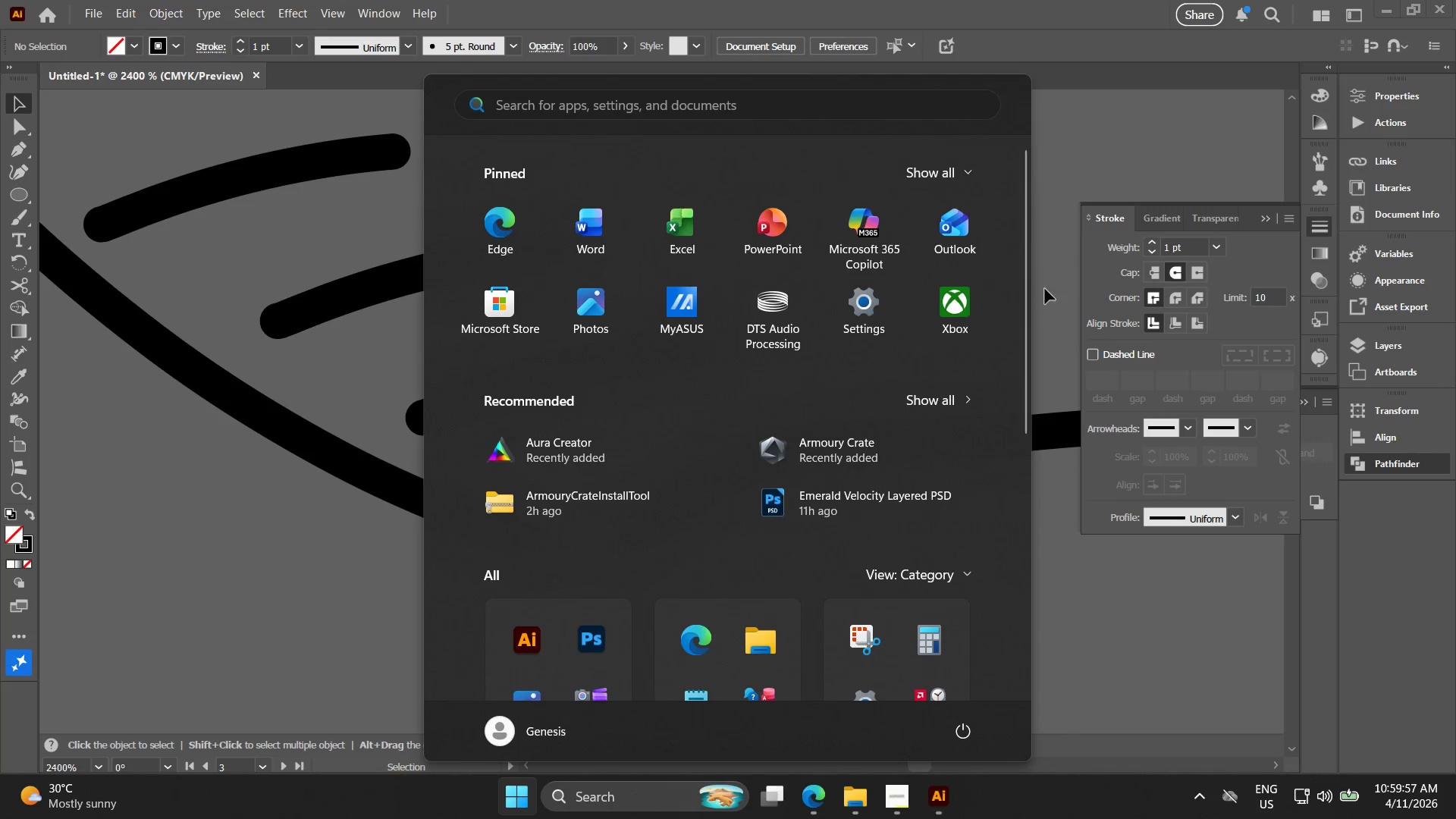 
left_click([1075, 221])
 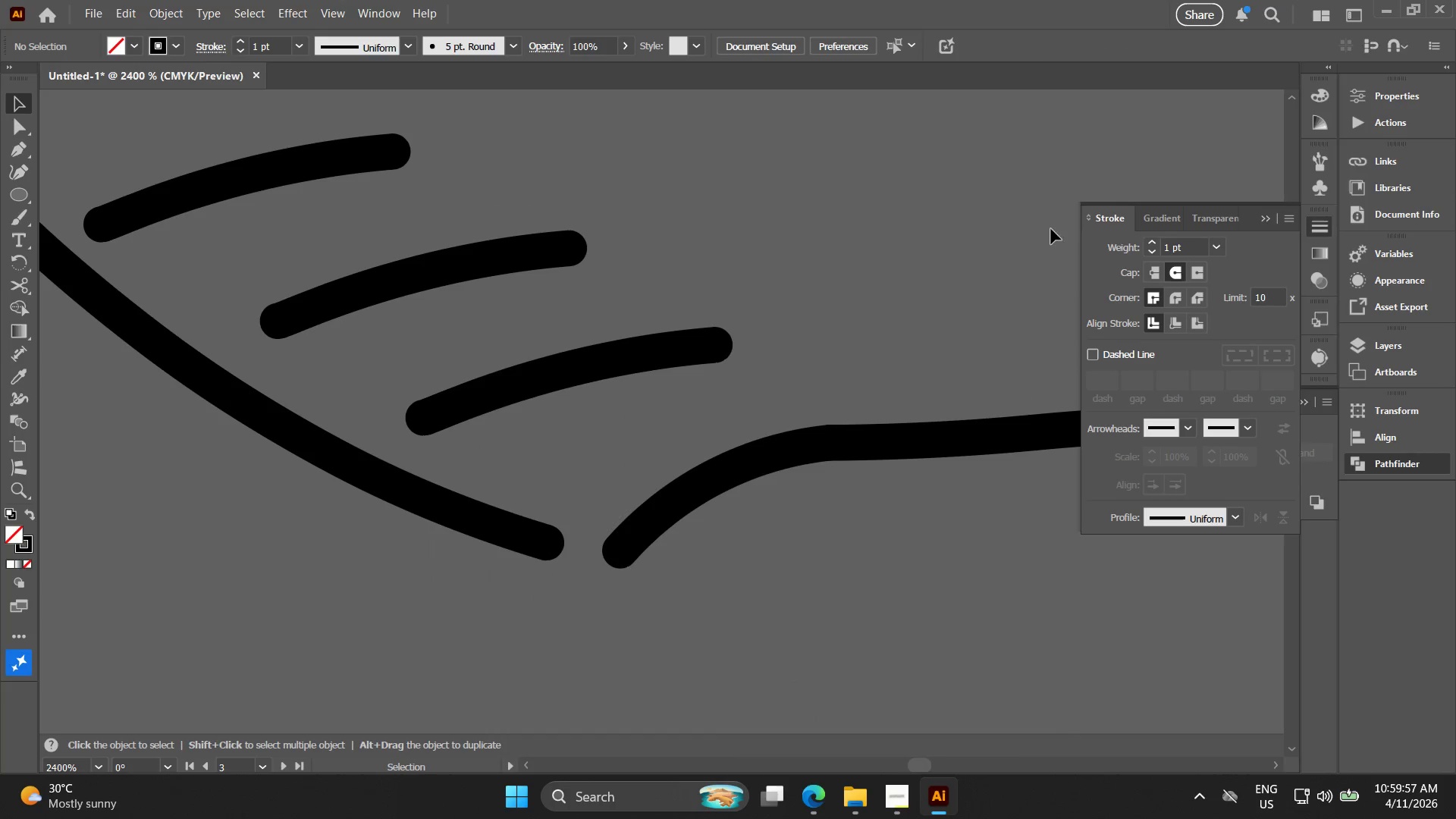 
hold_key(key=AltLeft, duration=0.53)
scroll: coordinate [841, 313], scroll_direction: down, amount: 6.0
 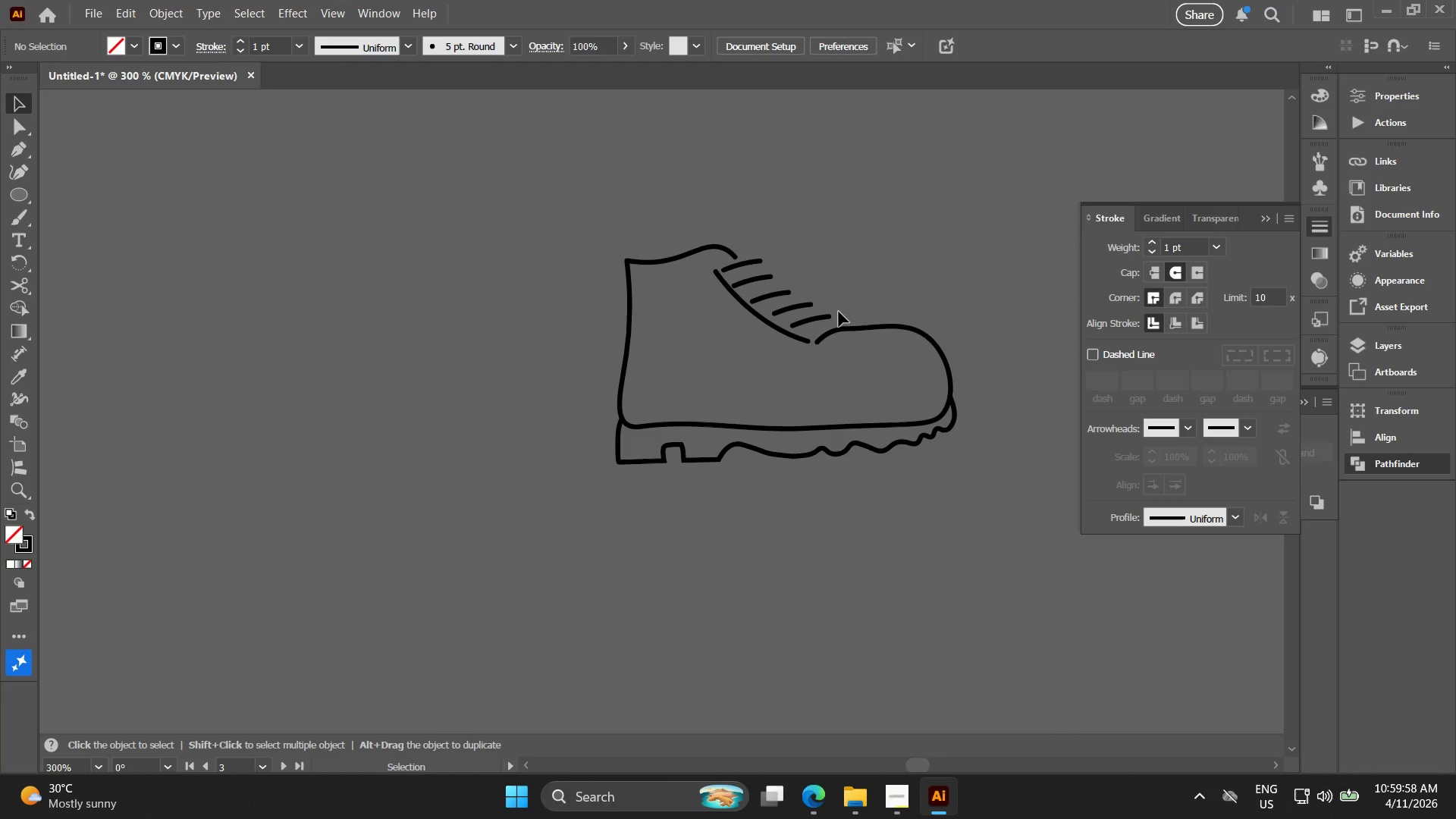 
key(Alt+AltLeft)
 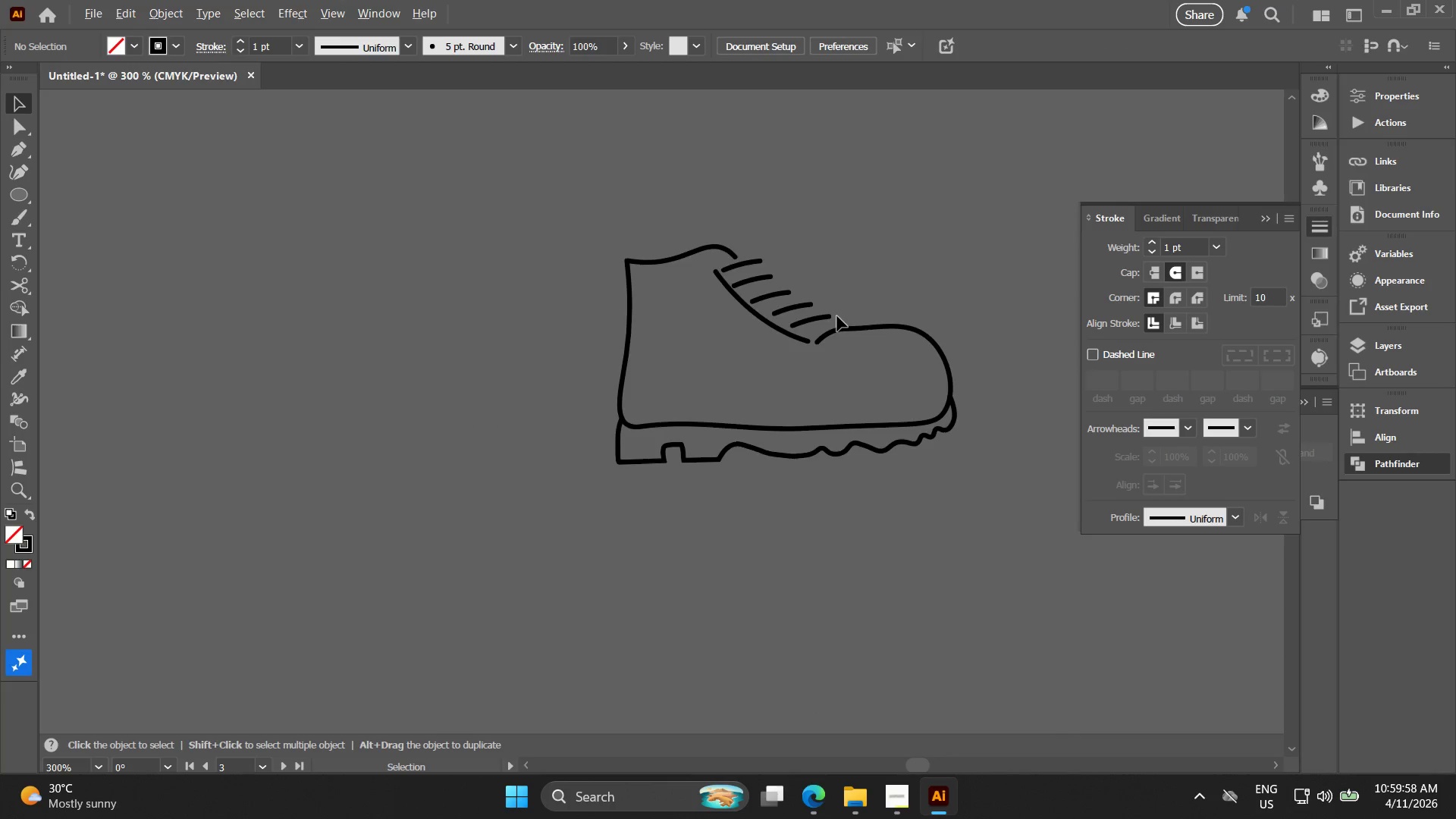 
scroll: coordinate [837, 316], scroll_direction: up, amount: 3.0
 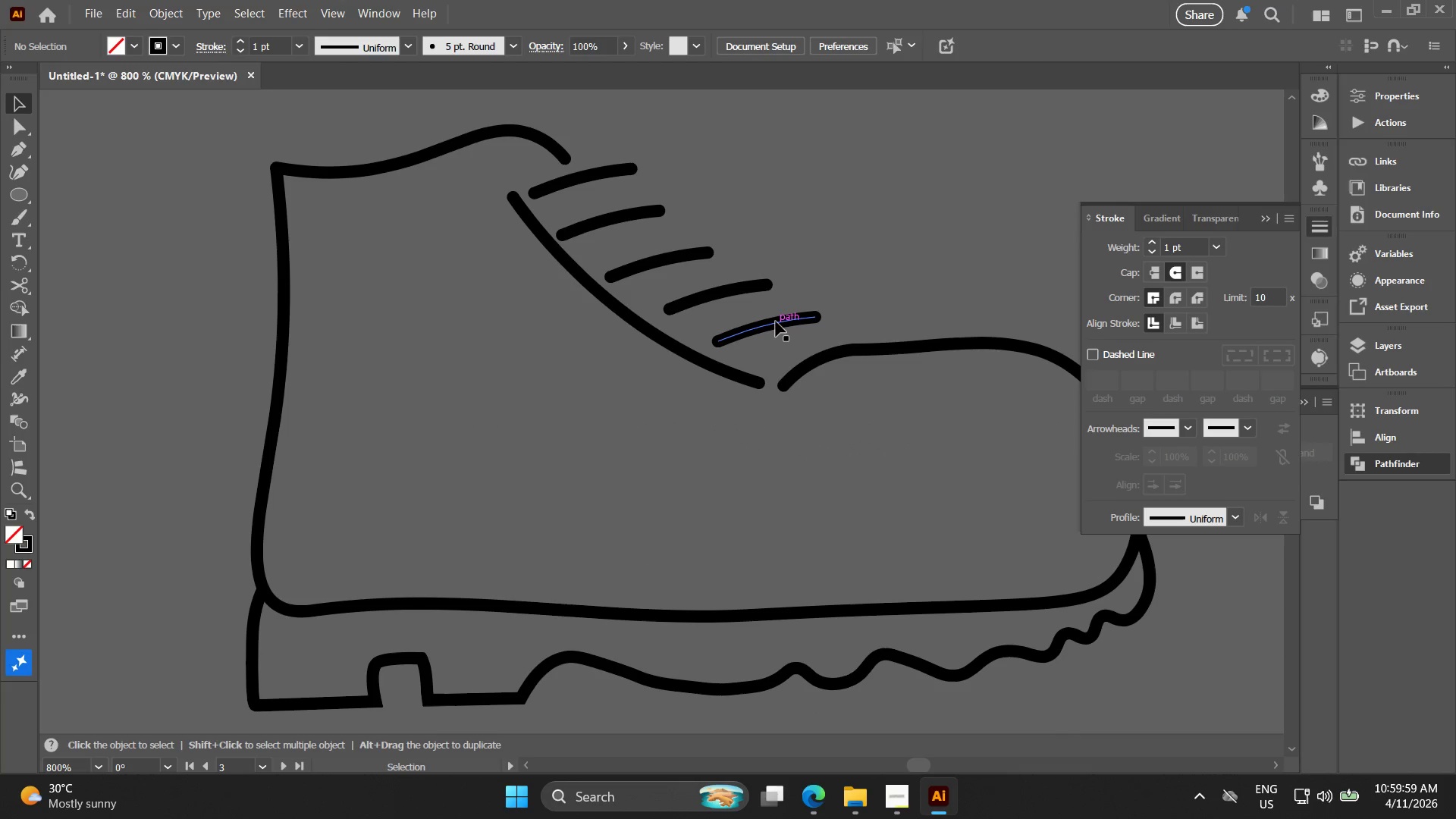 
left_click_drag(start_coordinate=[777, 322], to_coordinate=[789, 331])
 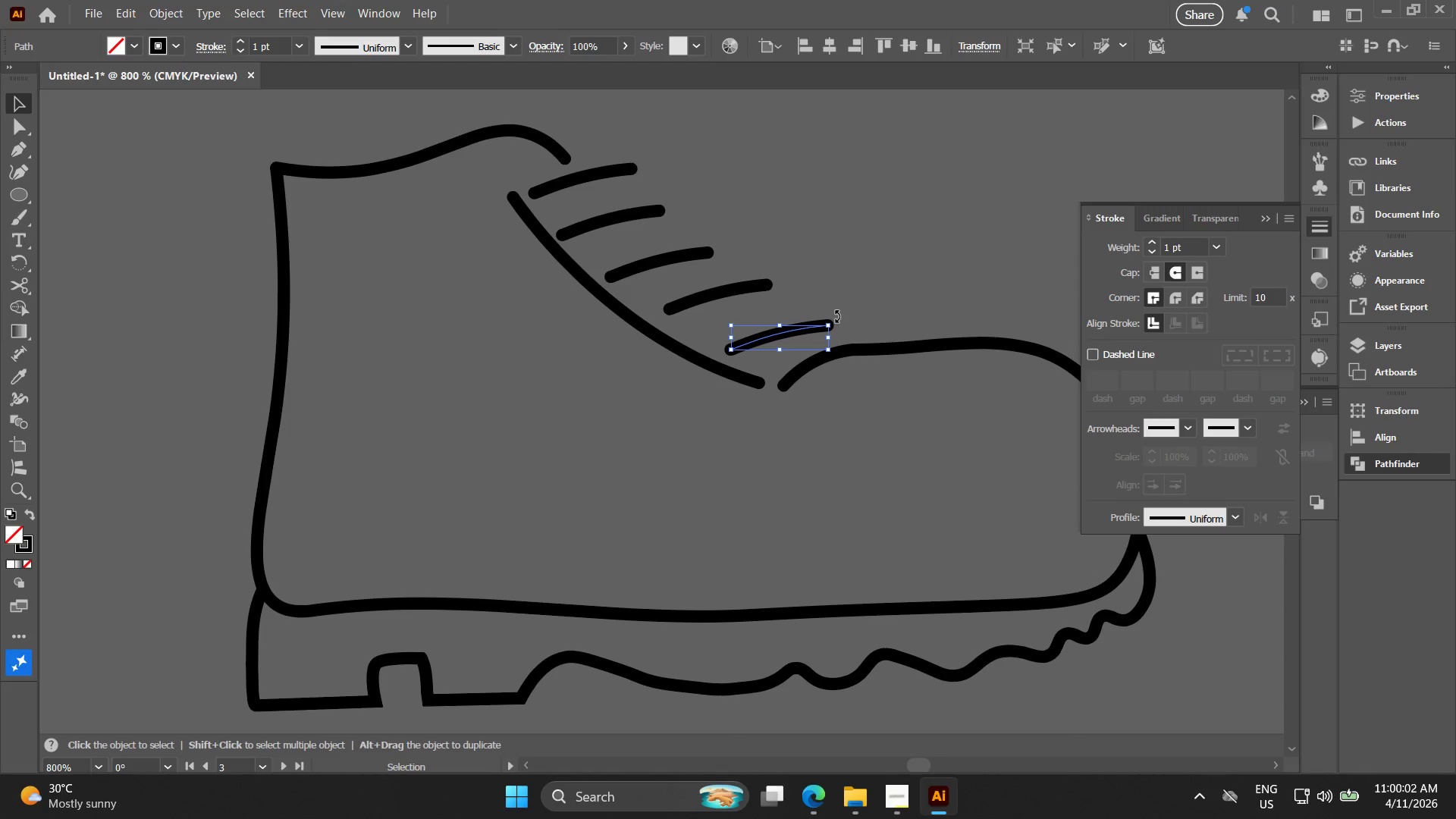 
left_click_drag(start_coordinate=[836, 315], to_coordinate=[833, 314])
 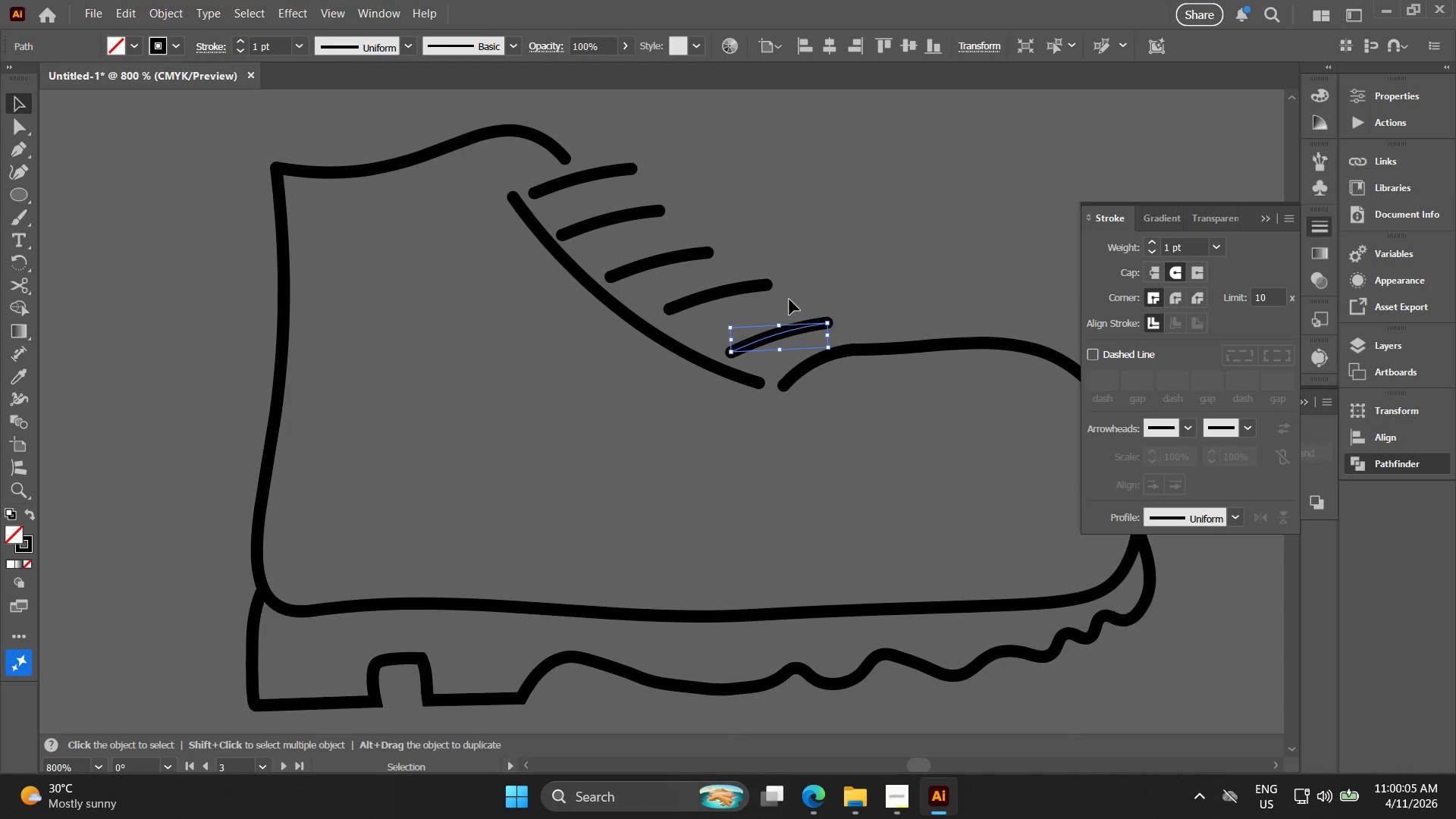 
left_click_drag(start_coordinate=[789, 297], to_coordinate=[730, 258])
 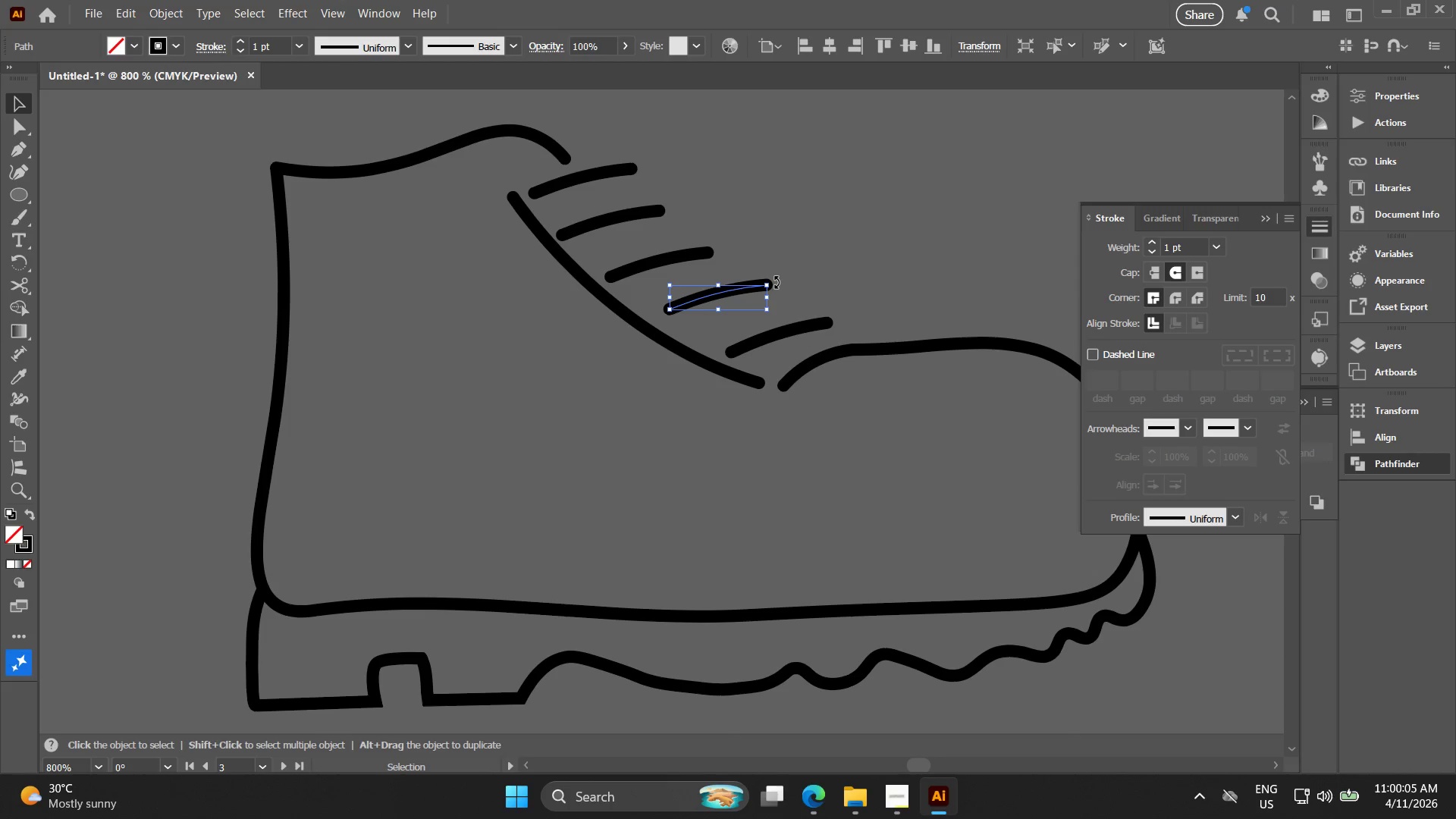 
left_click_drag(start_coordinate=[776, 281], to_coordinate=[784, 276])
 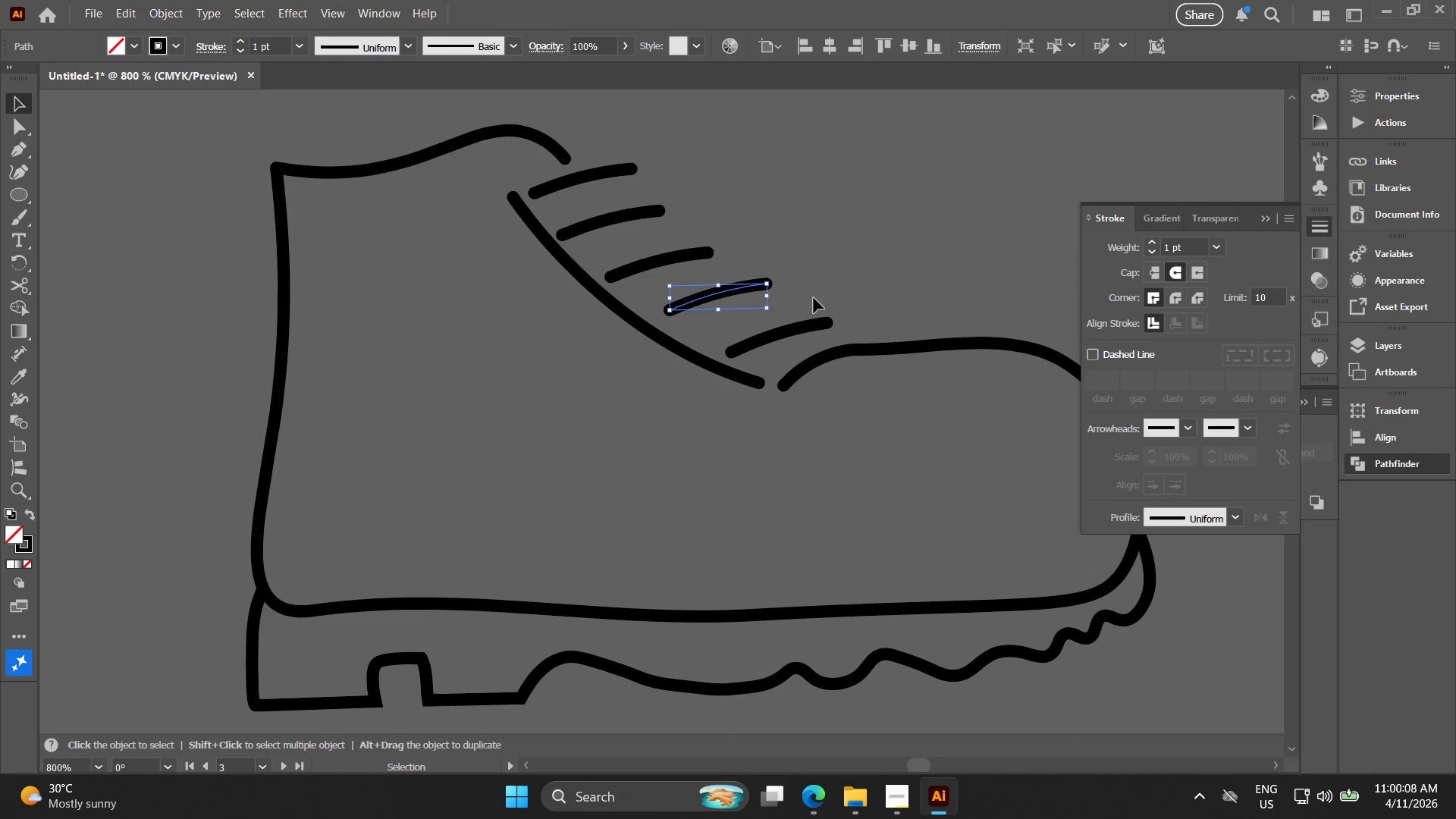 
key(ArrowRight)
 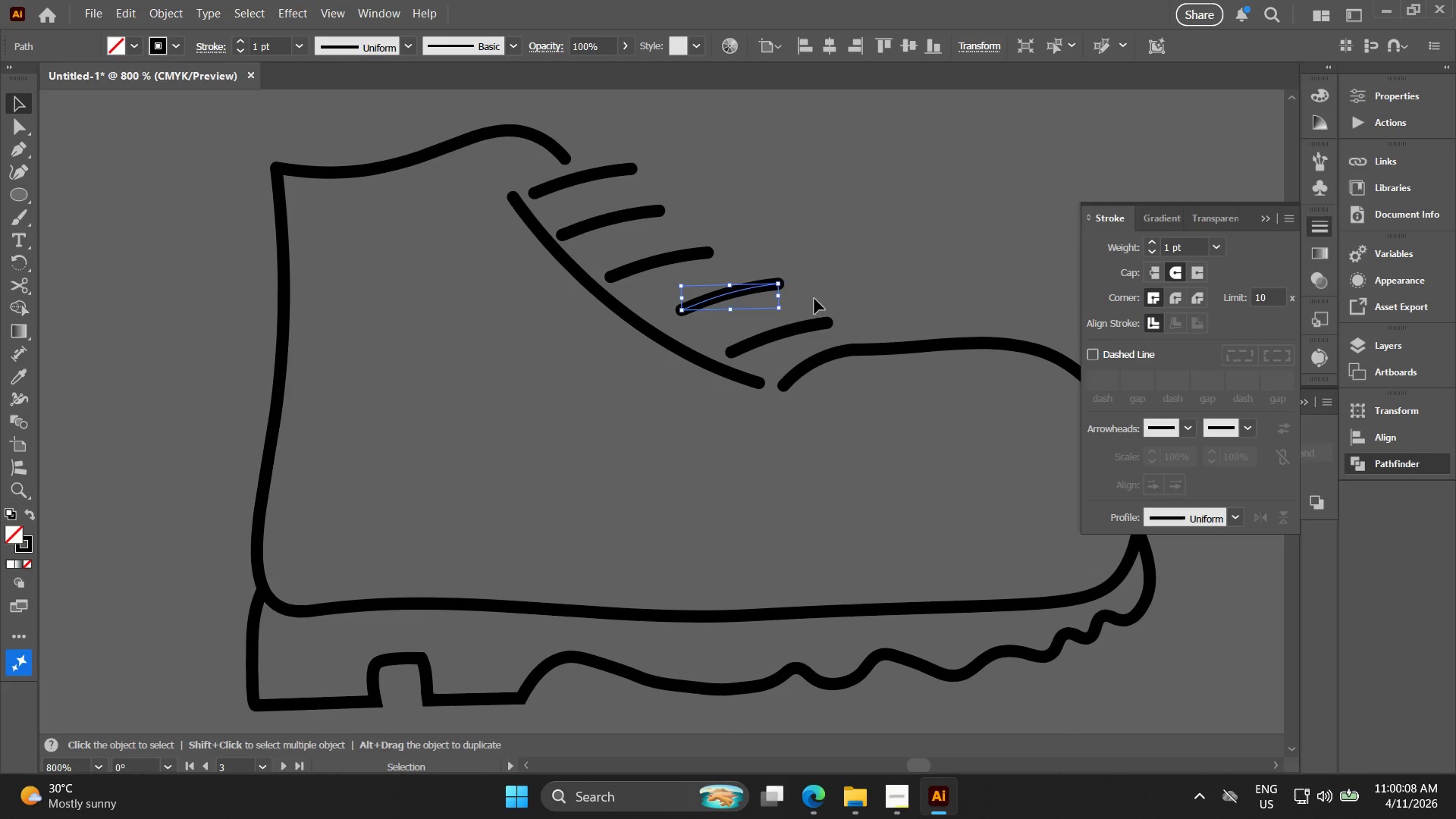 
key(ArrowDown)
 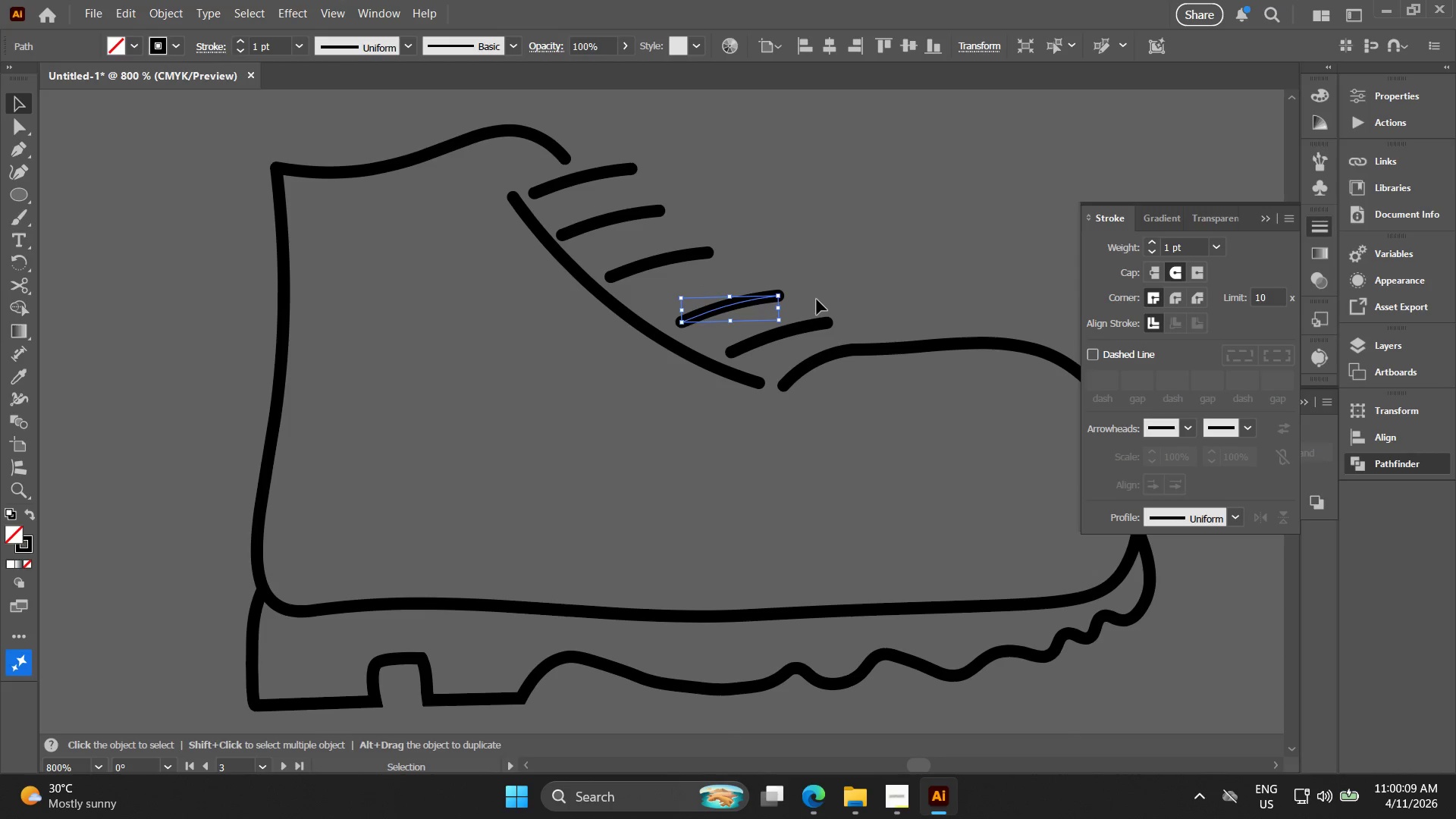 
key(ArrowLeft)
 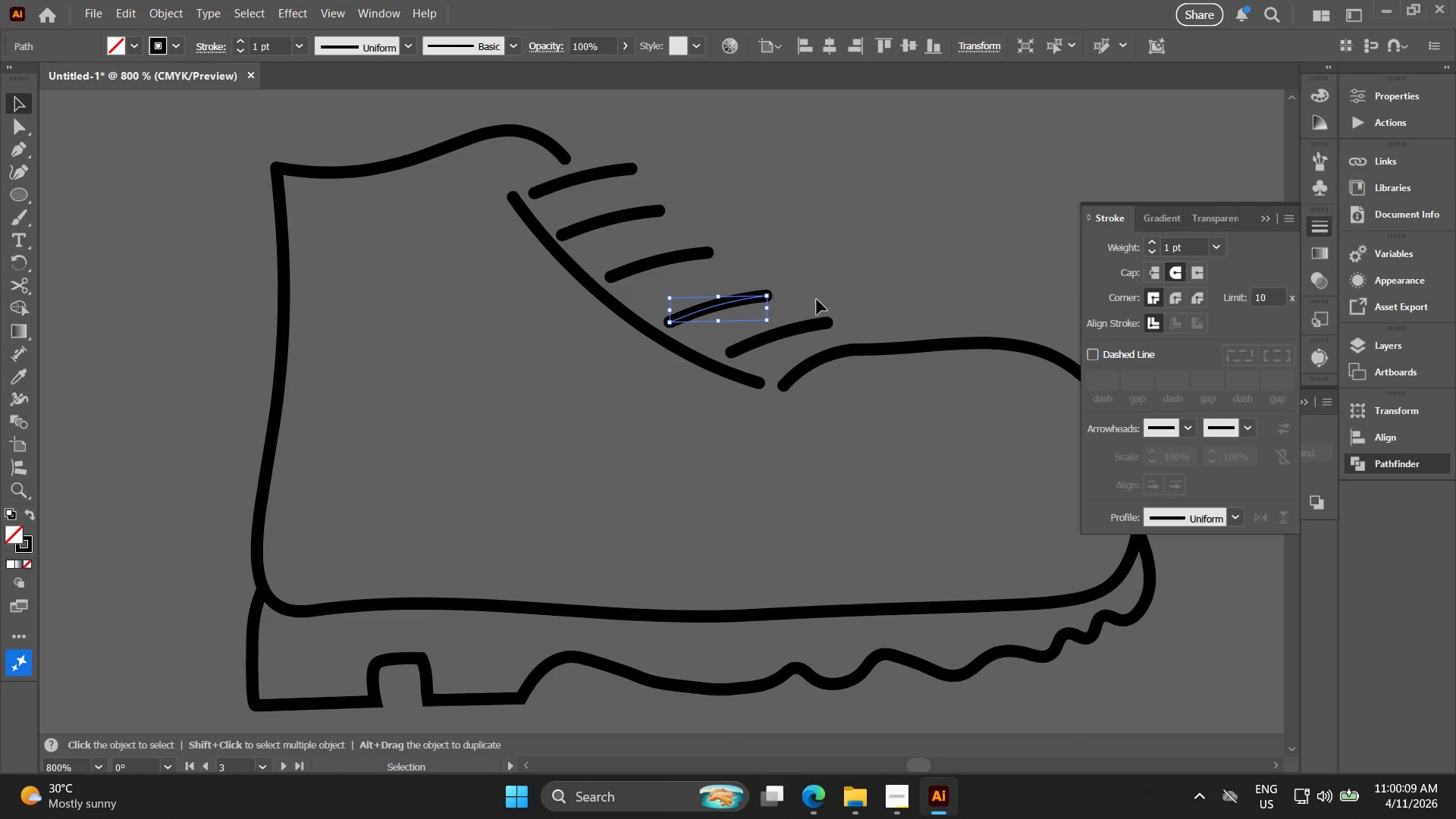 
key(ArrowUp)
 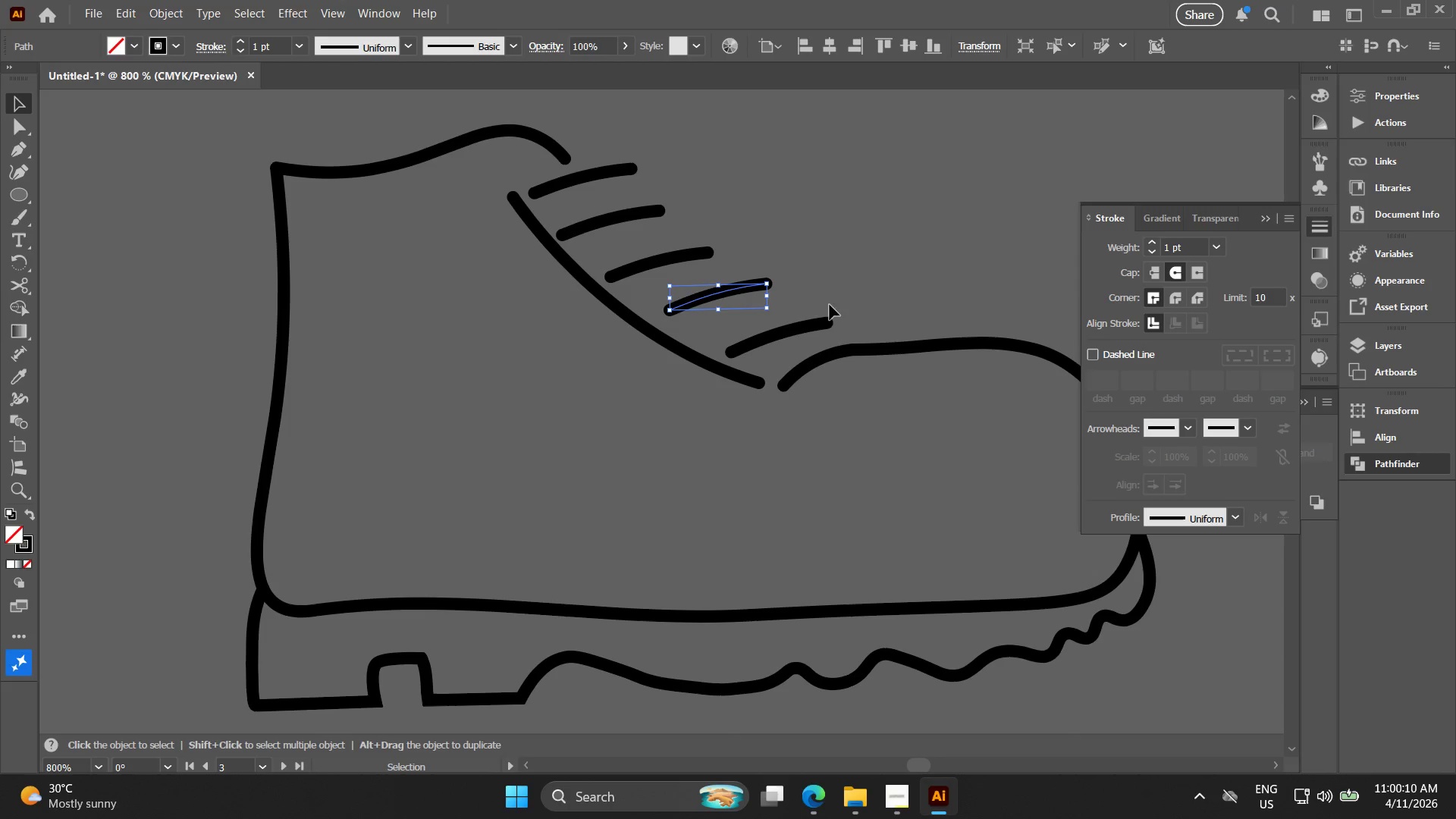 
left_click([839, 297])
 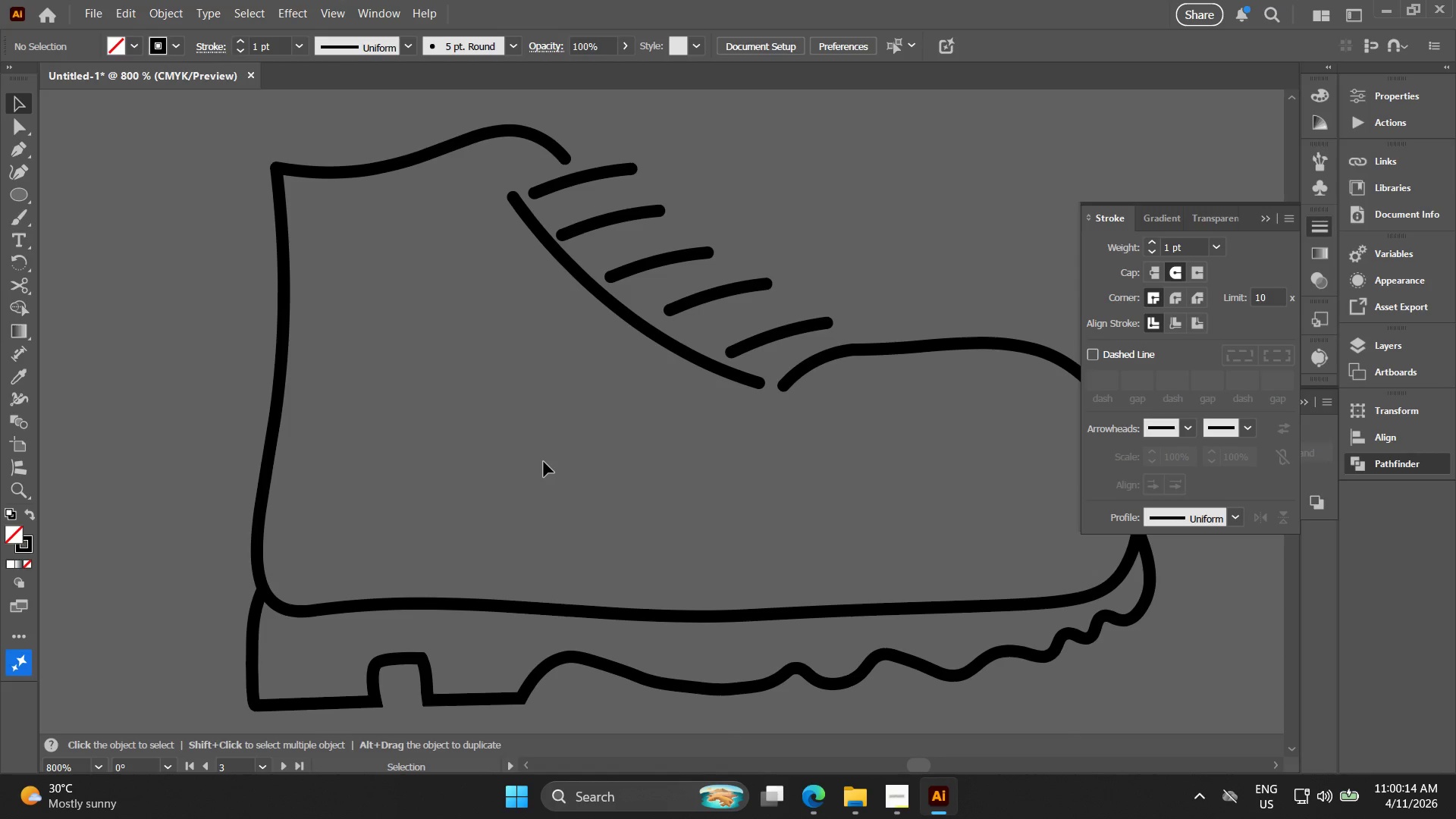 
wait(5.8)
 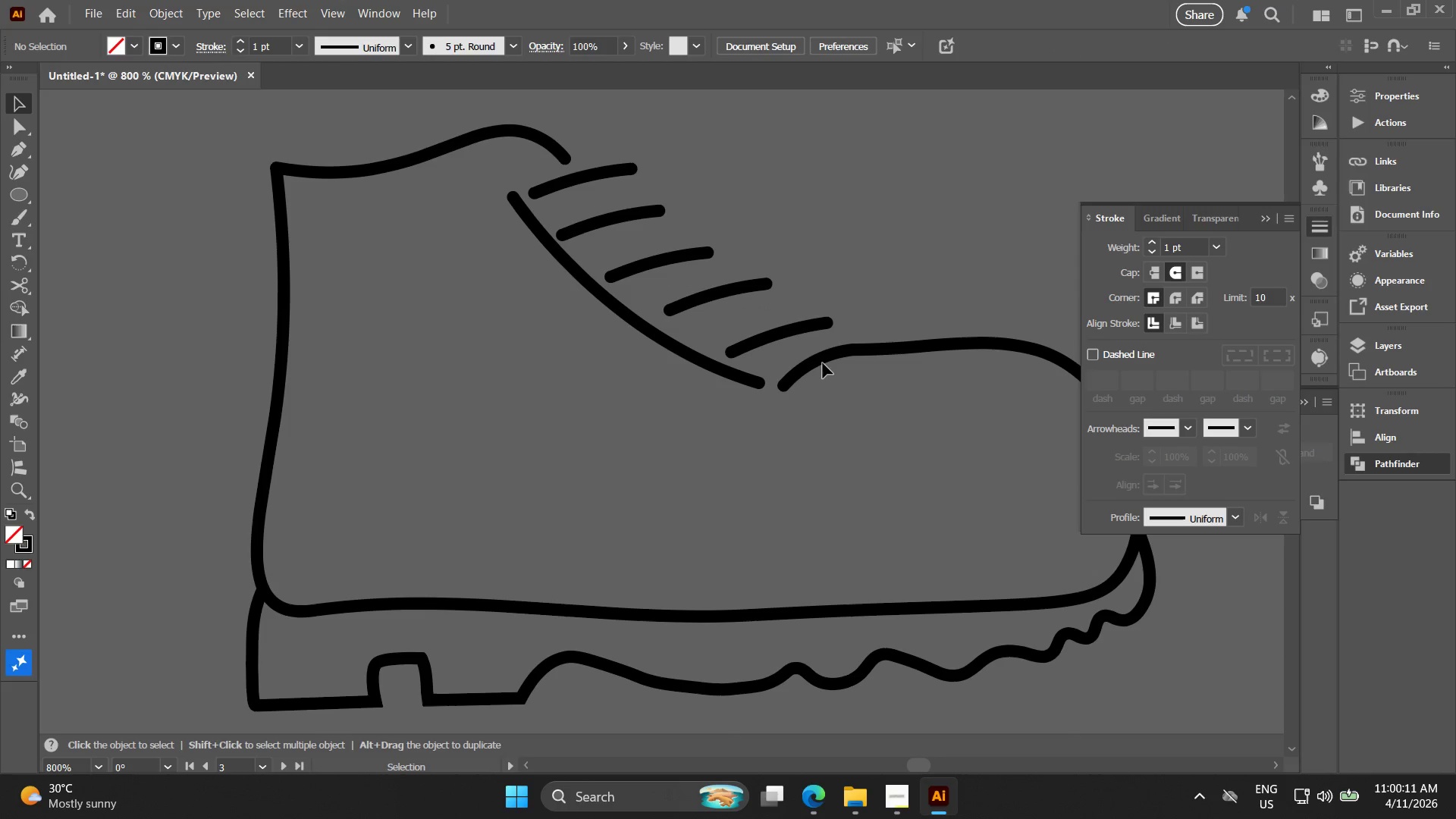 
key(Alt+AltLeft)
 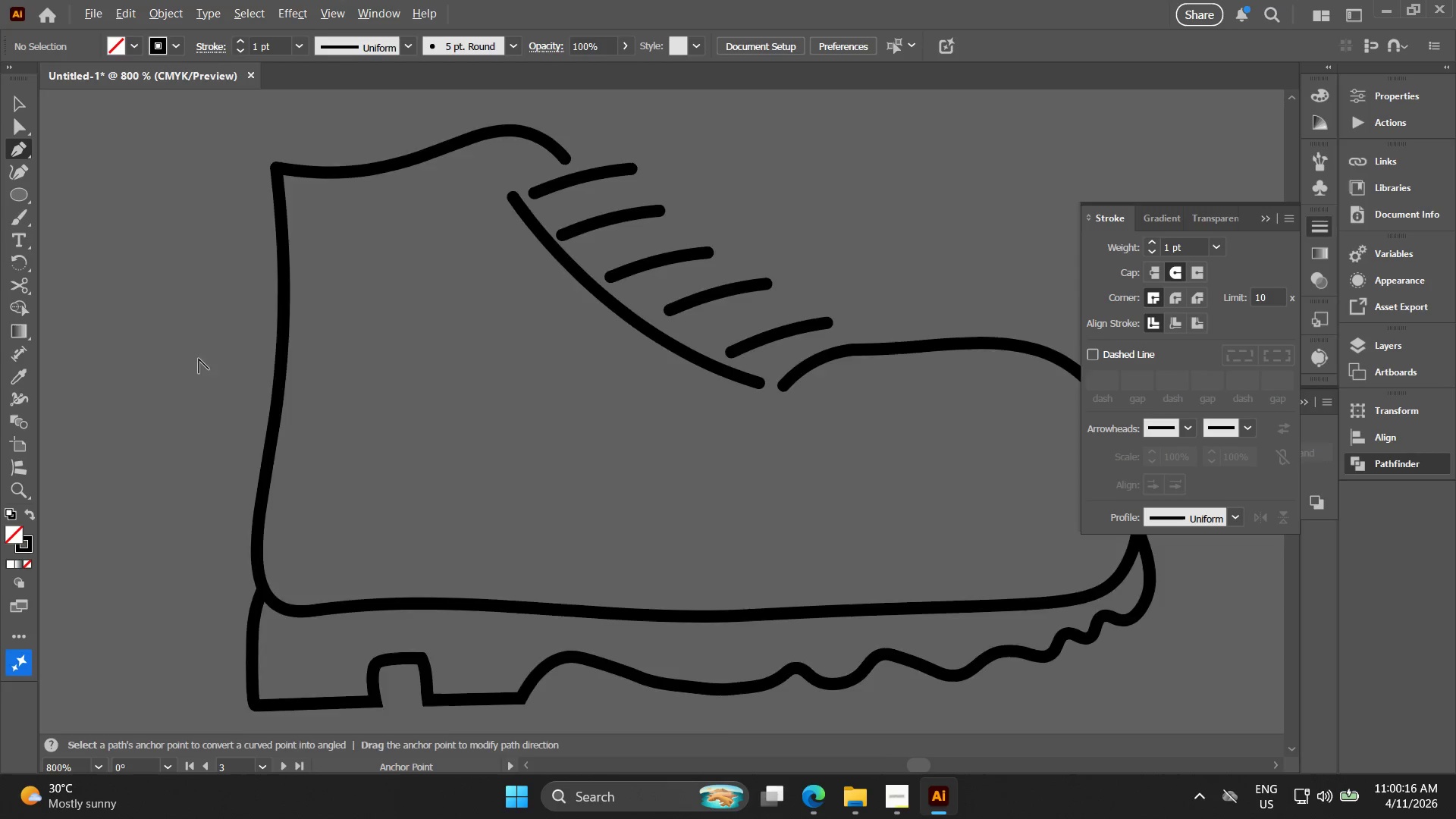 
hold_key(key=Space, duration=0.42)
 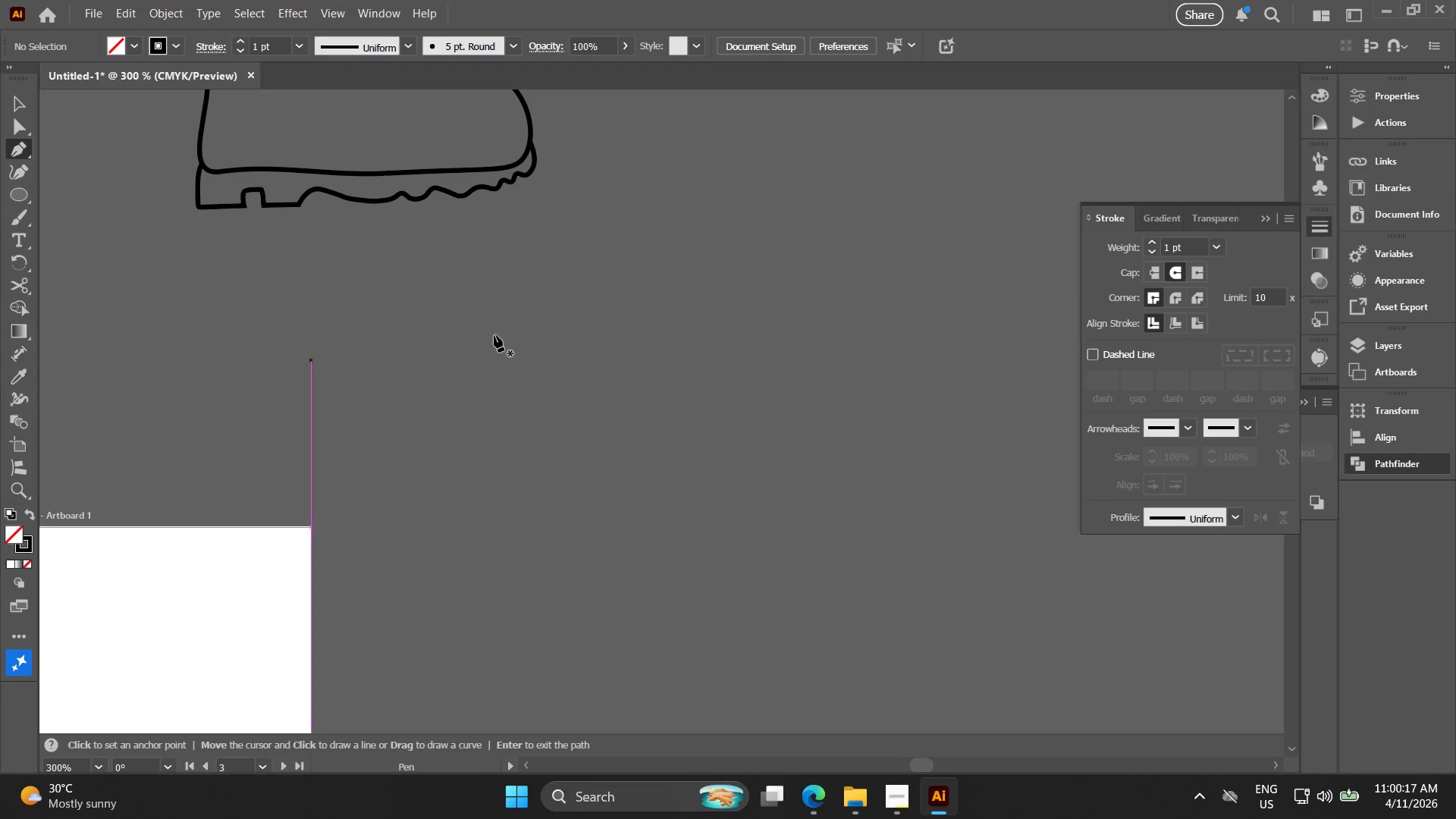 
left_click_drag(start_coordinate=[318, 356], to_coordinate=[301, 74])
 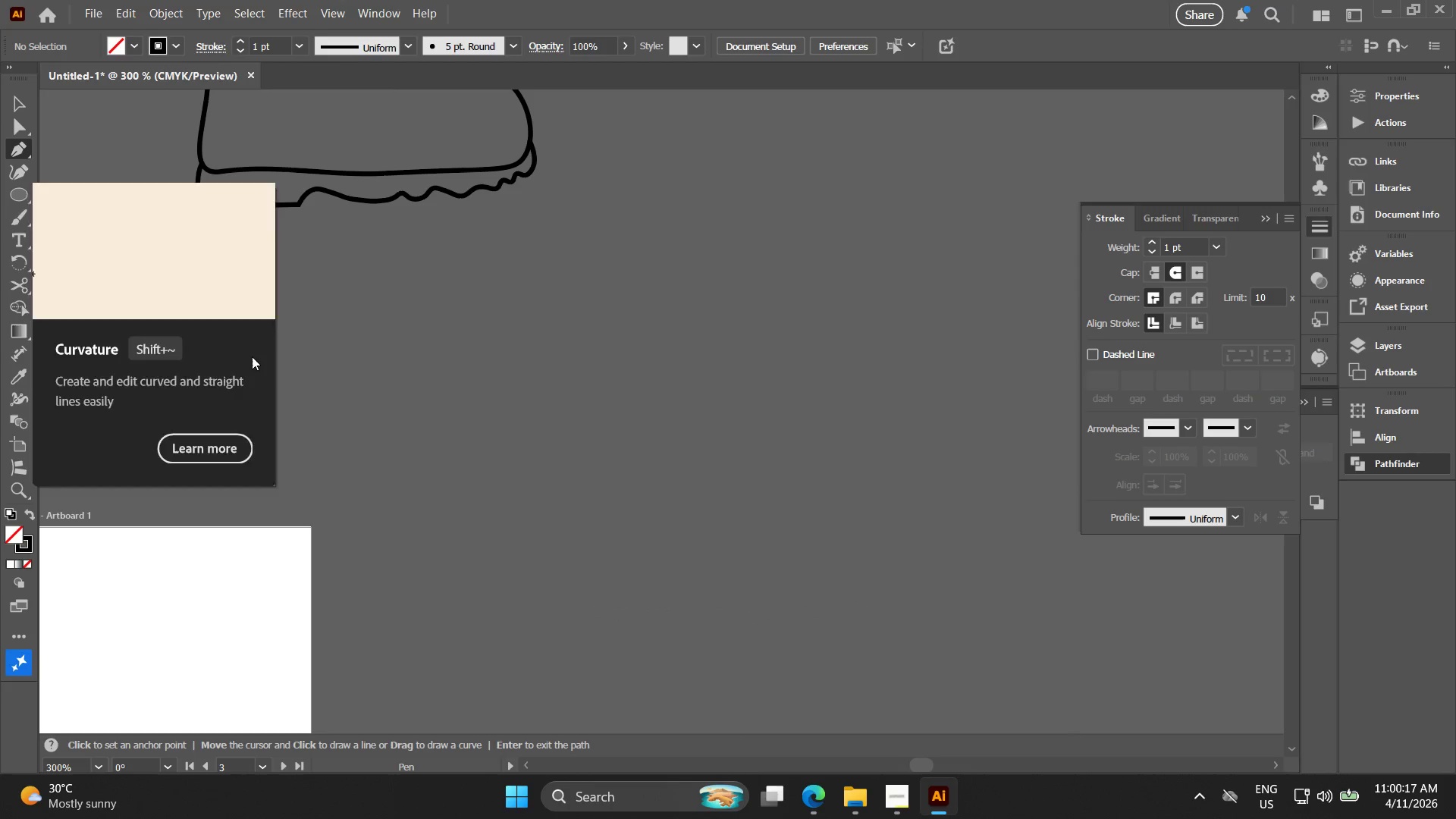 
scroll: coordinate [193, 360], scroll_direction: down, amount: 3.0
 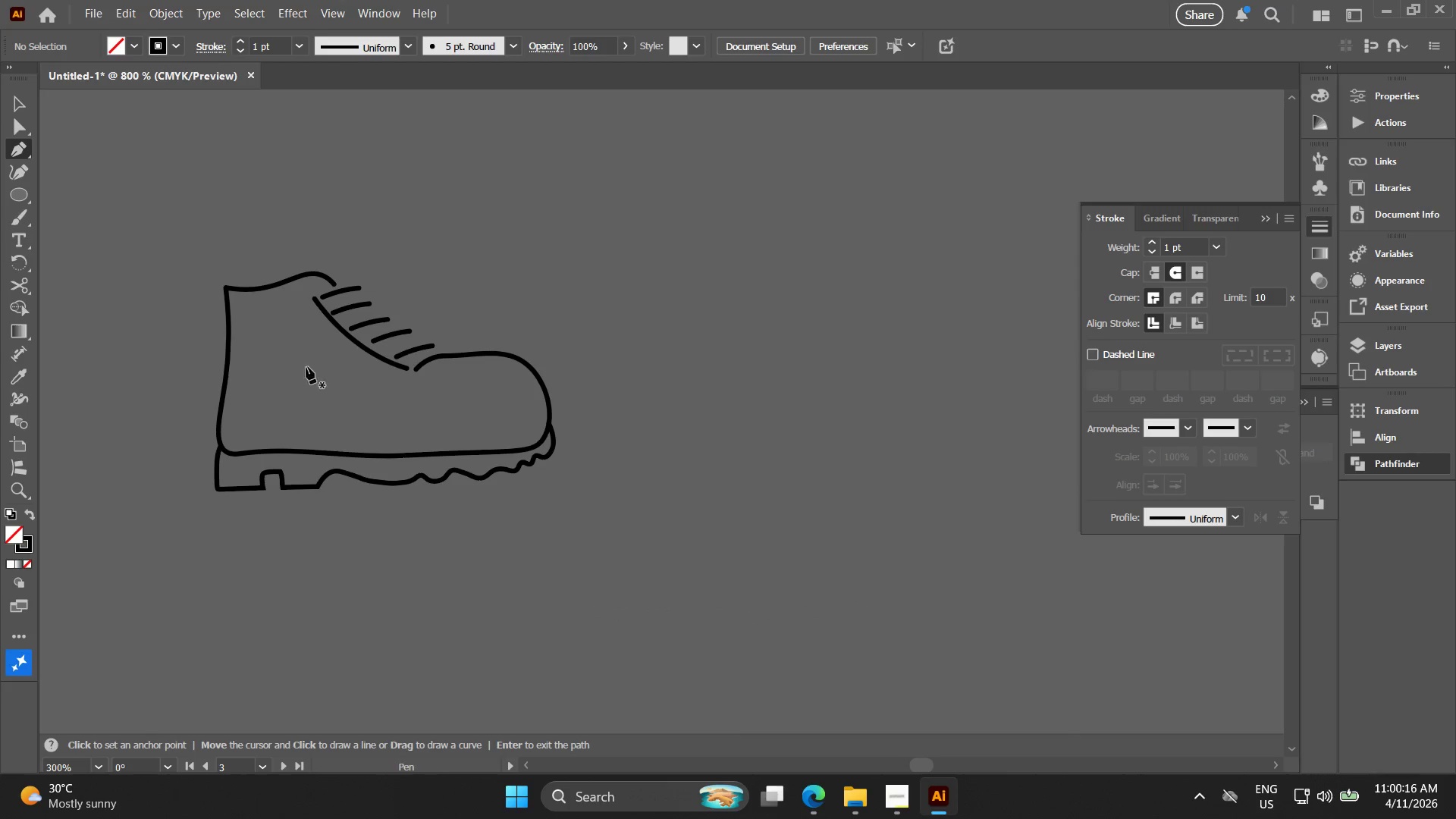 
hold_key(key=Space, duration=0.39)
 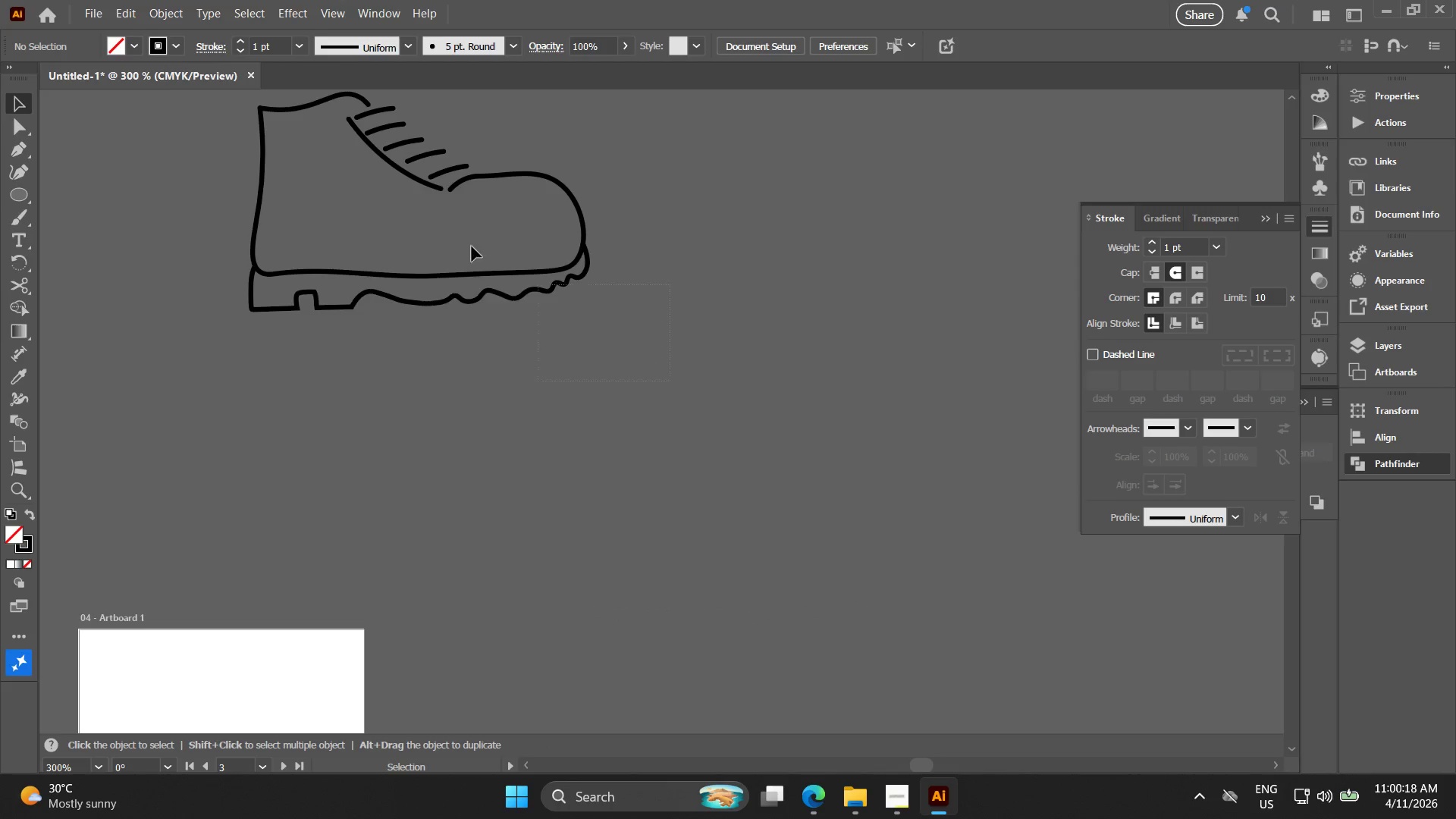 
left_click_drag(start_coordinate=[469, 298], to_coordinate=[522, 400])
 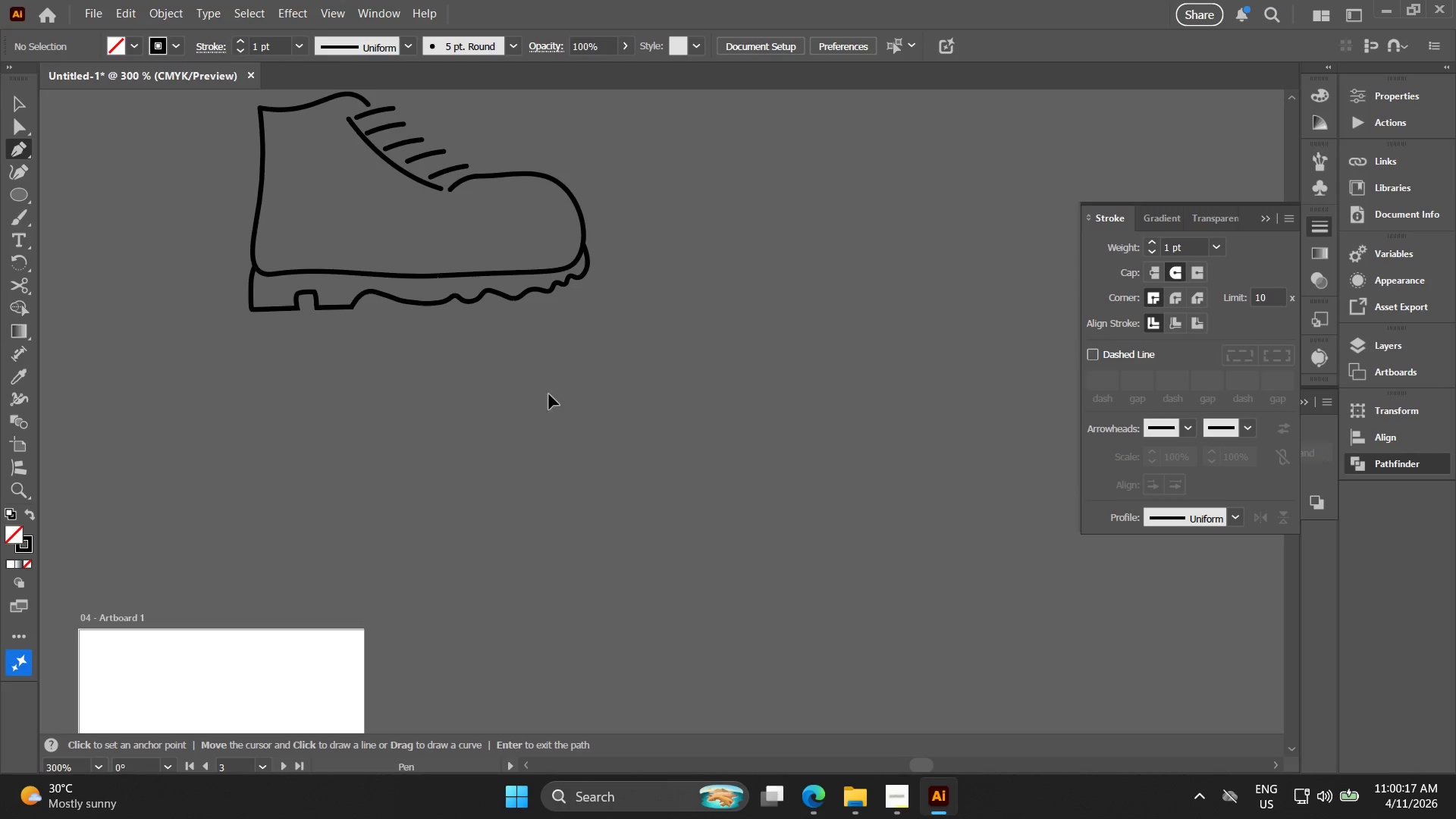 
key(V)
 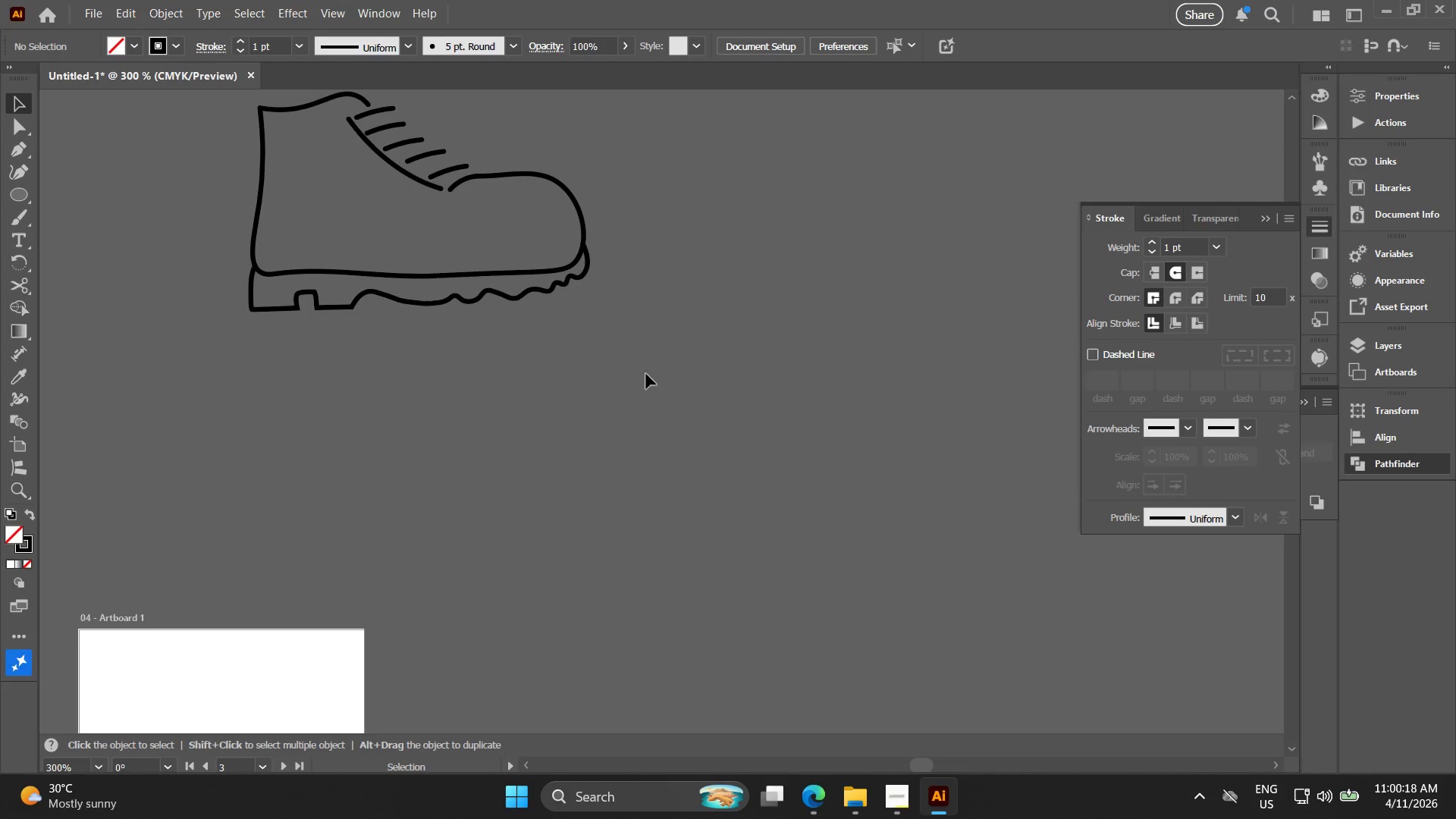 
left_click_drag(start_coordinate=[671, 381], to_coordinate=[163, 89])
 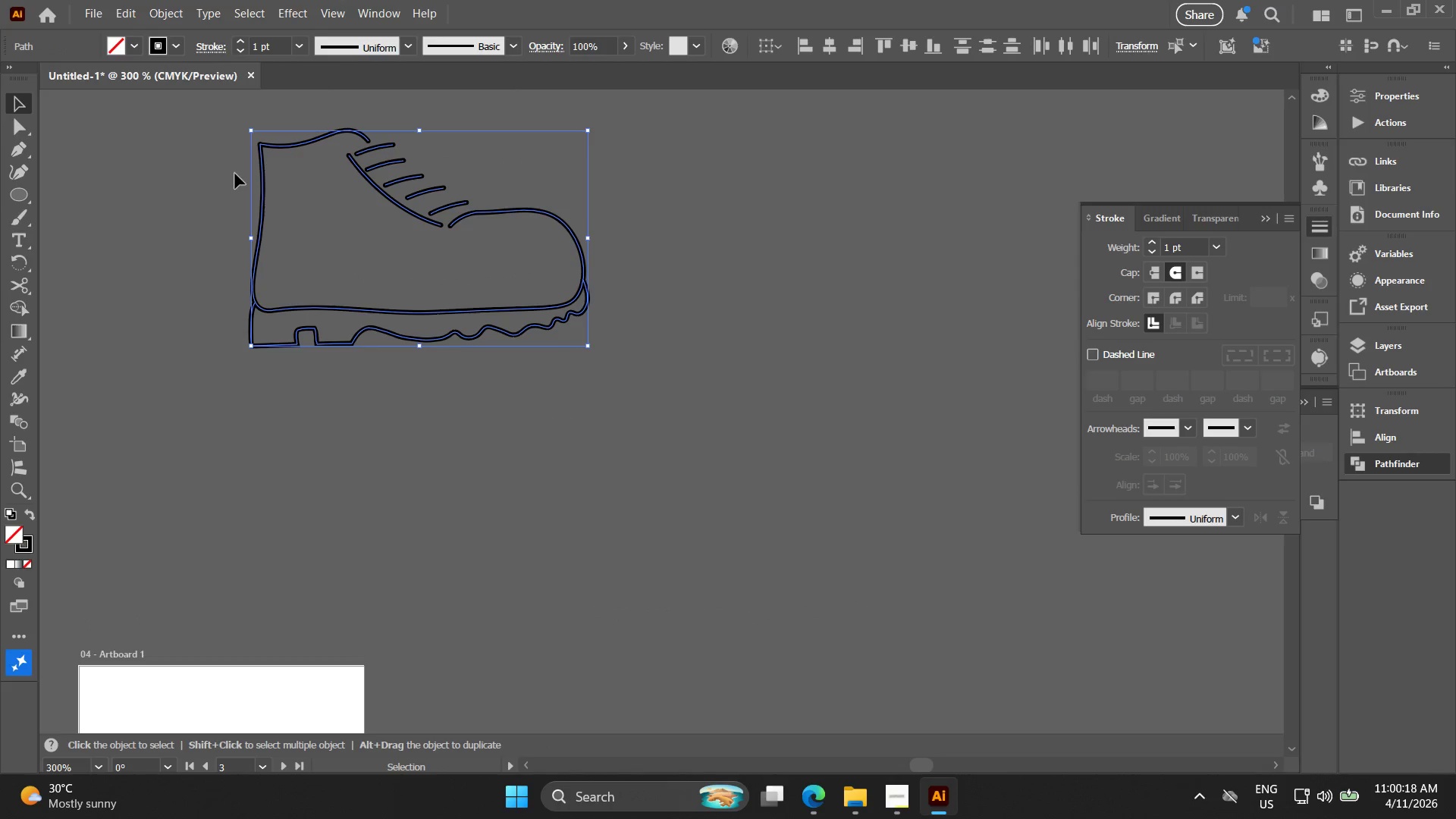 
key(Control+G)
 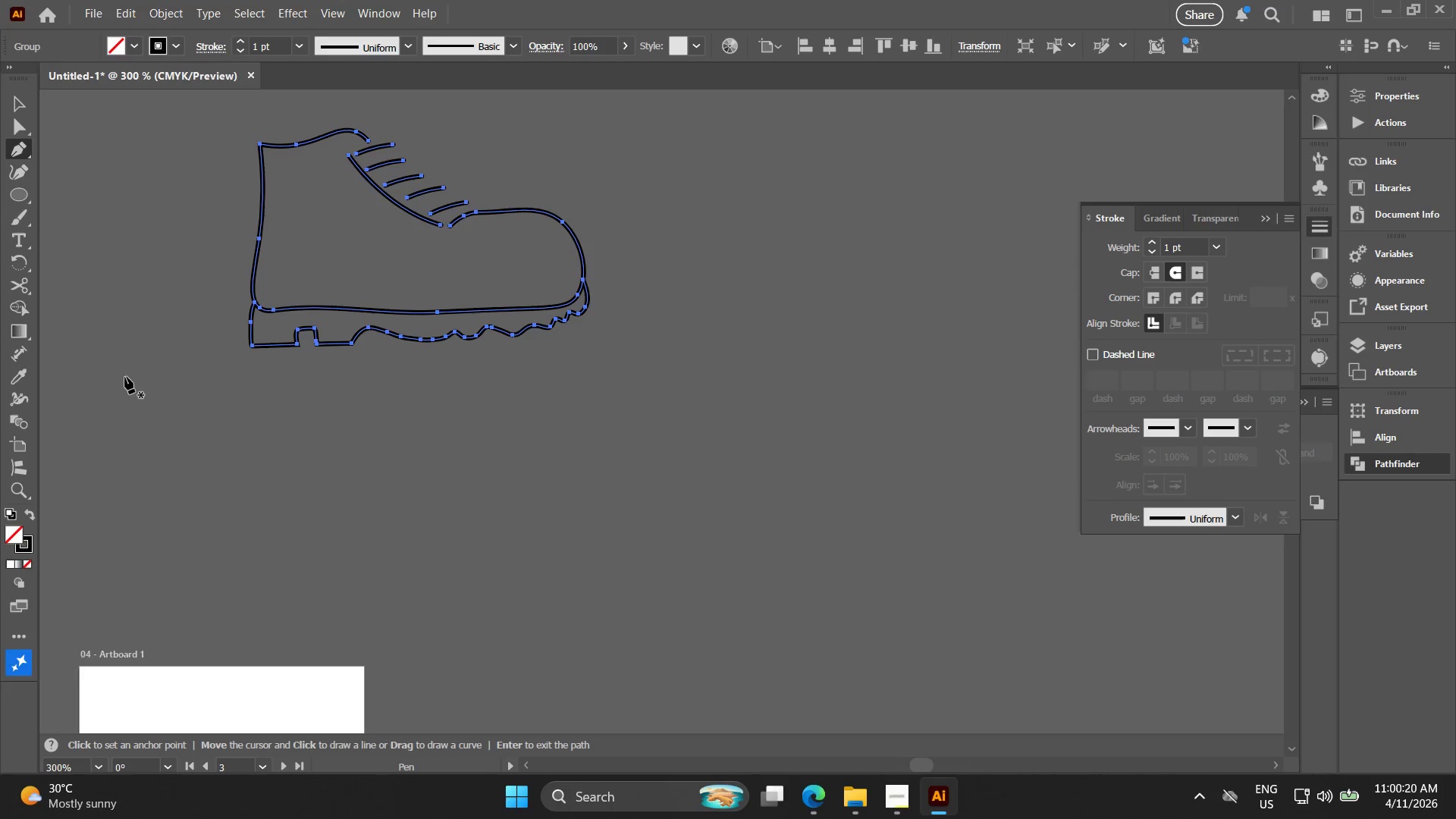 
left_click([207, 500])
 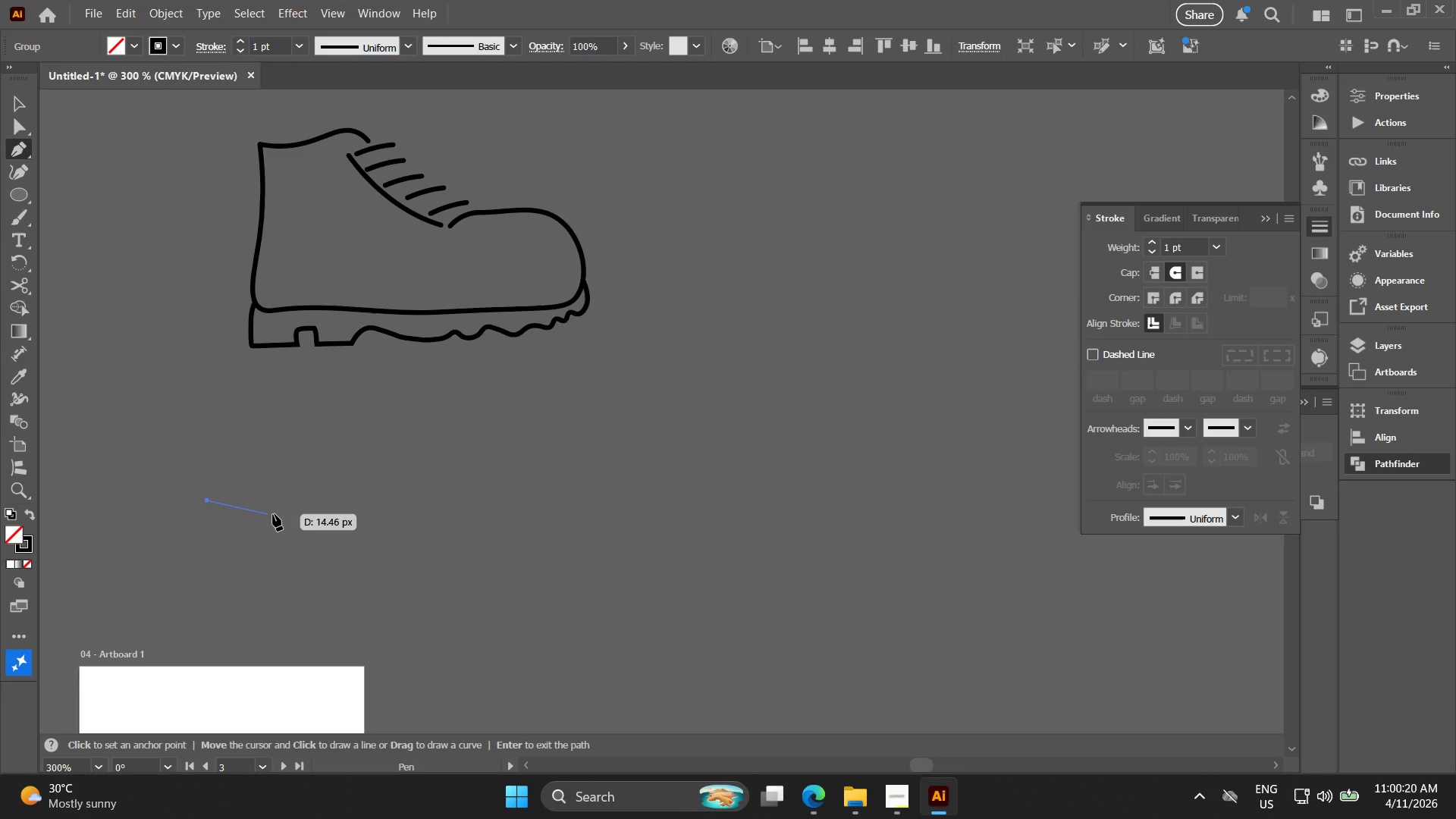 
hold_key(key=ShiftLeft, duration=1.5)
 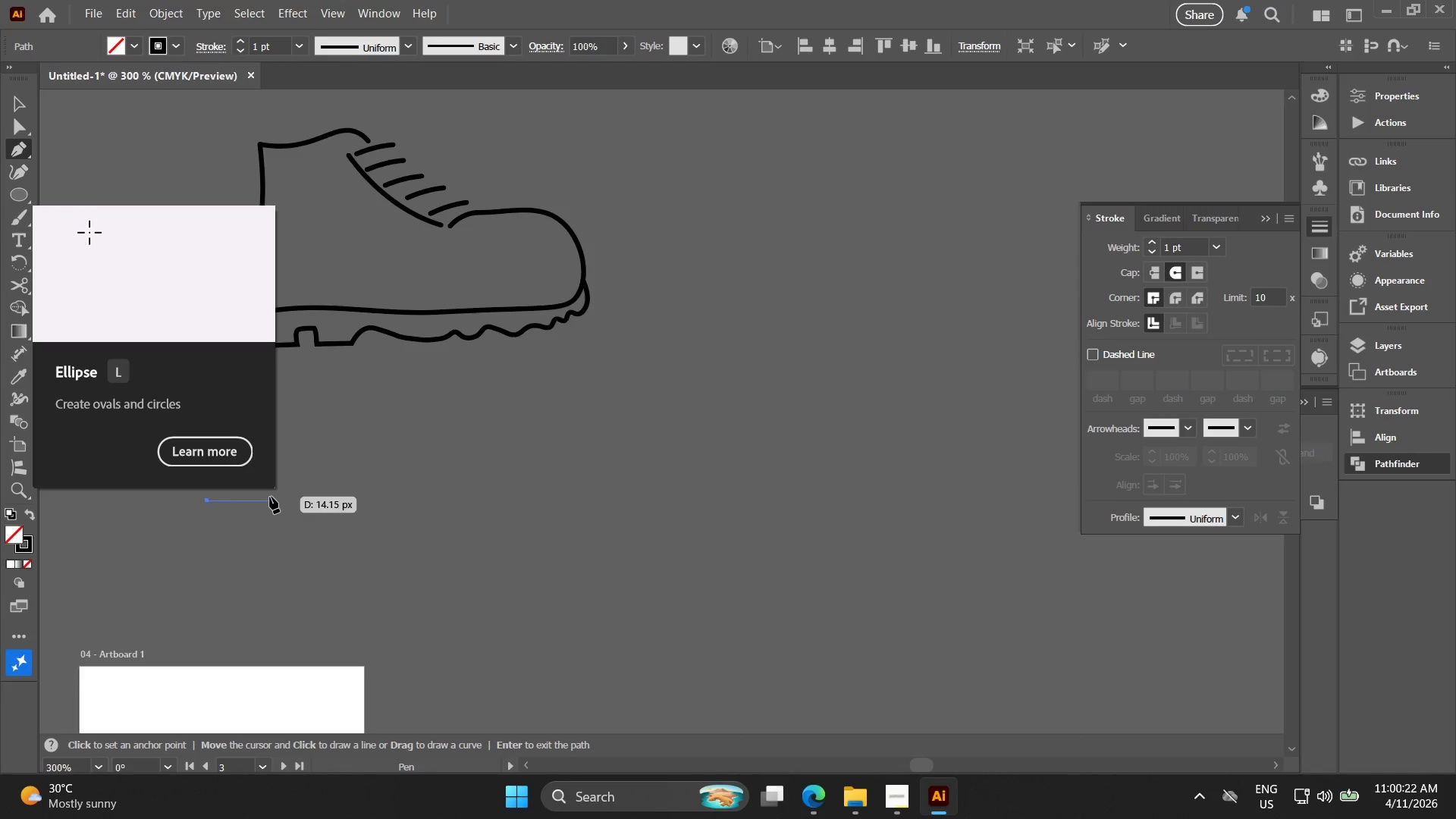 
hold_key(key=ShiftLeft, duration=1.51)
left_click([709, 538])
 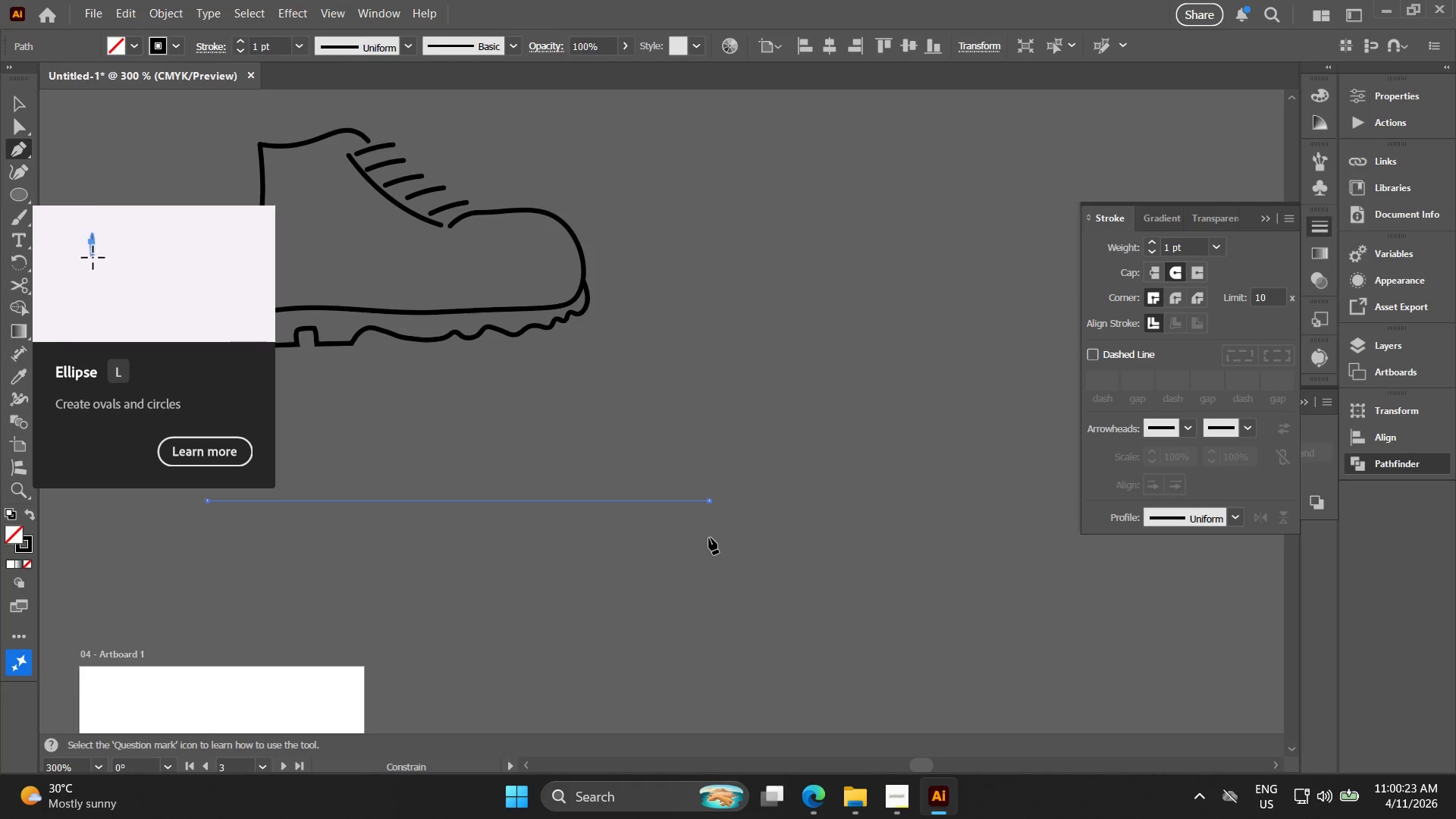 
key(Shift+ShiftLeft)
 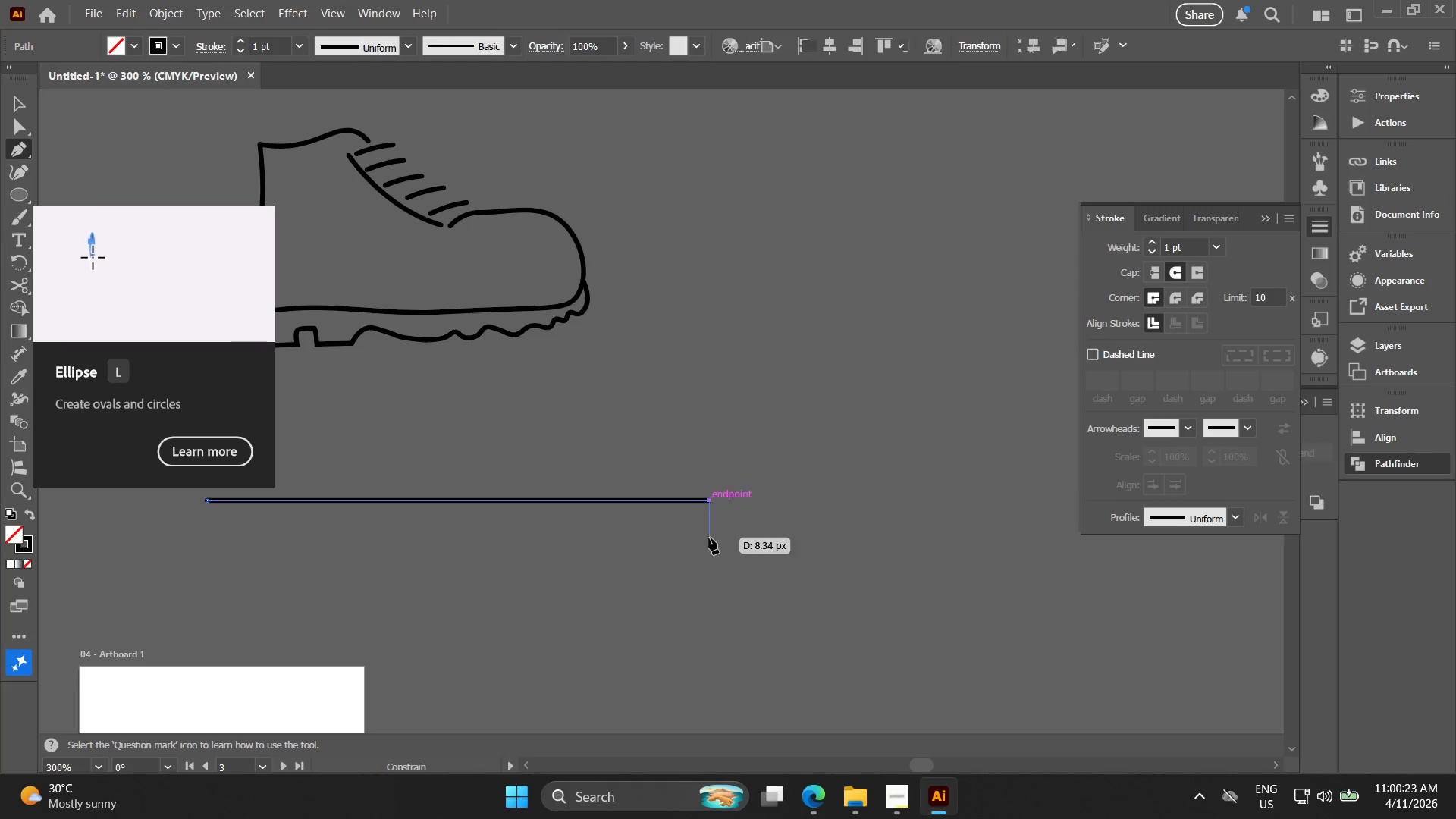 
key(Shift+ShiftLeft)
 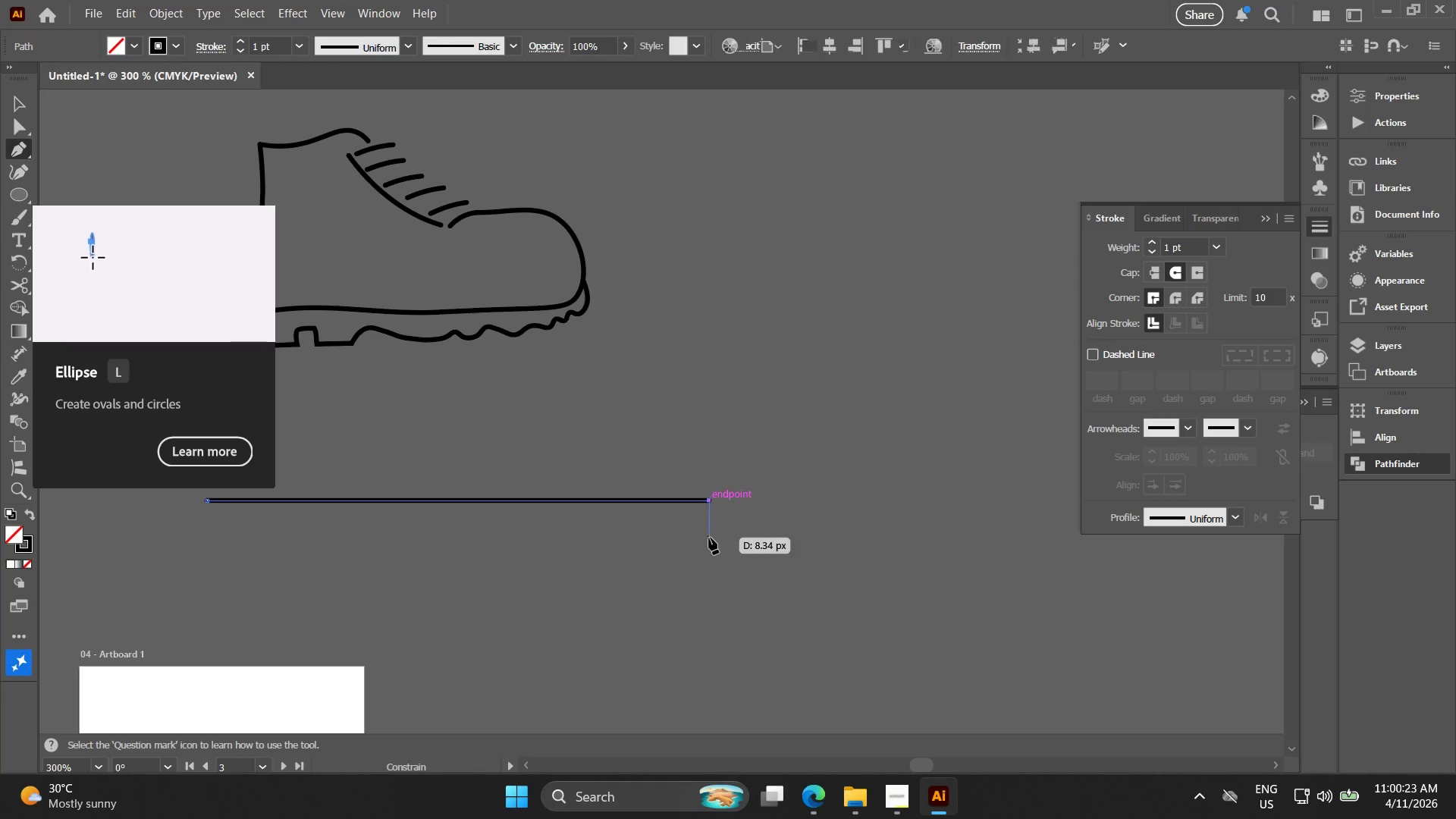 
key(Shift+ShiftLeft)
 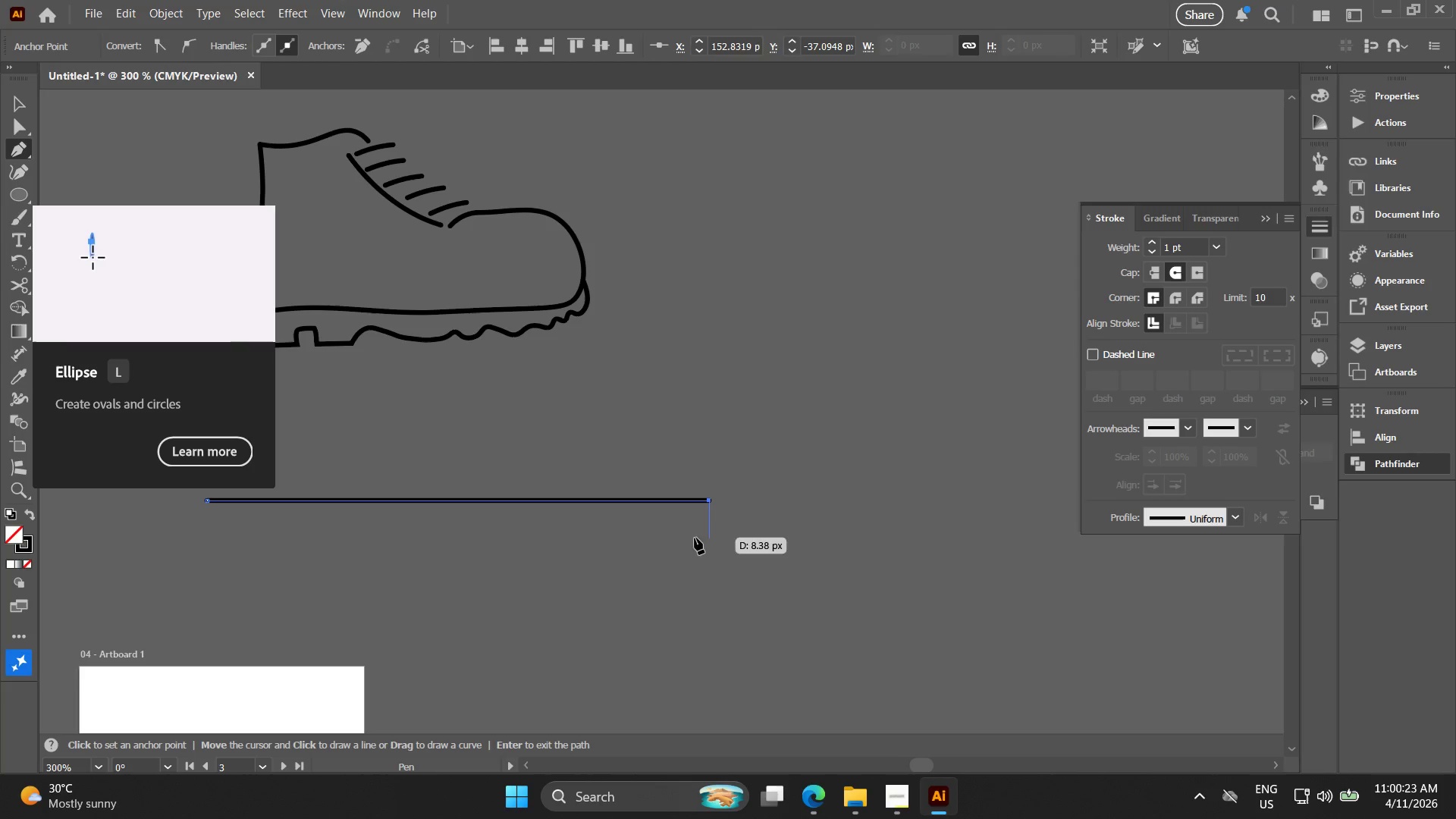 
key(Shift+ShiftLeft)
 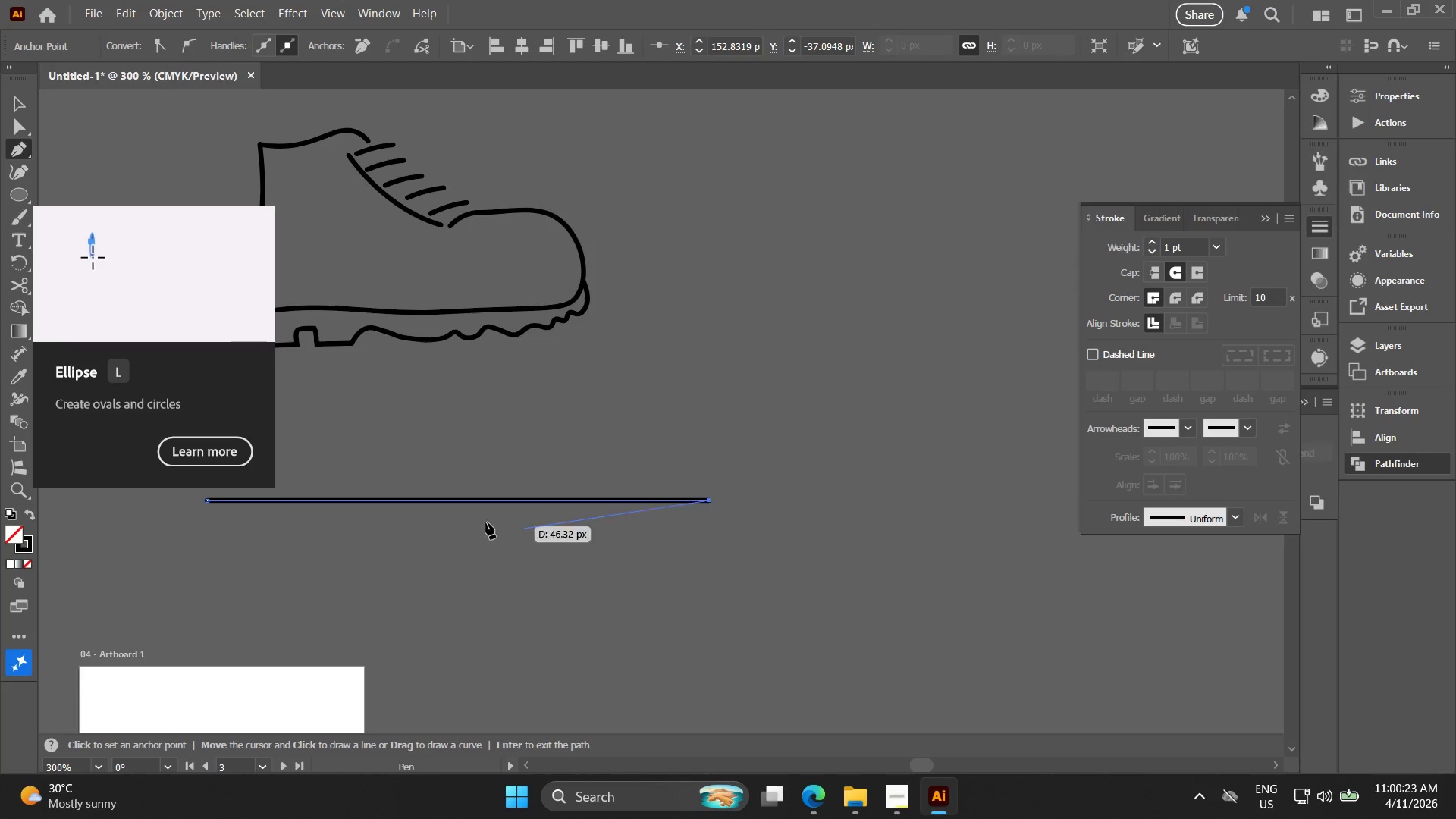 
hold_key(key=Space, duration=0.33)
 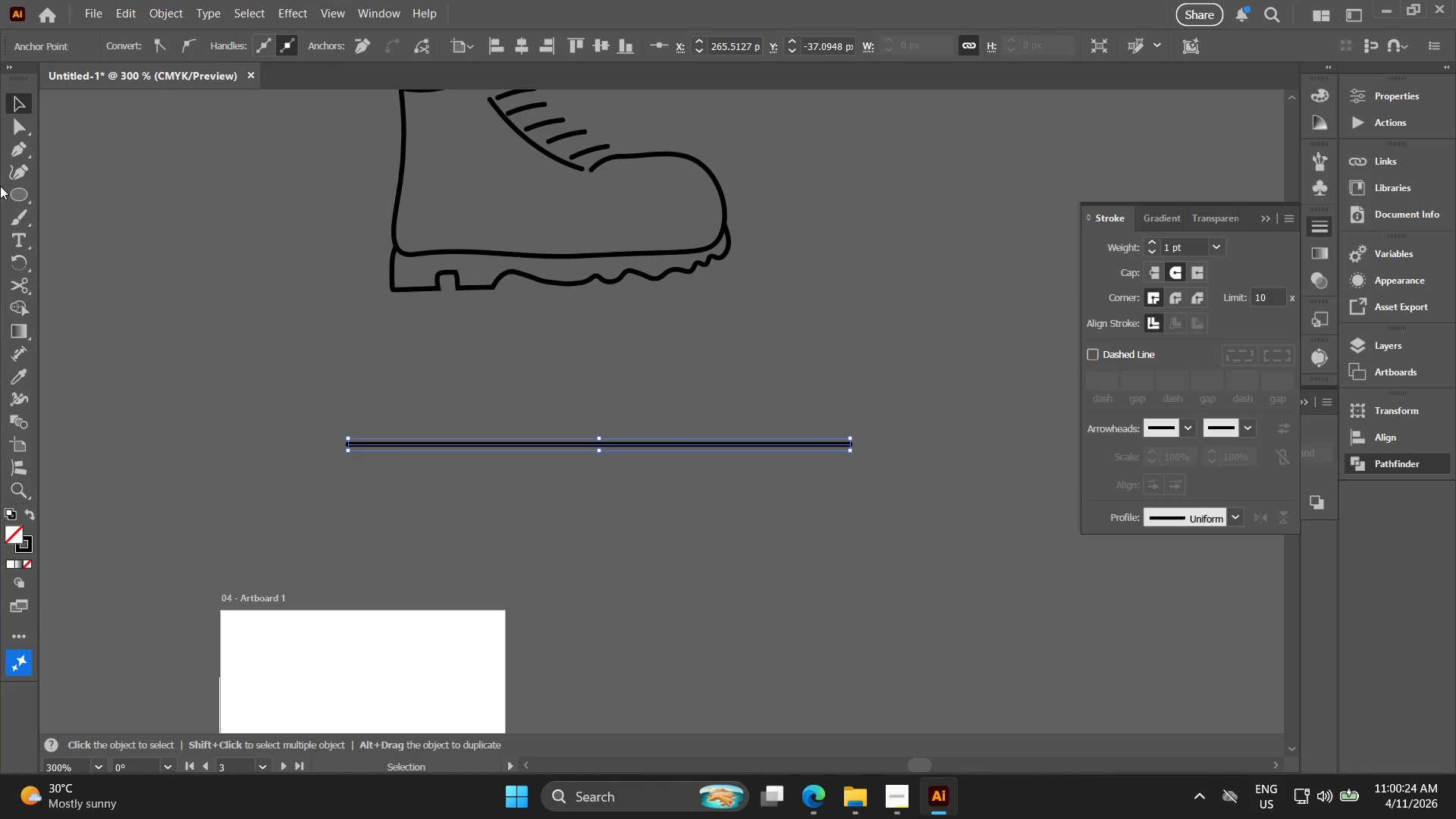 
left_click_drag(start_coordinate=[484, 497], to_coordinate=[626, 441])
 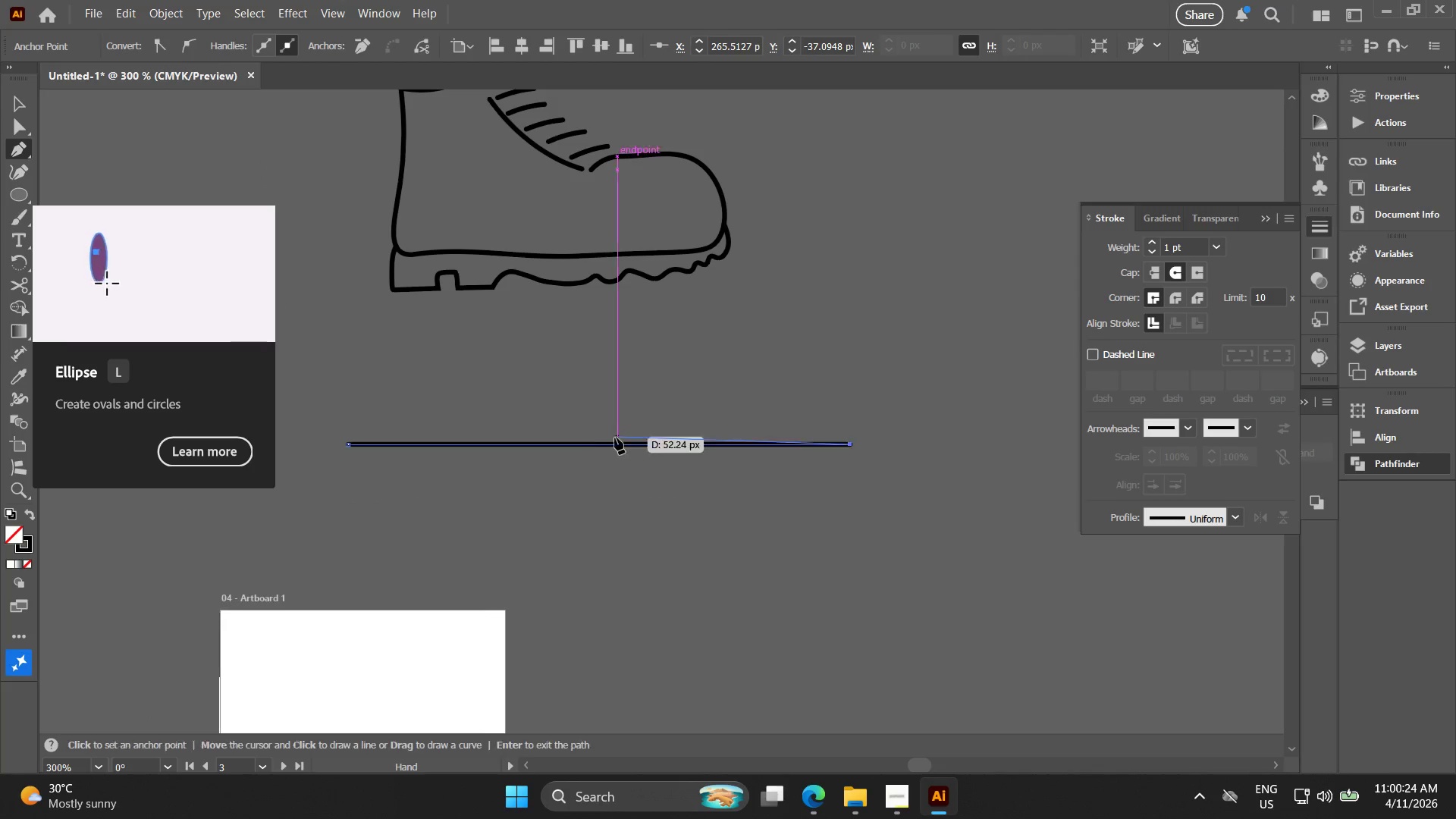 
key(V)
 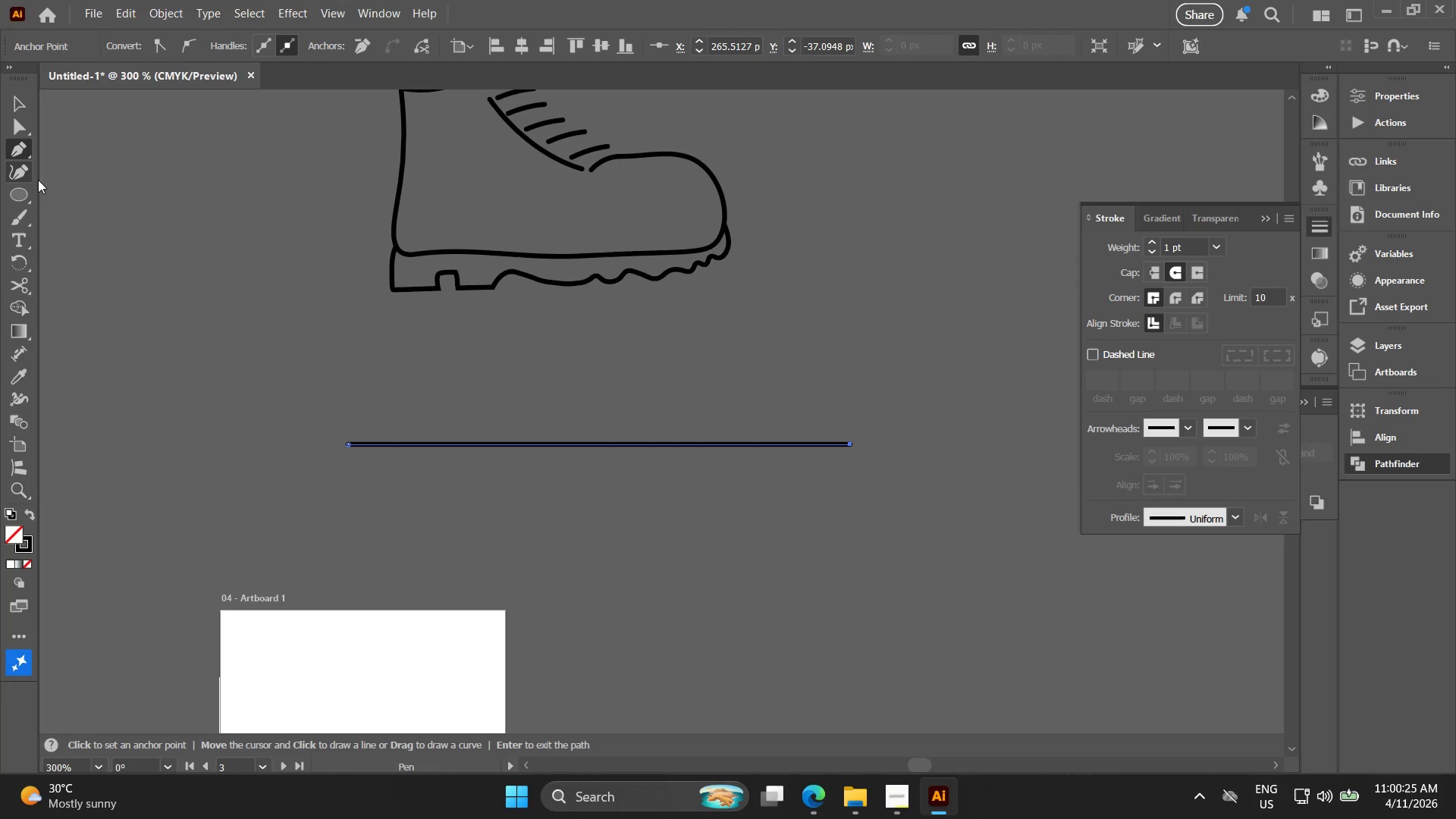 
key(Alt+AltLeft)
 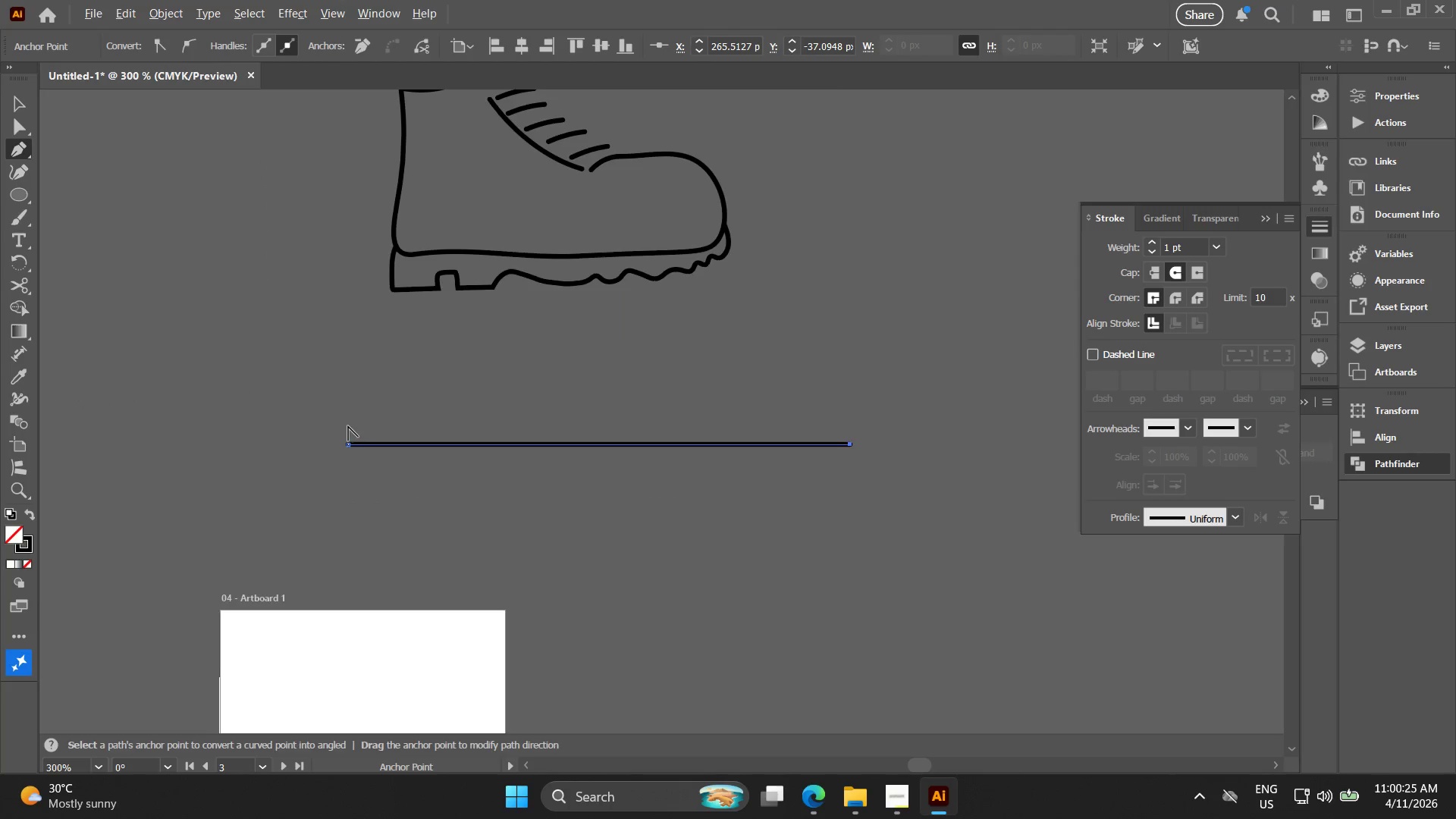 
hold_key(key=Space, duration=0.45)
 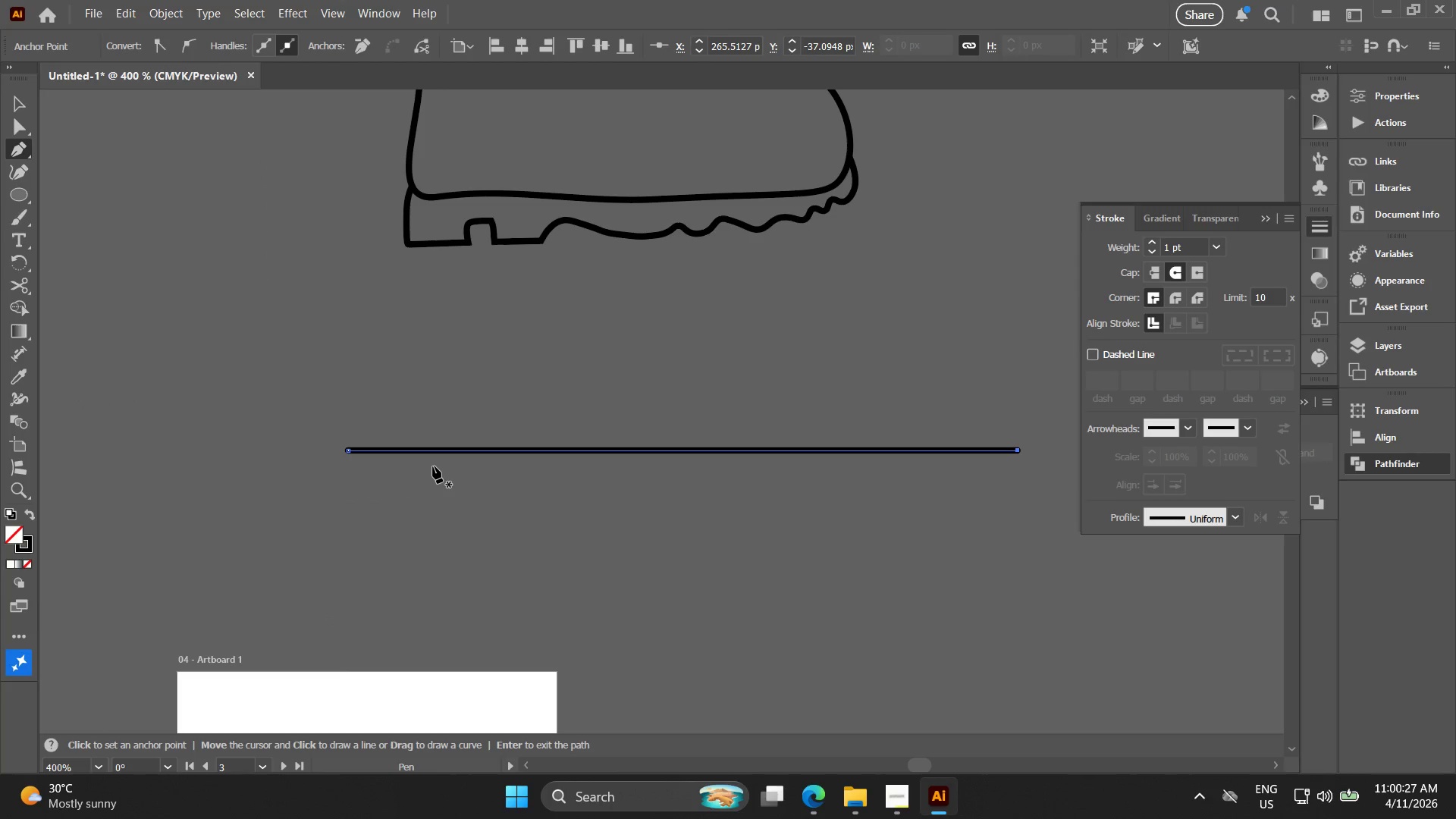 
left_click([383, 441])
 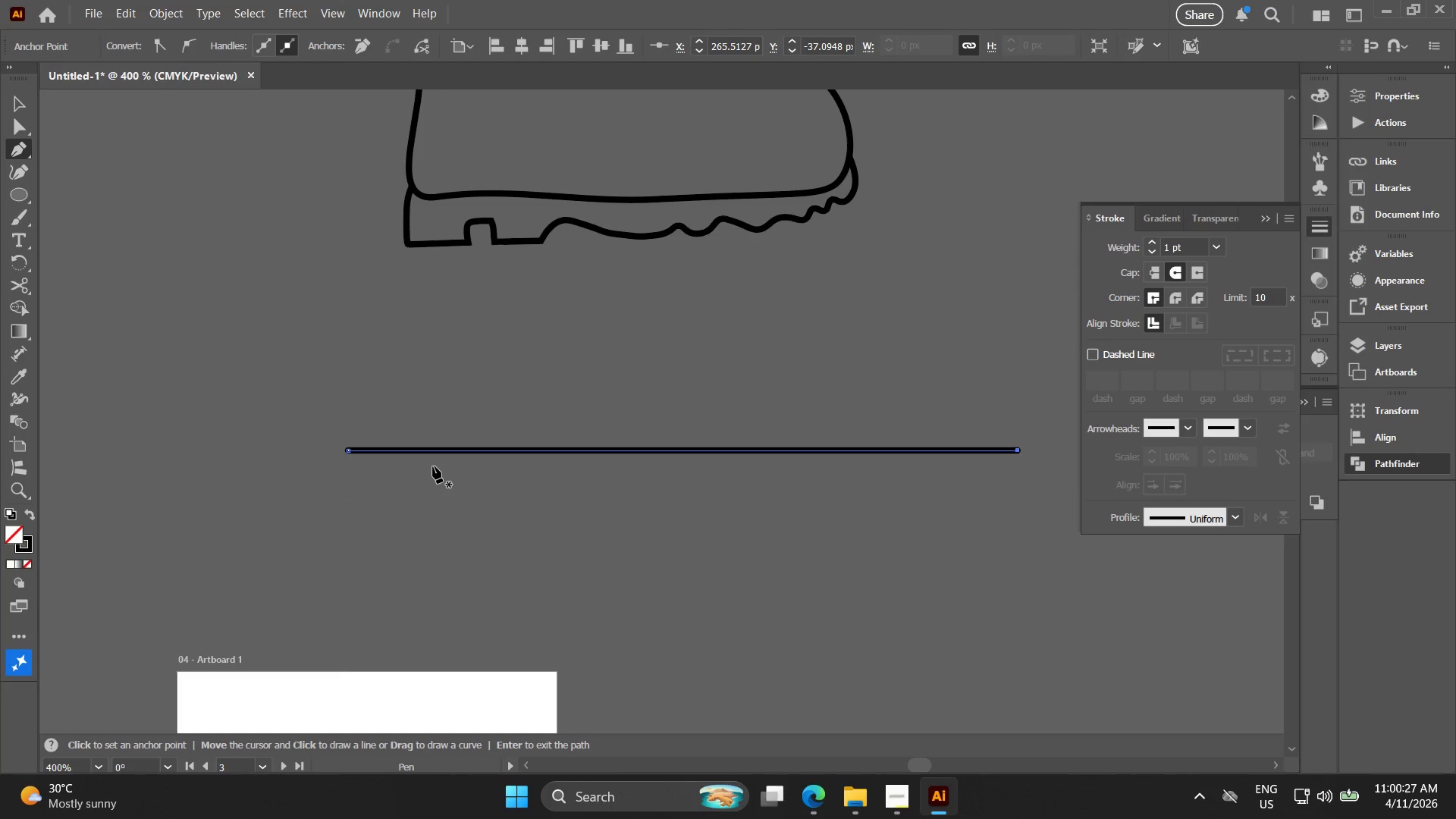 
scroll: coordinate [348, 426], scroll_direction: up, amount: 1.0
 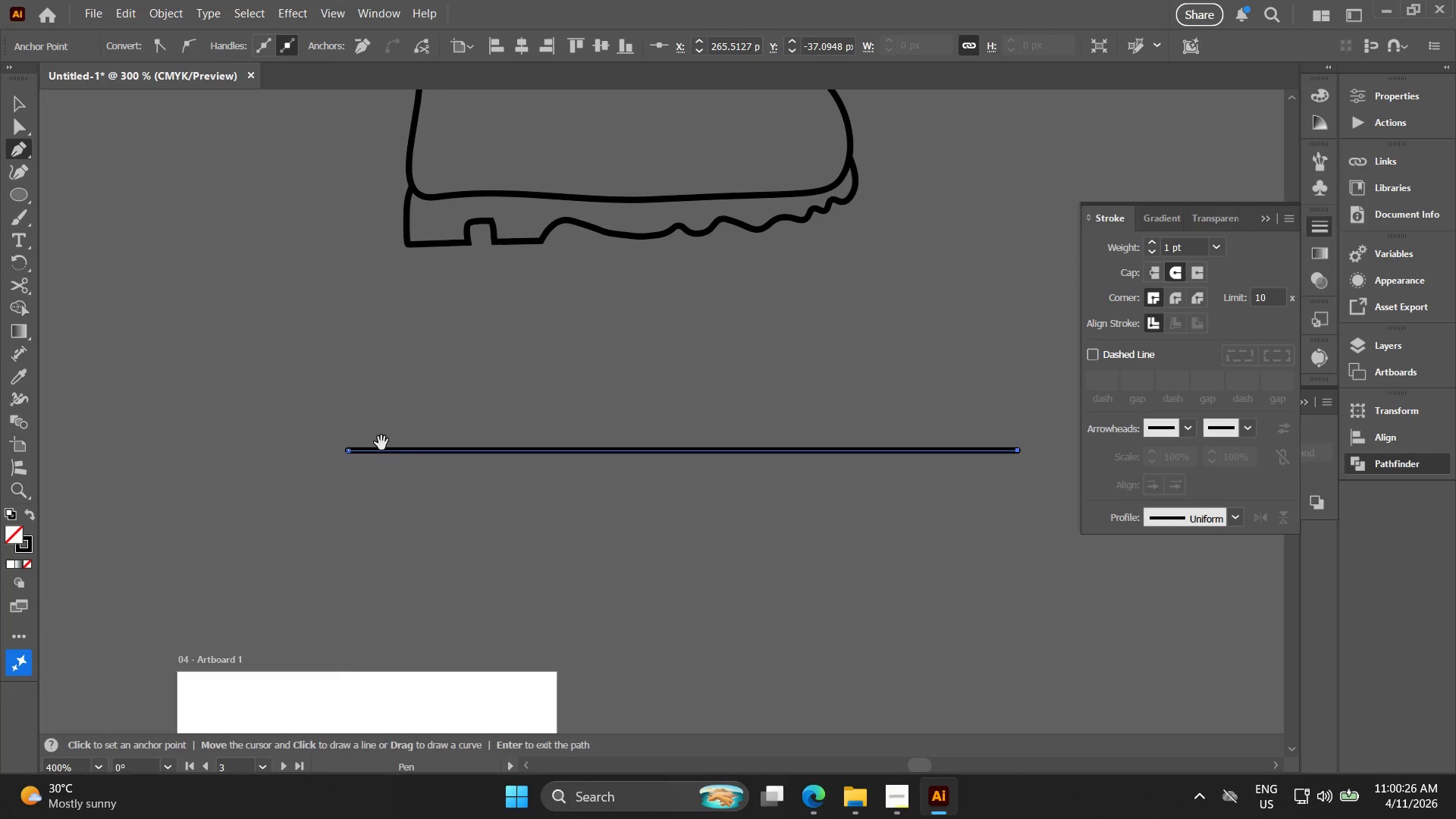 
left_click_drag(start_coordinate=[433, 474], to_coordinate=[436, 467])
 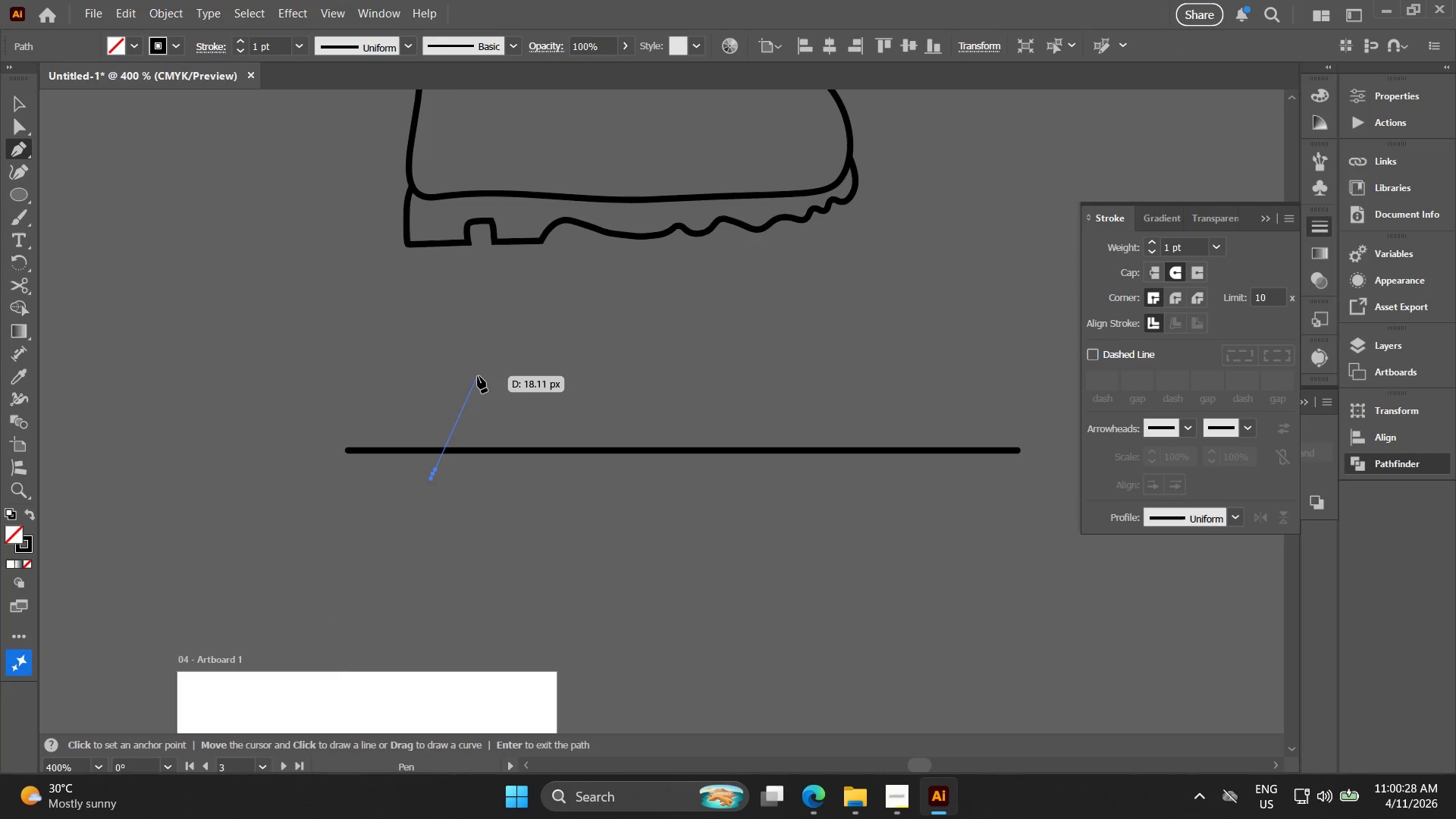 
hold_key(key=ShiftLeft, duration=1.5)
 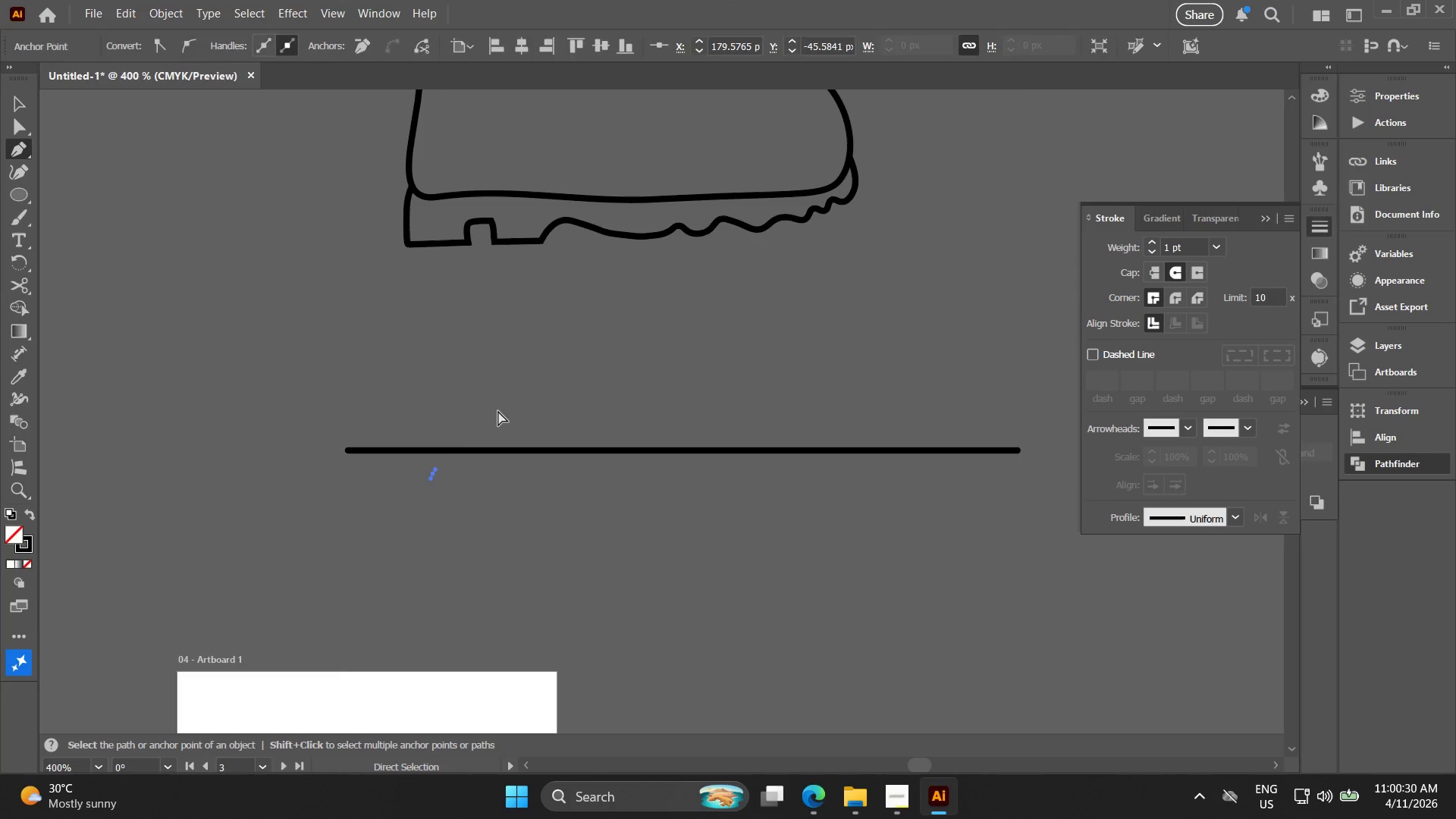 
key(Shift+ShiftLeft)
 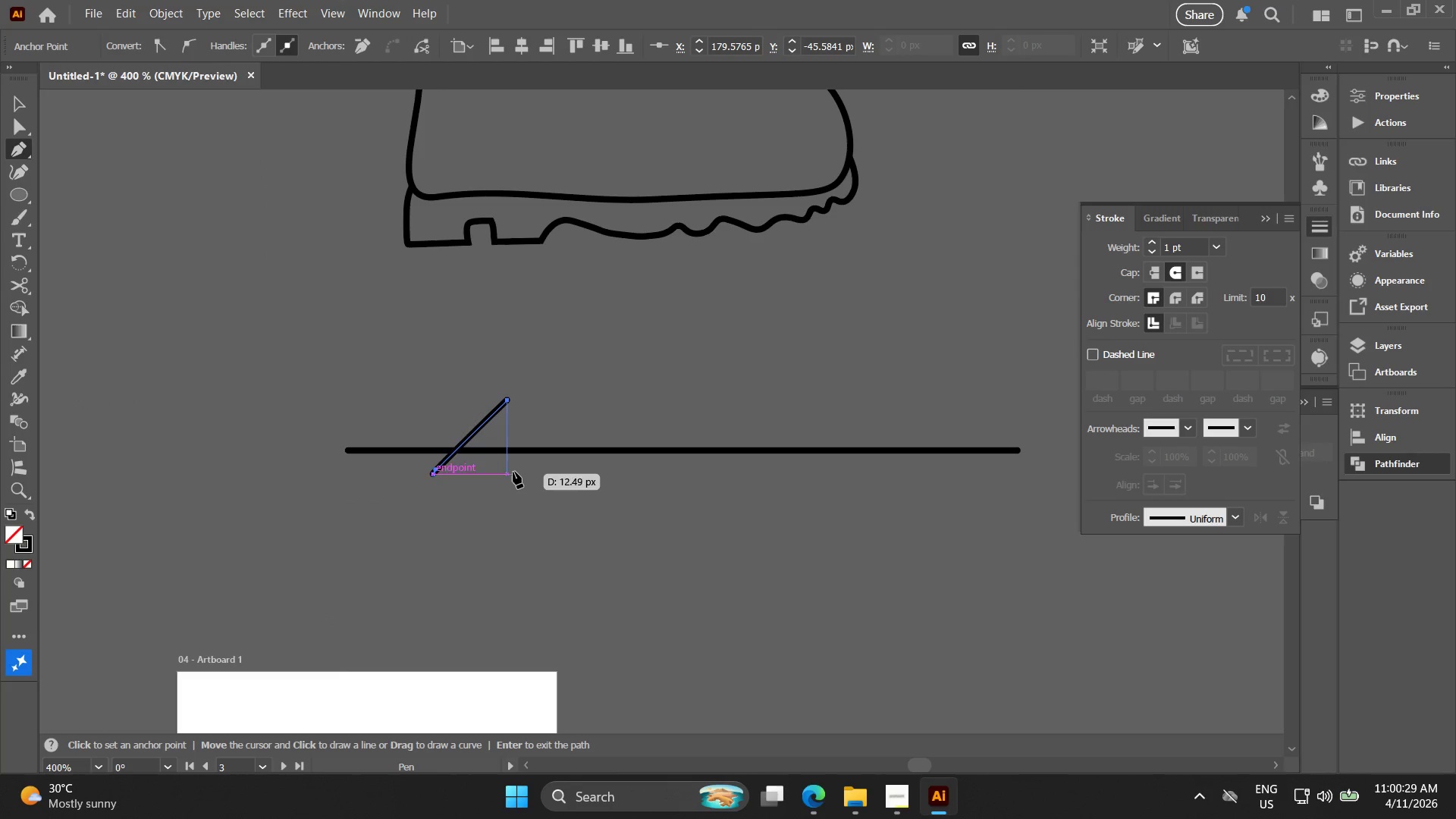 
key(Shift+ShiftLeft)
 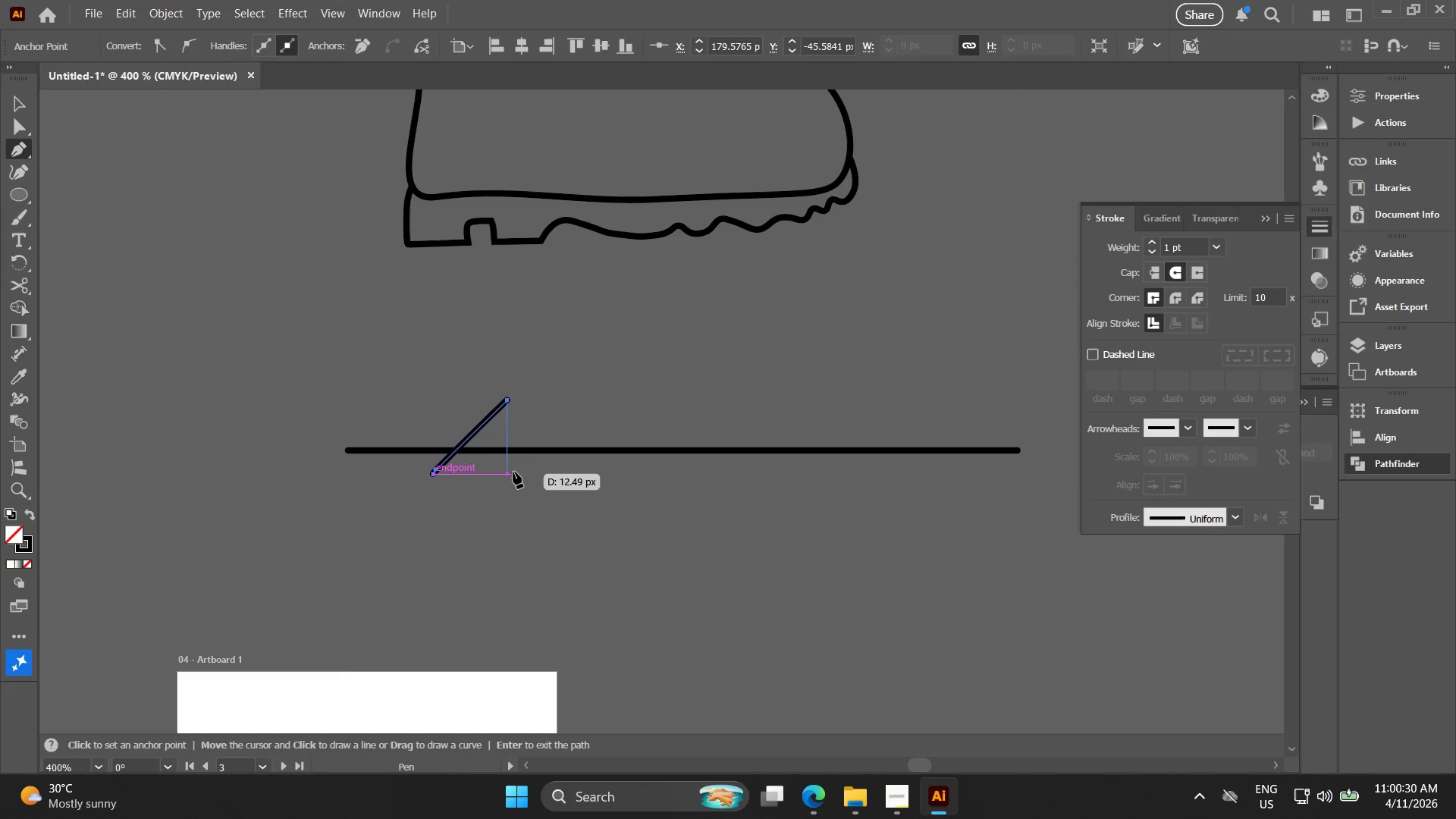 
key(Shift+ShiftLeft)
 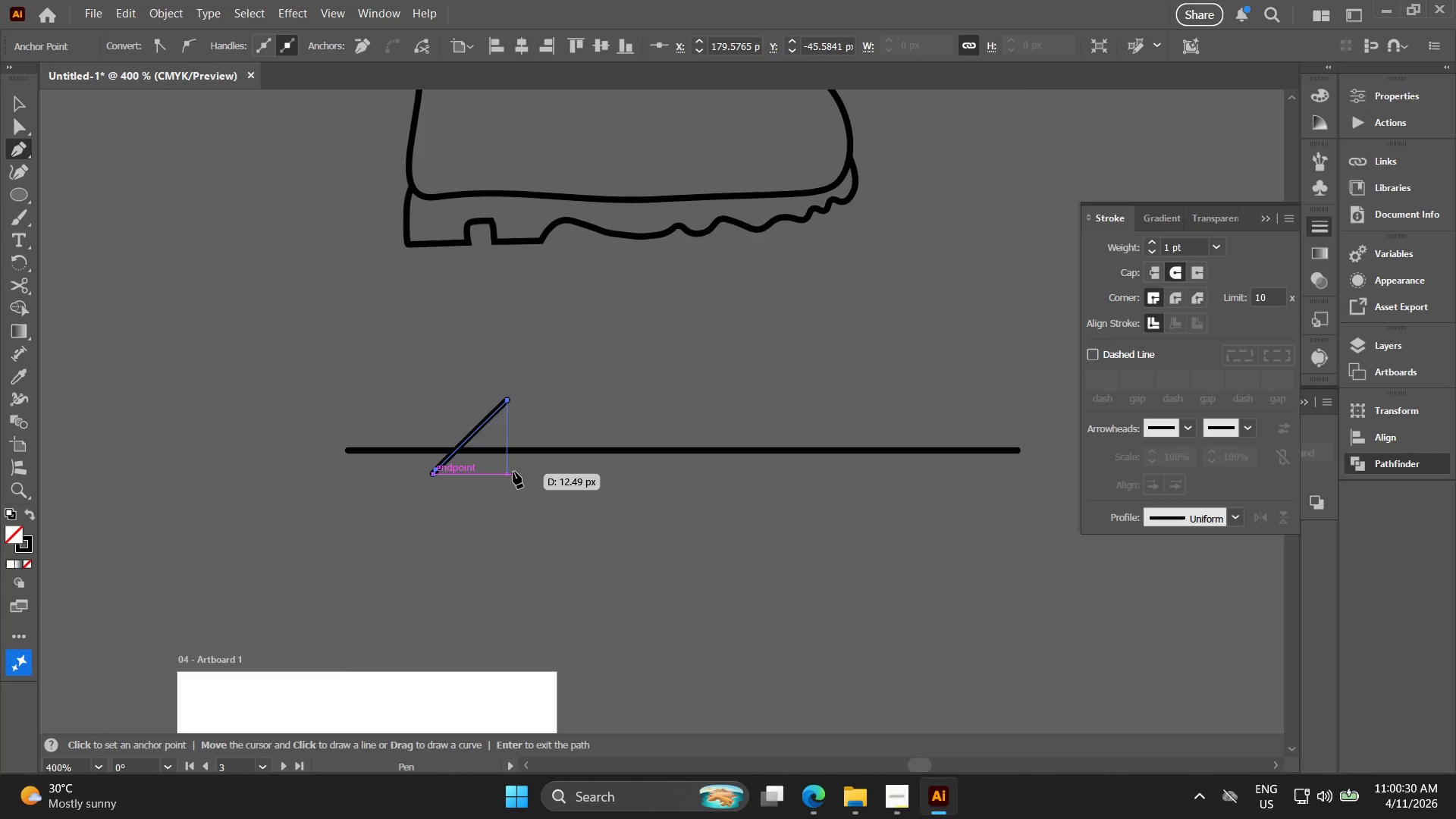 
key(Shift+ShiftLeft)
 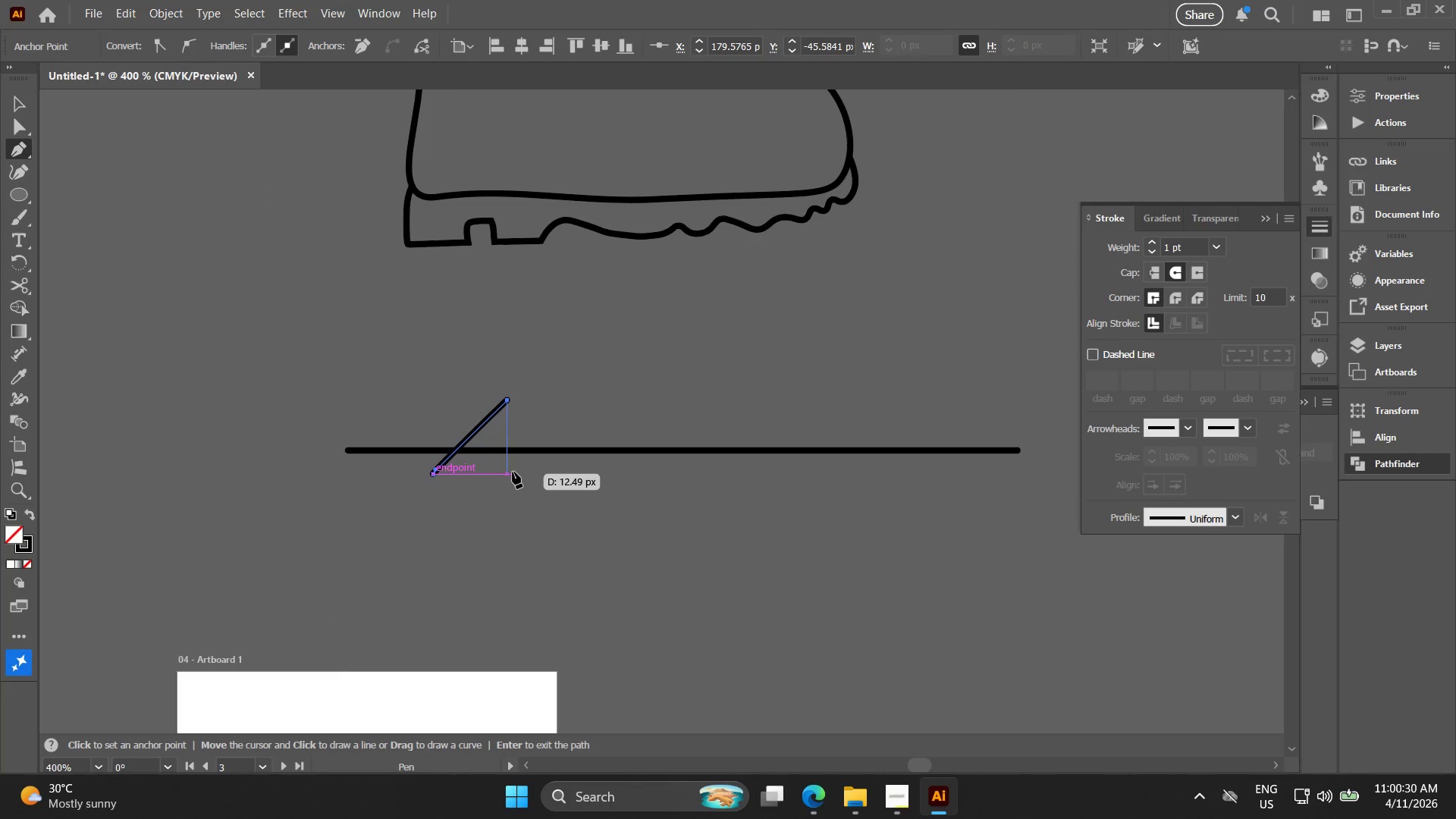 
key(Shift+ShiftLeft)
 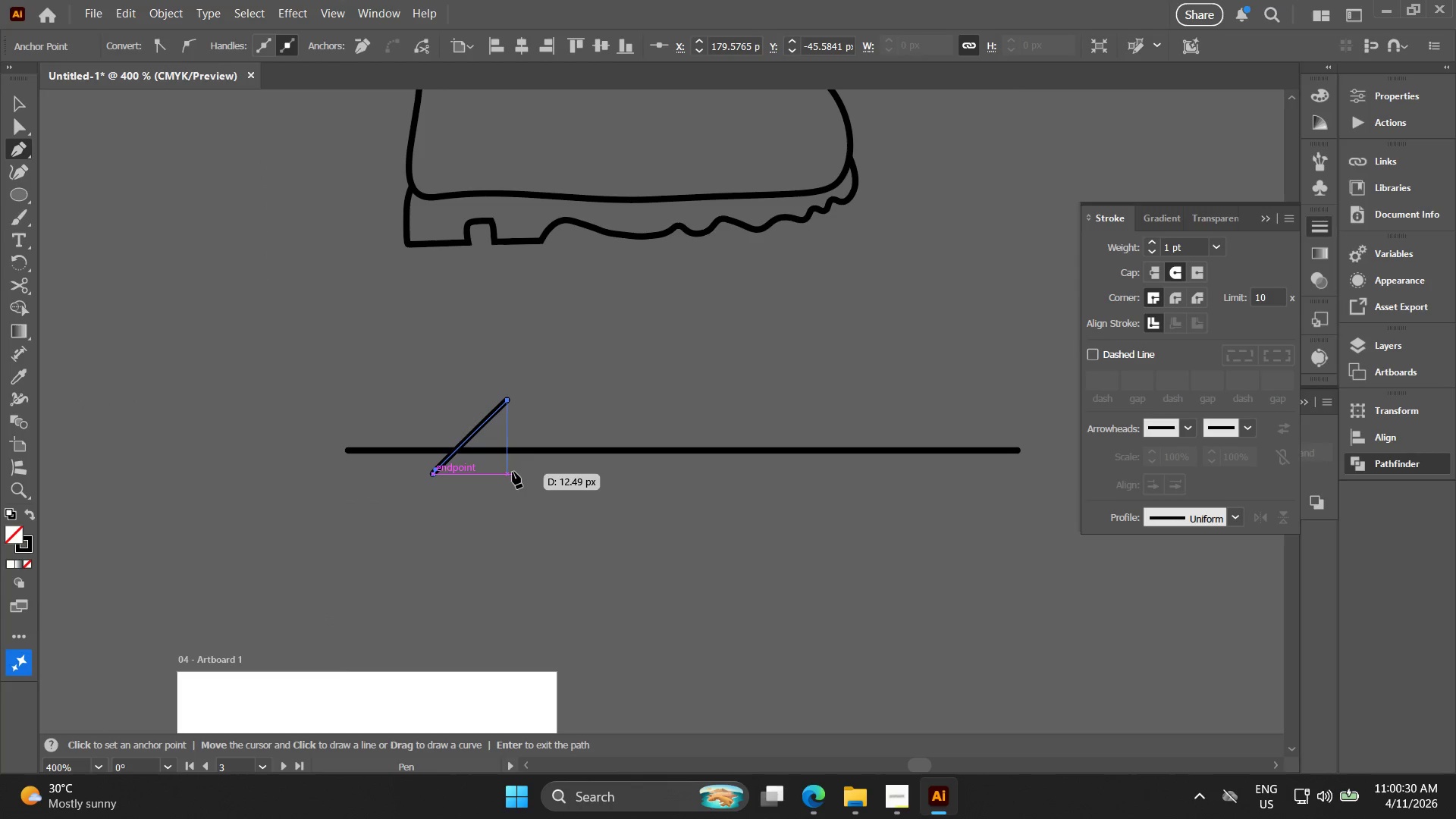 
key(Shift+ShiftLeft)
 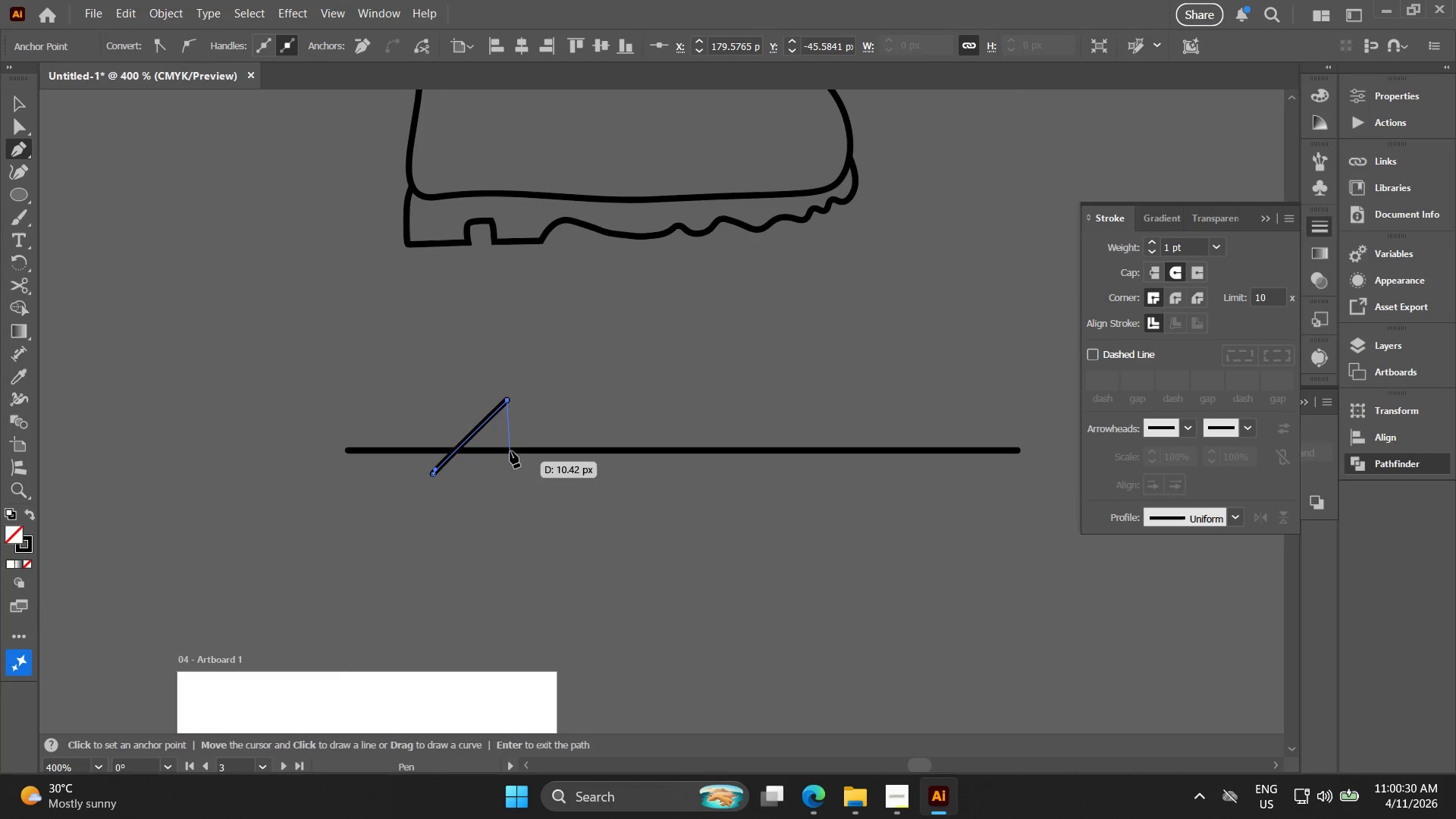 
key(Control+ControlLeft)
 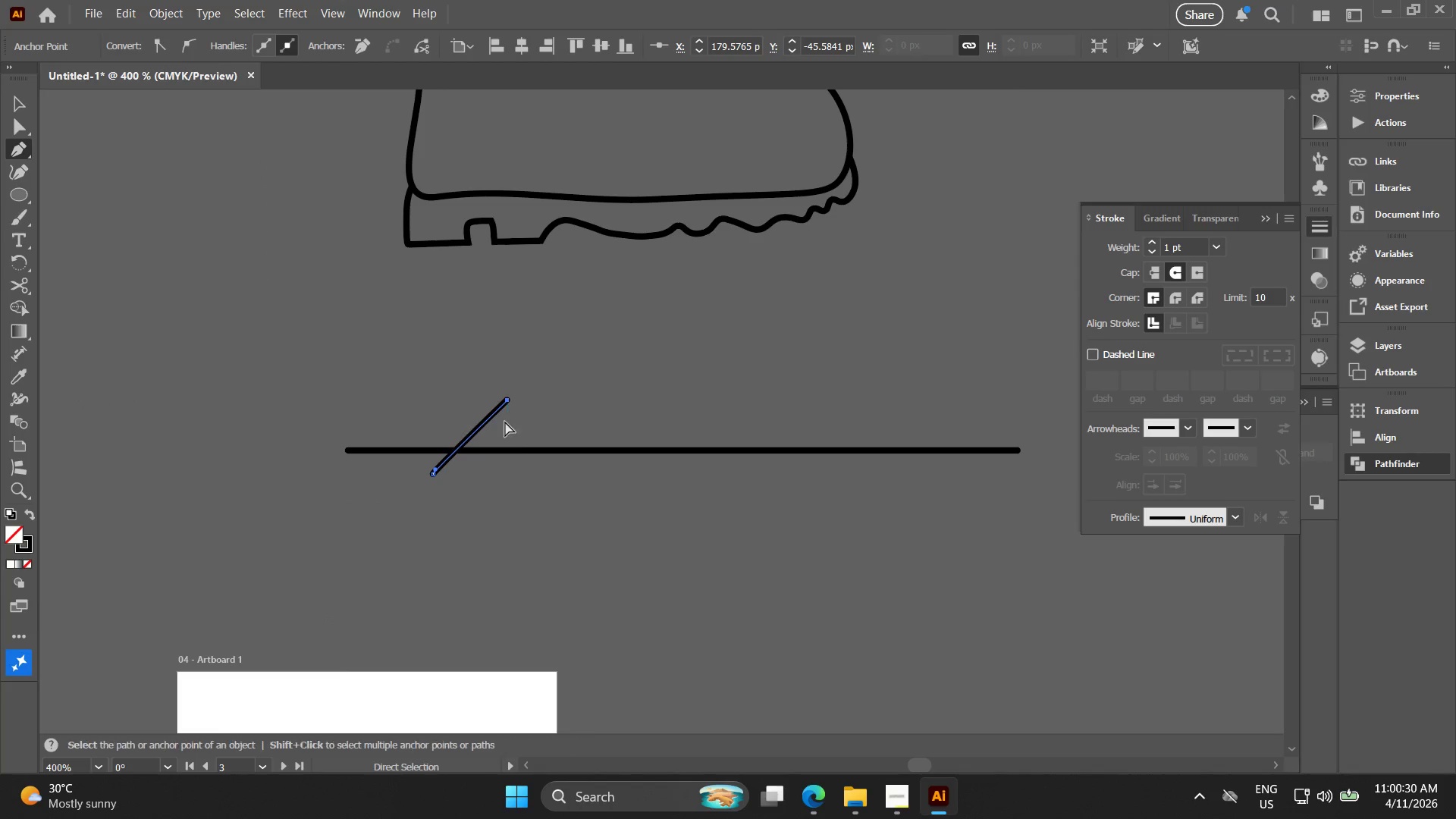 
key(Control+Z)
 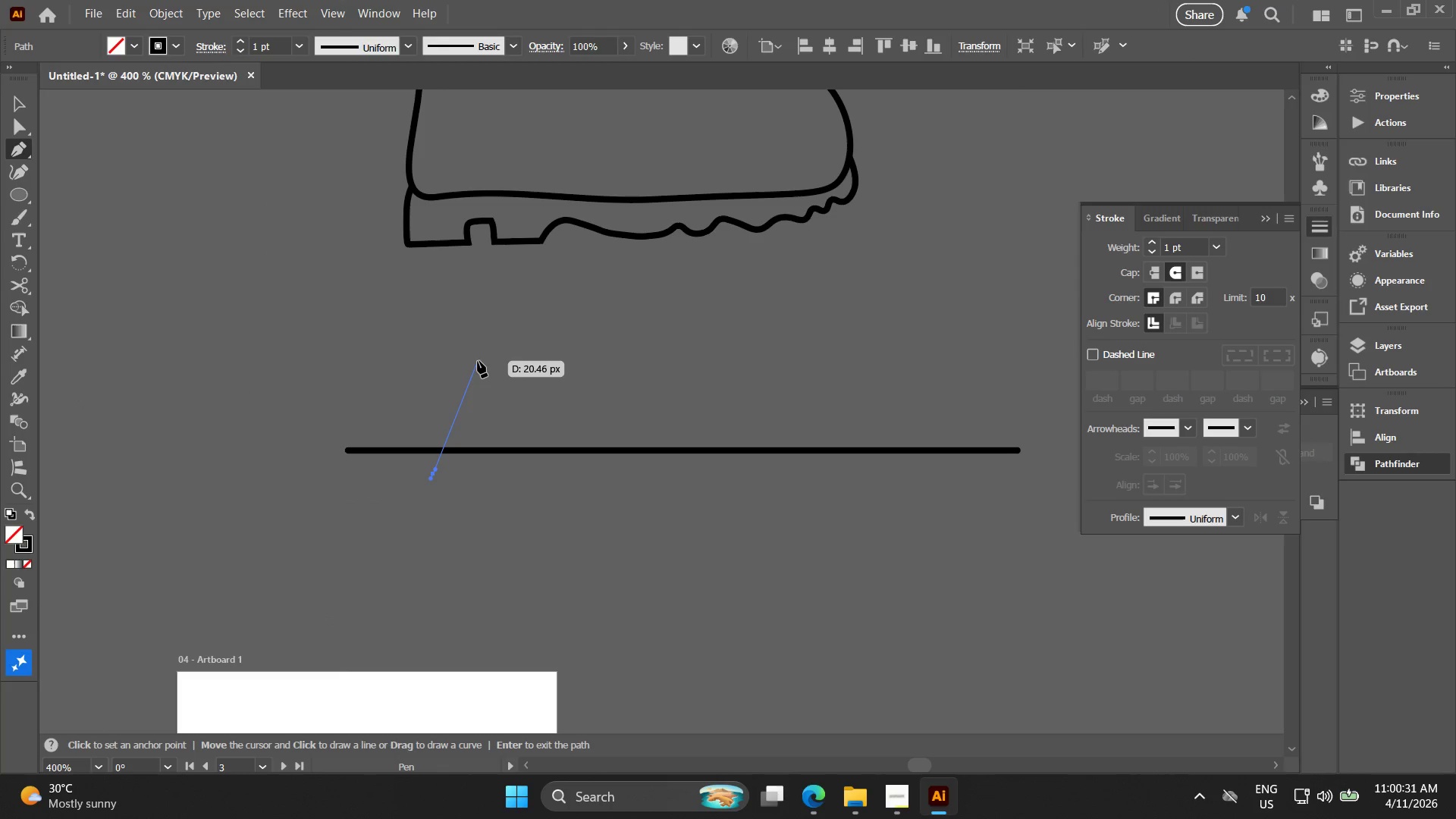 
left_click([475, 360])
 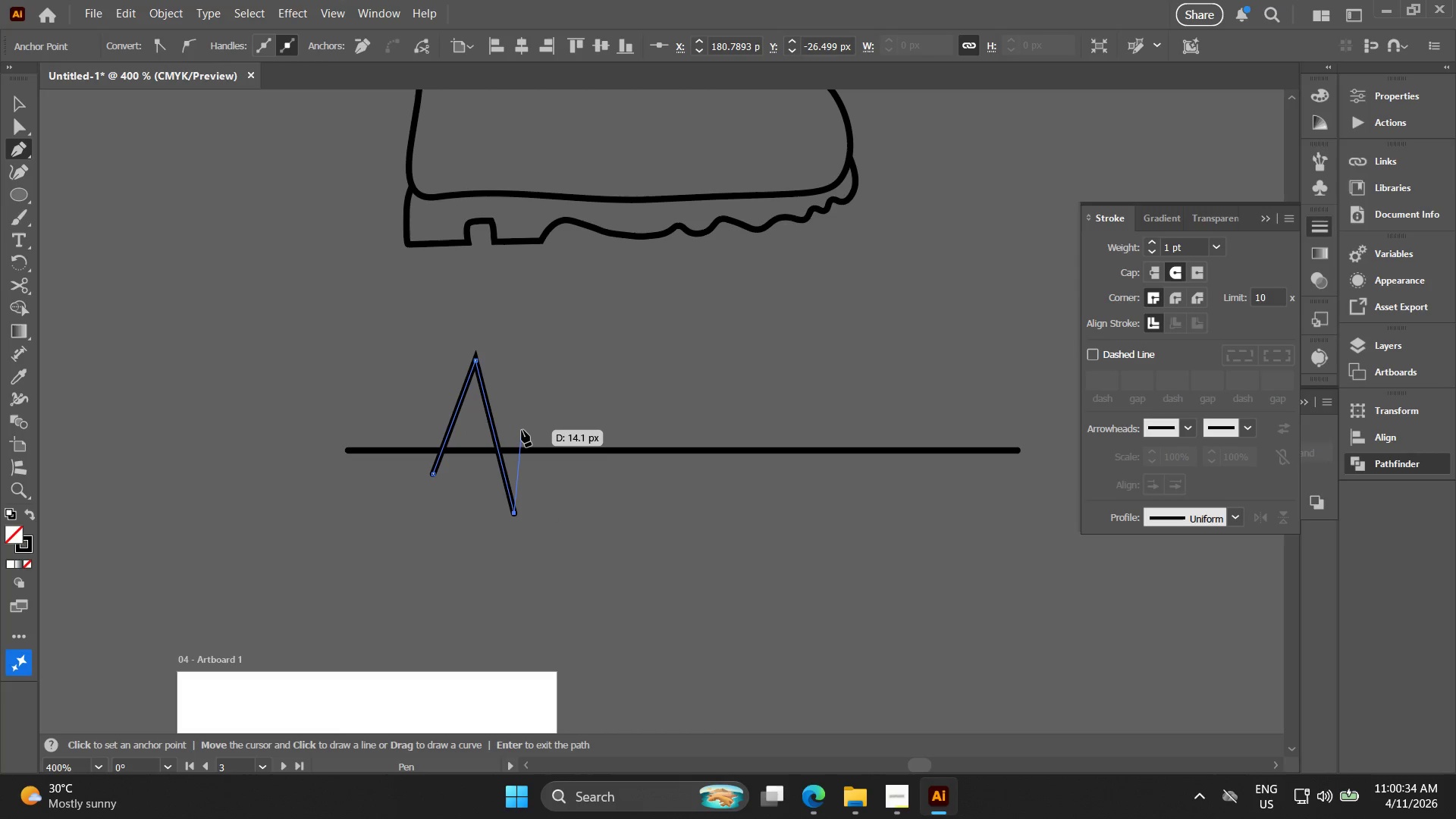 
left_click([529, 435])
 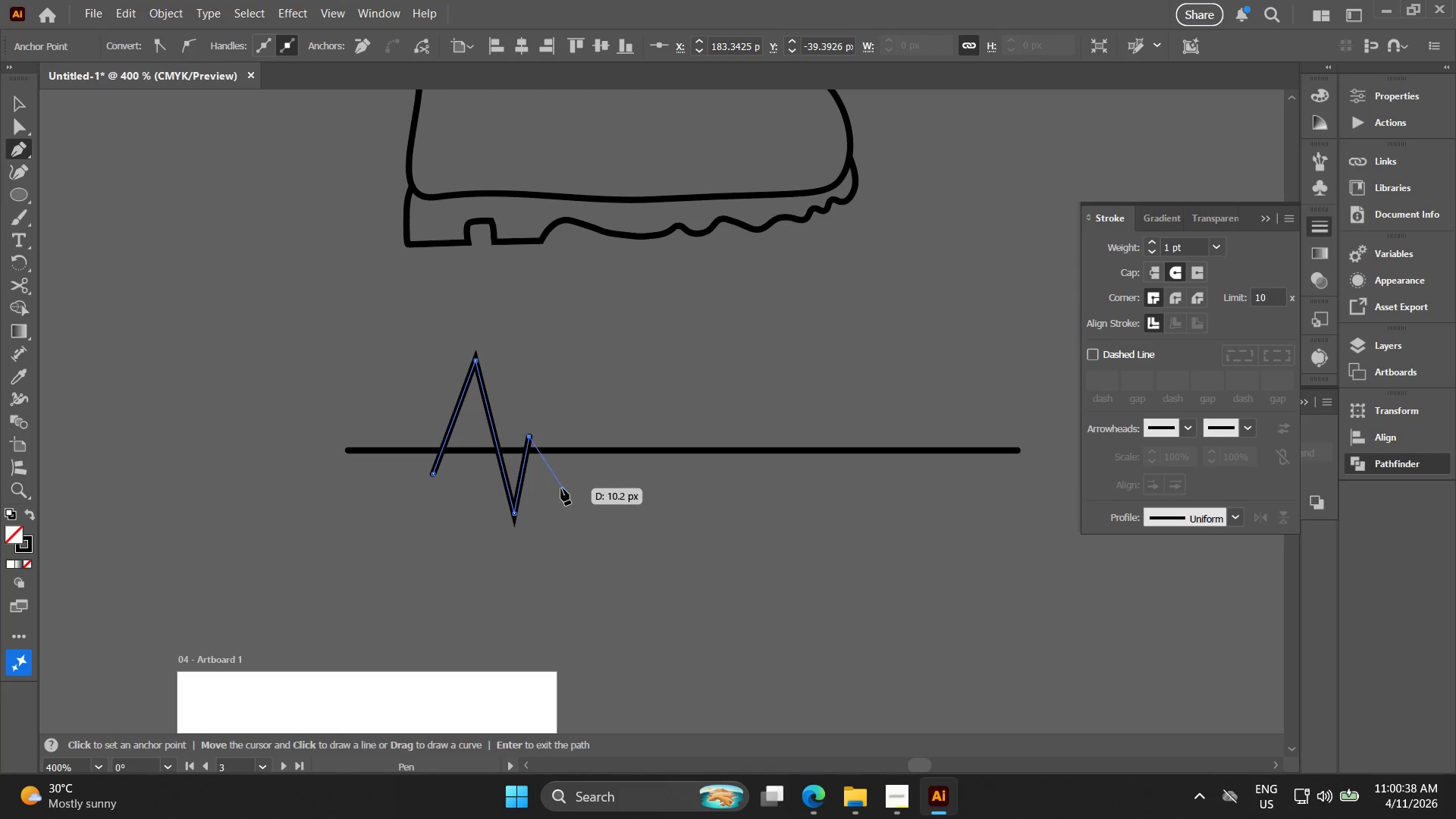 
wait(8.22)
 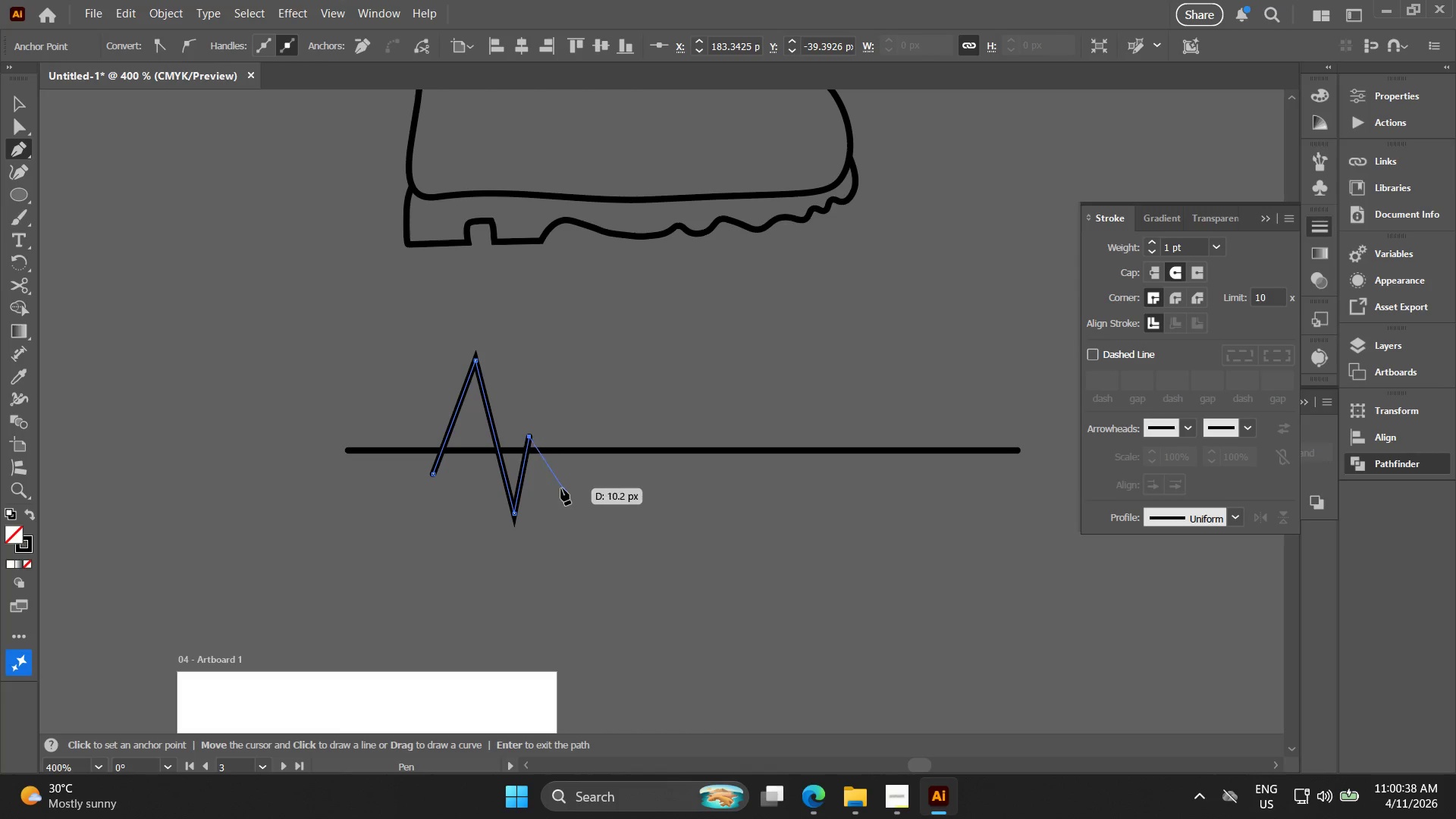 
left_click([601, 479])
 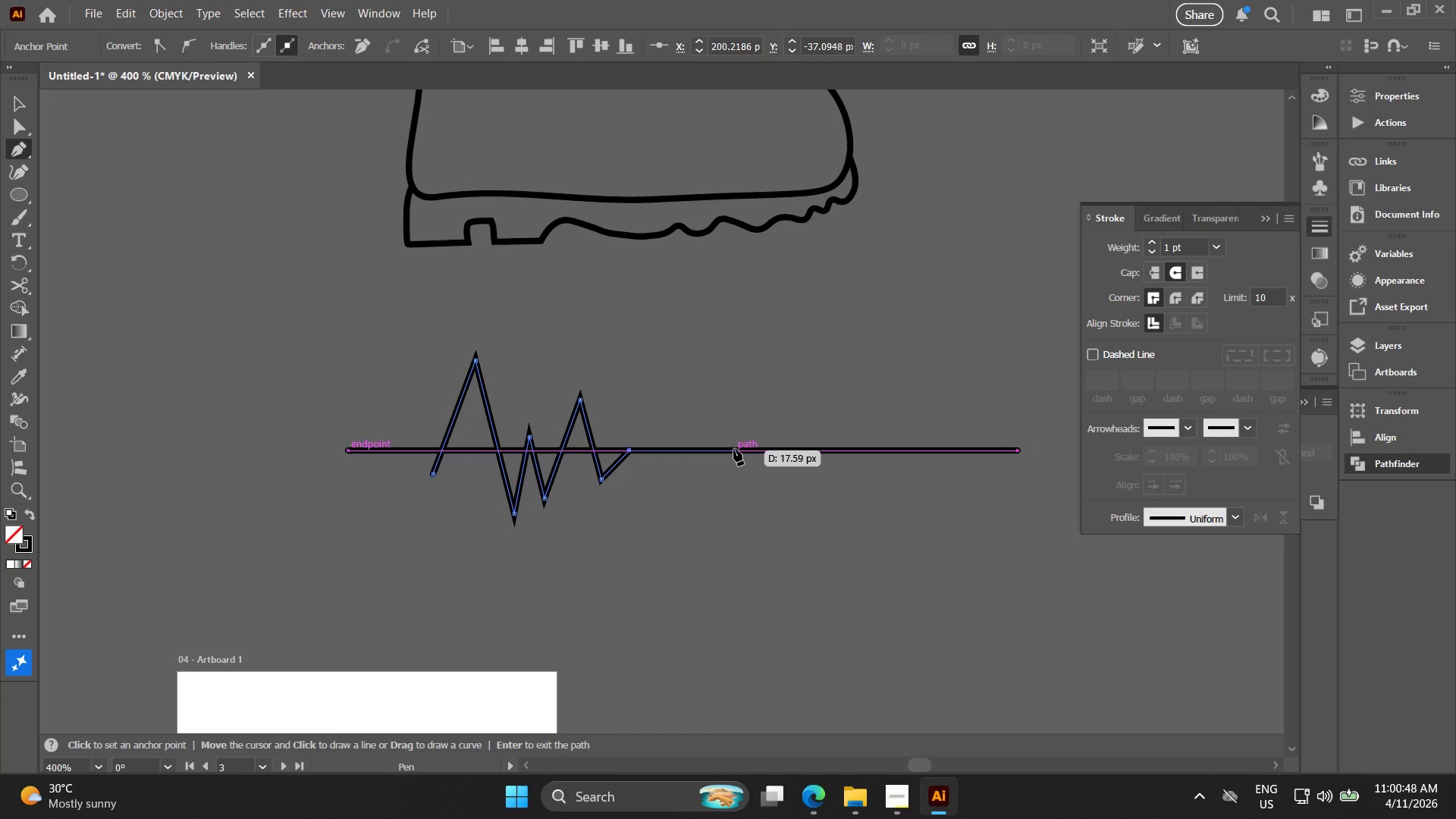 
wait(7.25)
 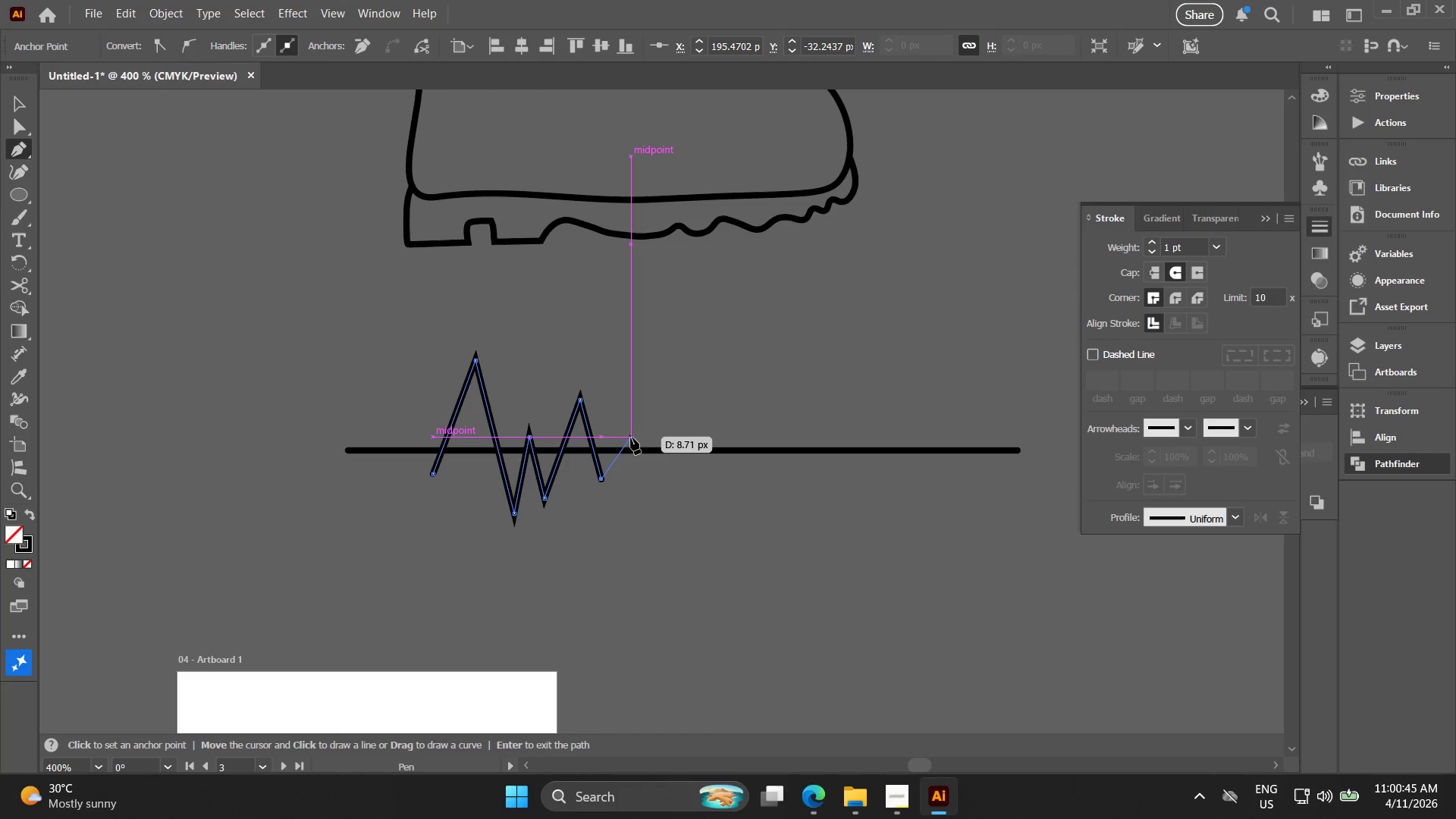 
left_click([721, 451])
 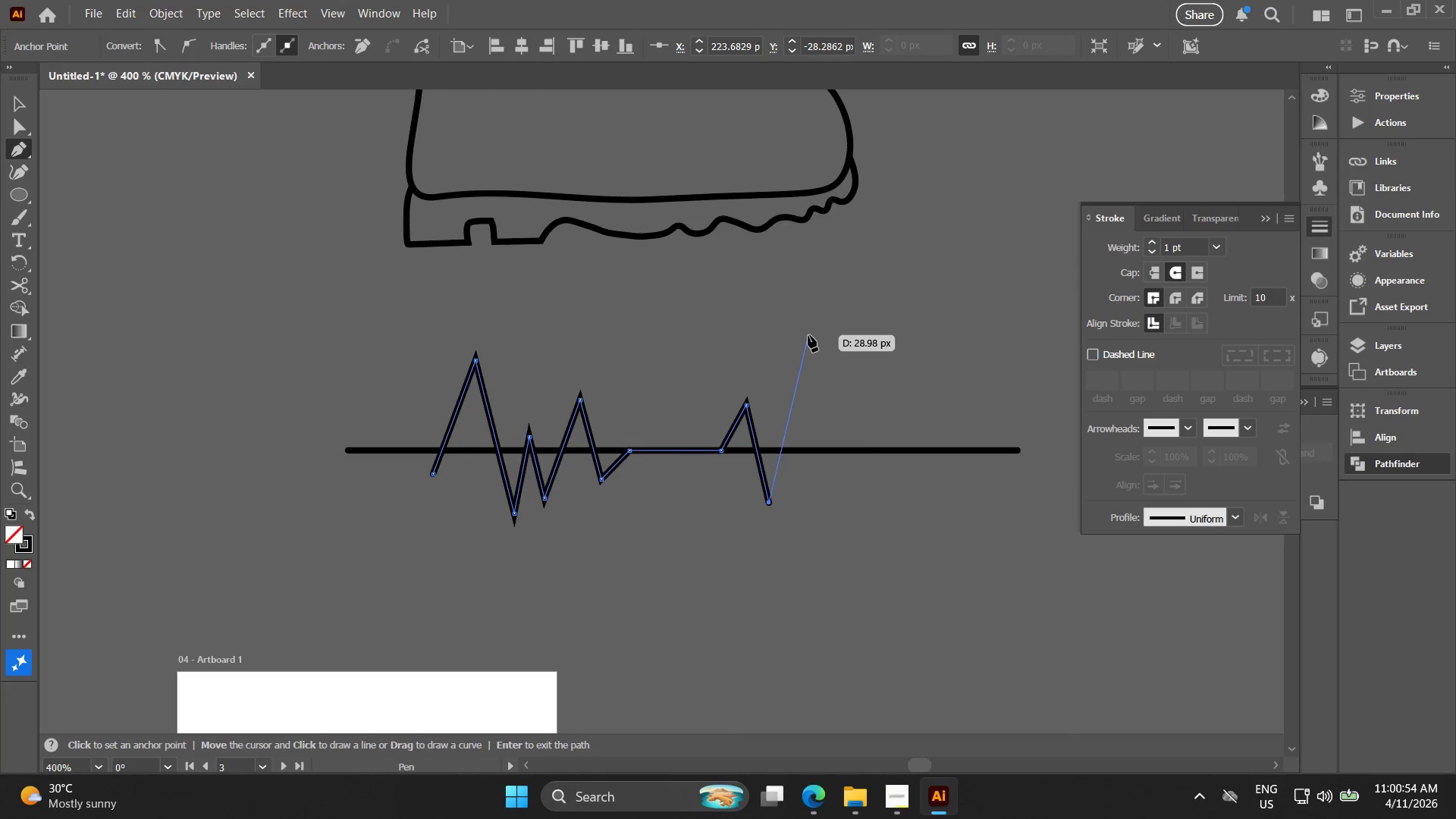 
left_click([809, 331])
 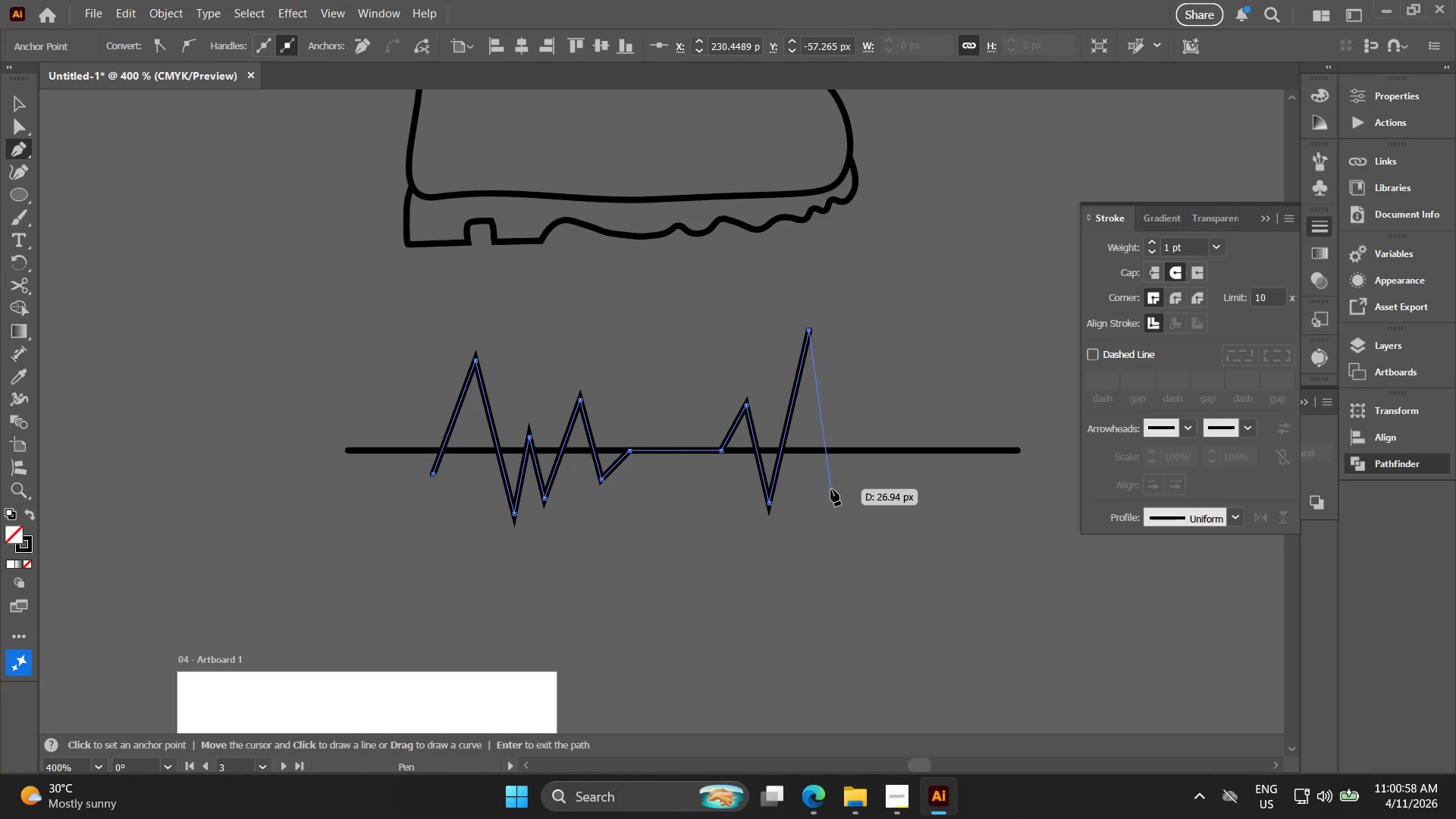 
wait(8.08)
 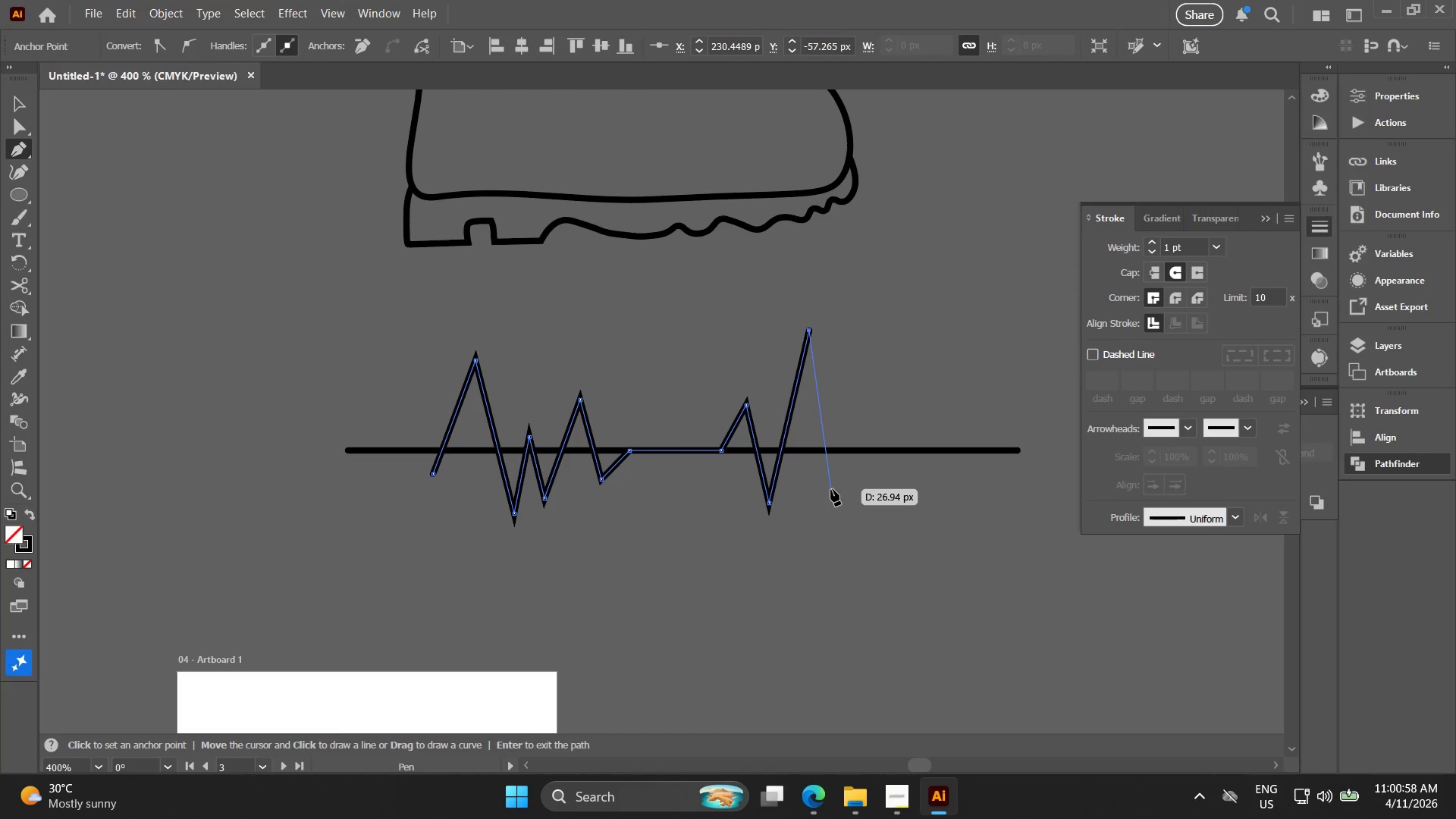 
left_click([850, 396])
 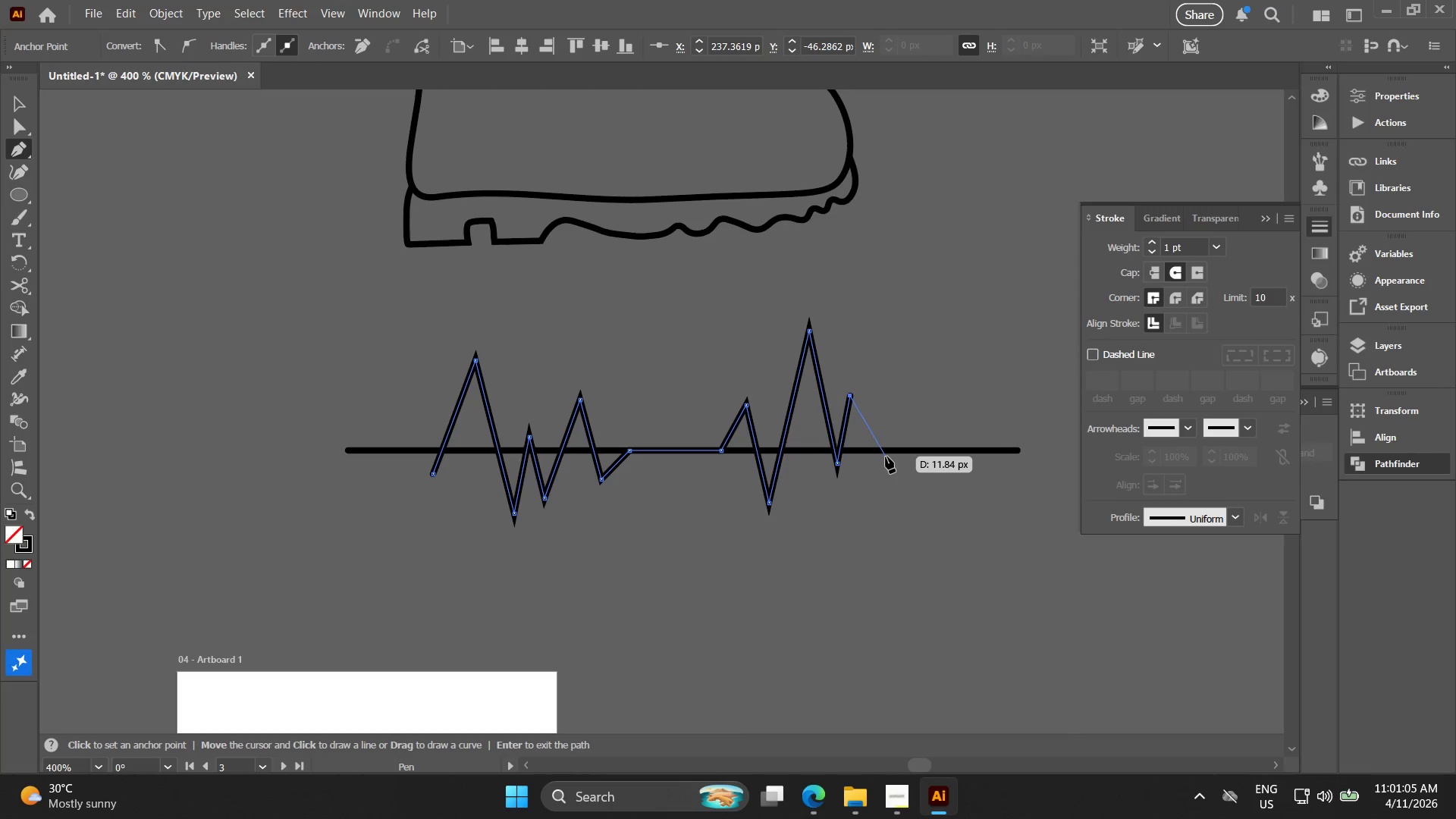 
left_click([882, 451])
 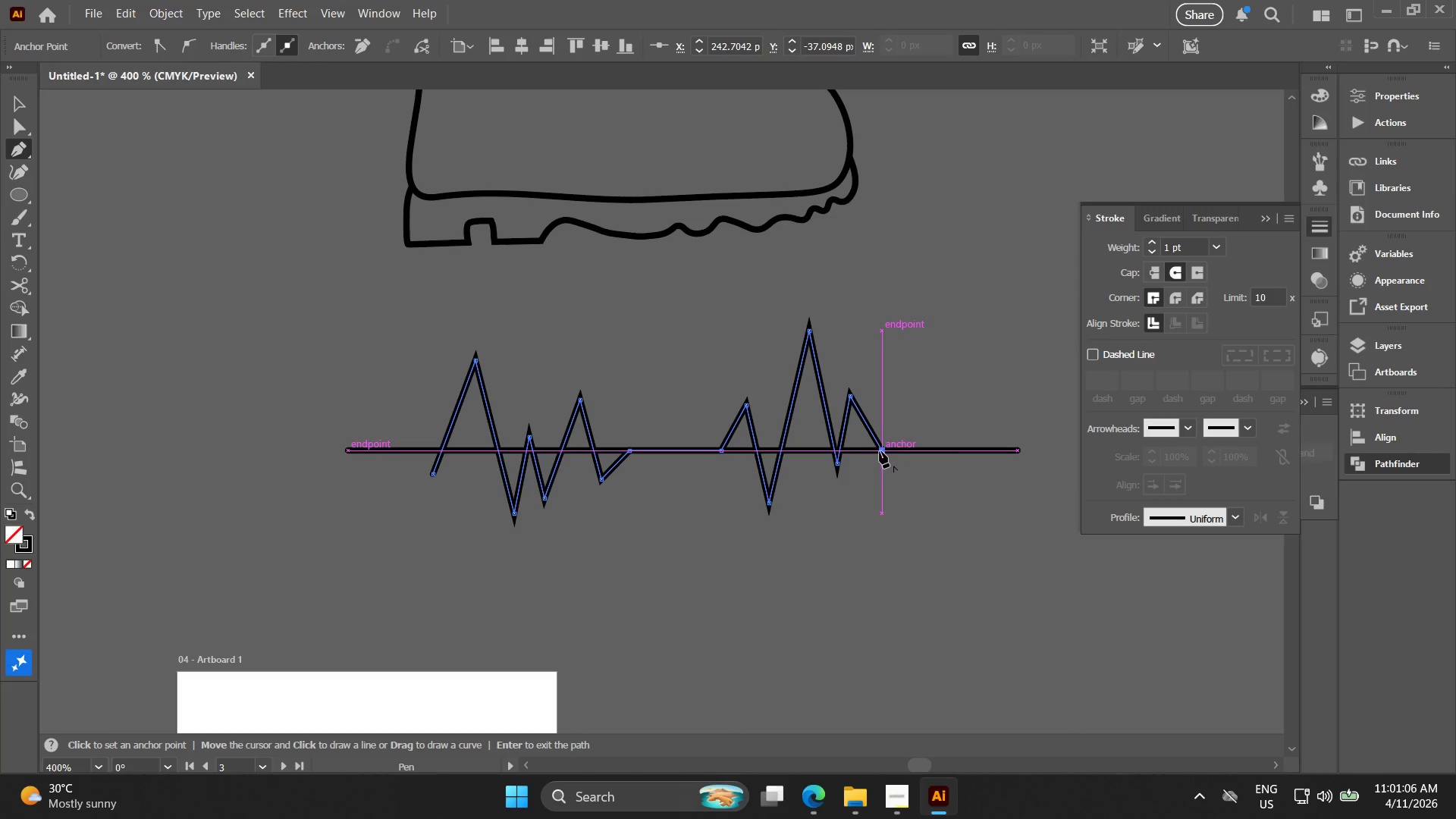 
key(Control+Z)
 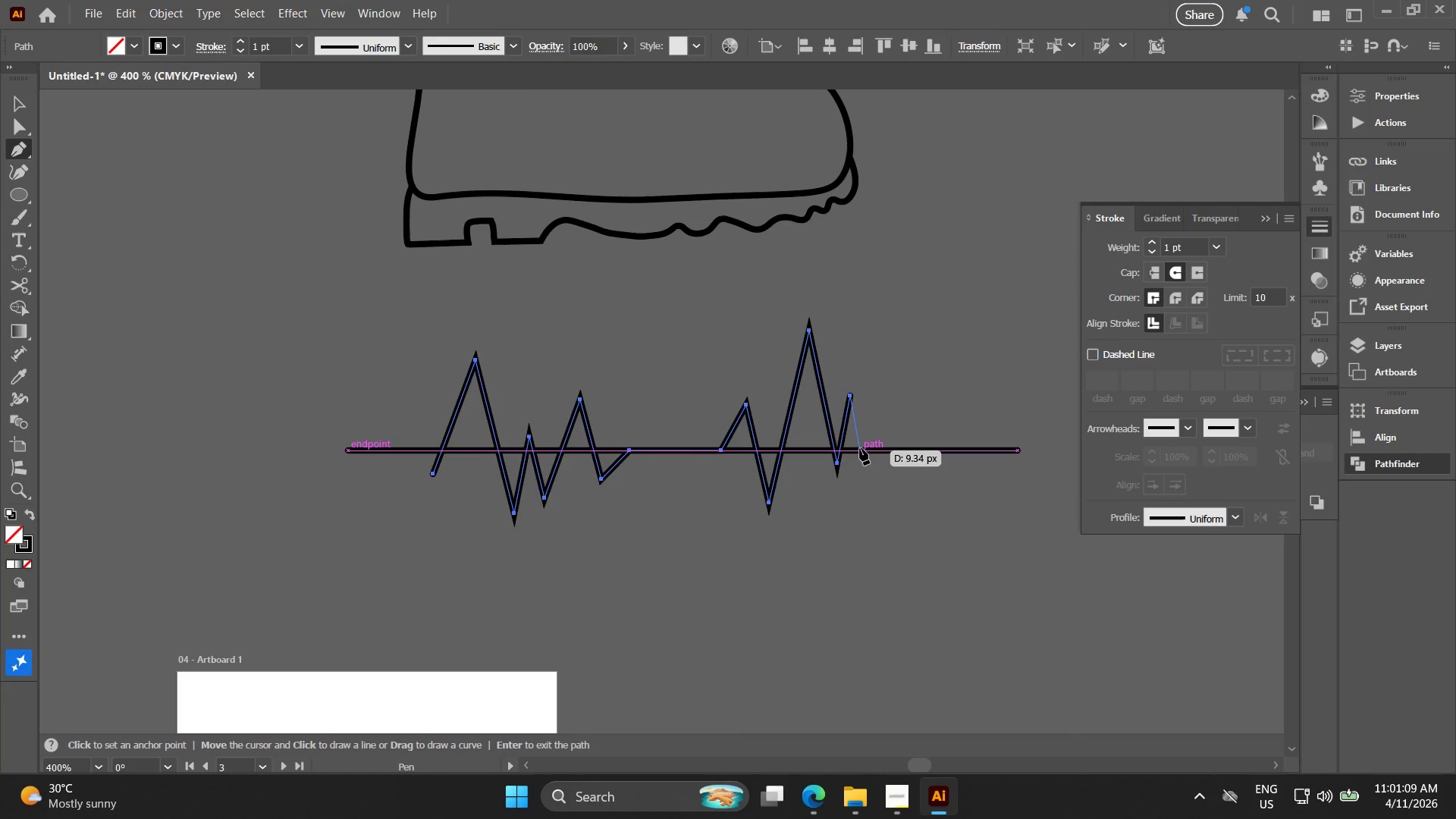 
key(V)
 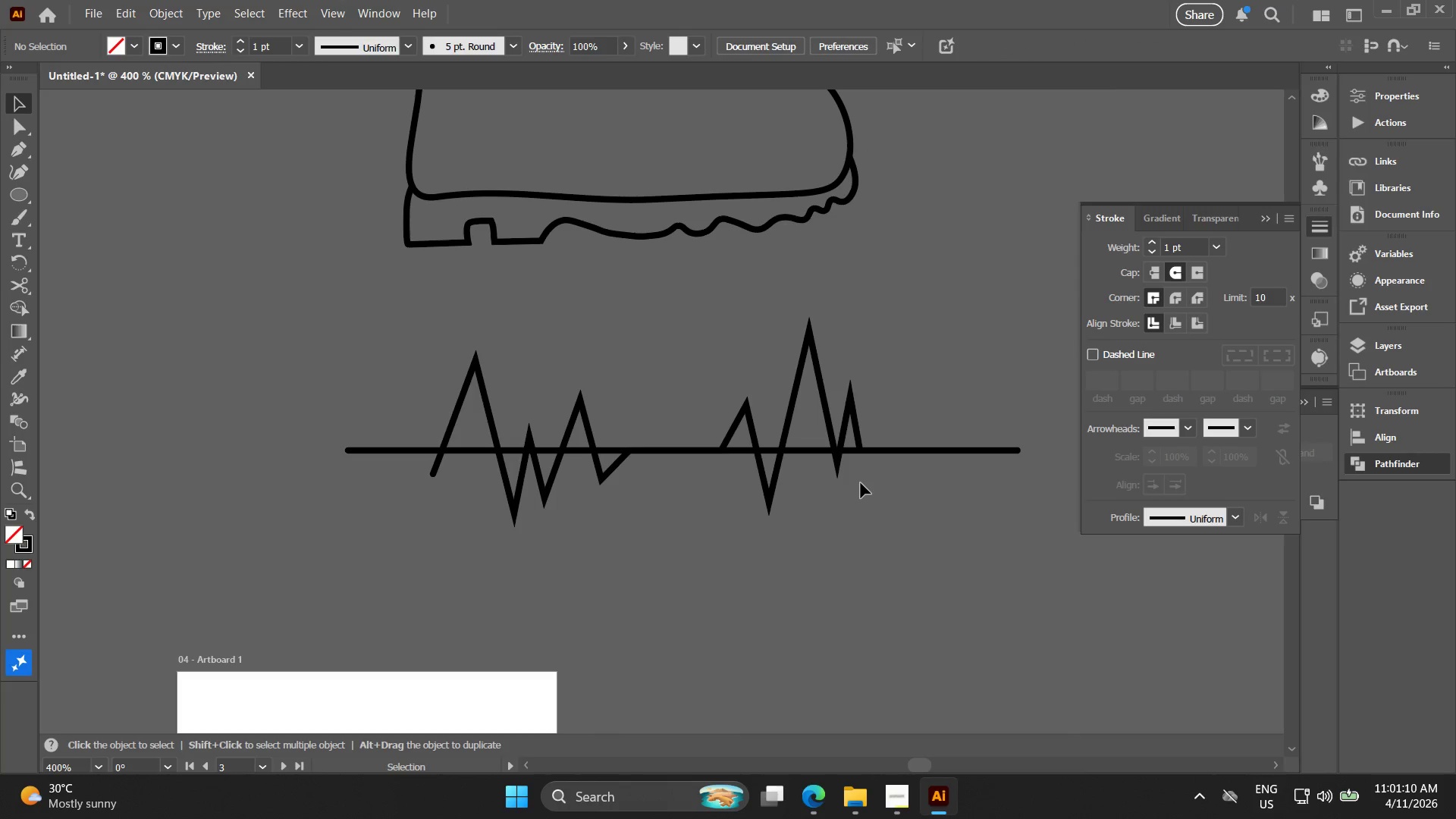 
left_click_drag(start_coordinate=[881, 513], to_coordinate=[406, 345])
 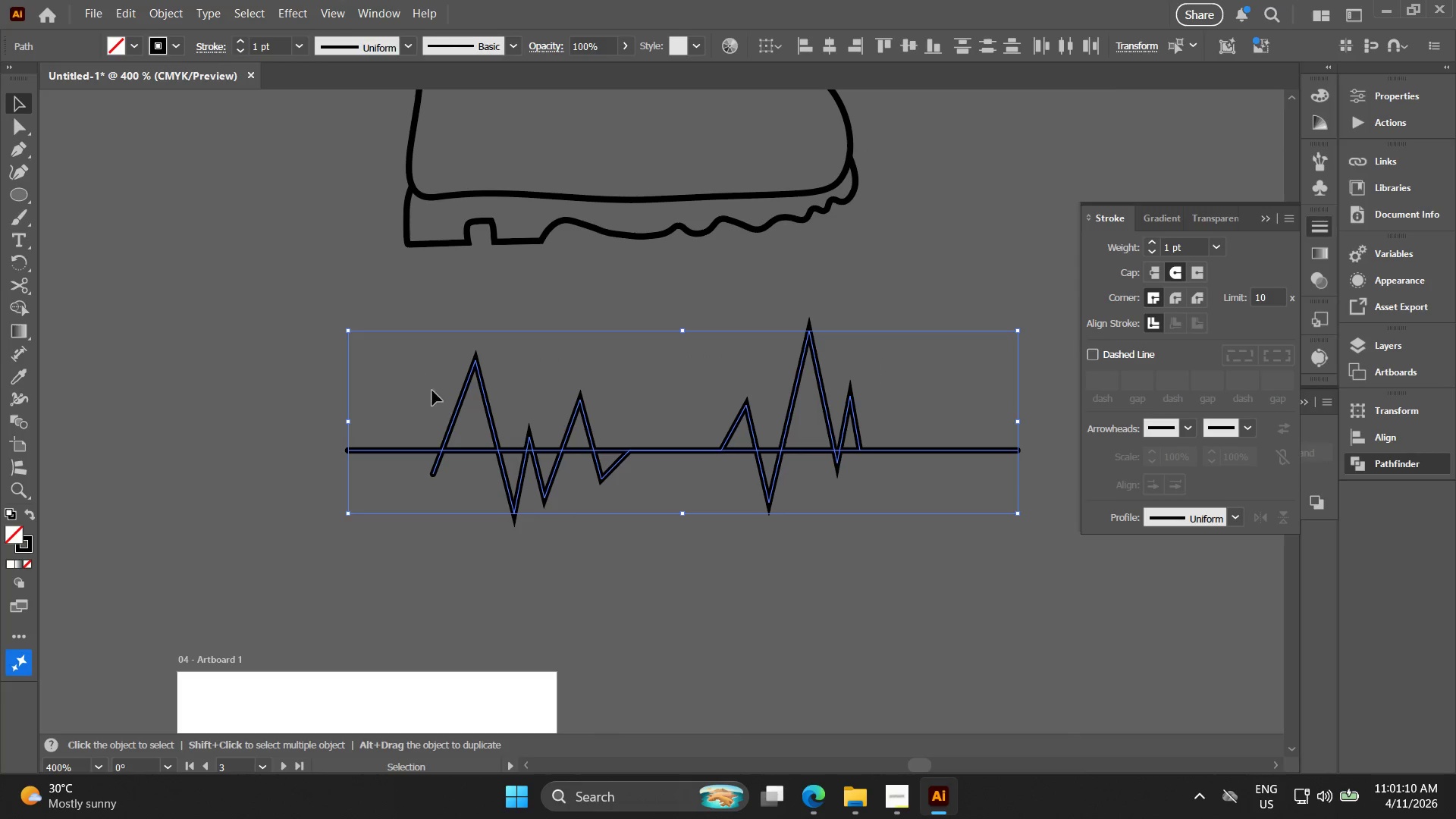 
key(Alt+AltLeft)
 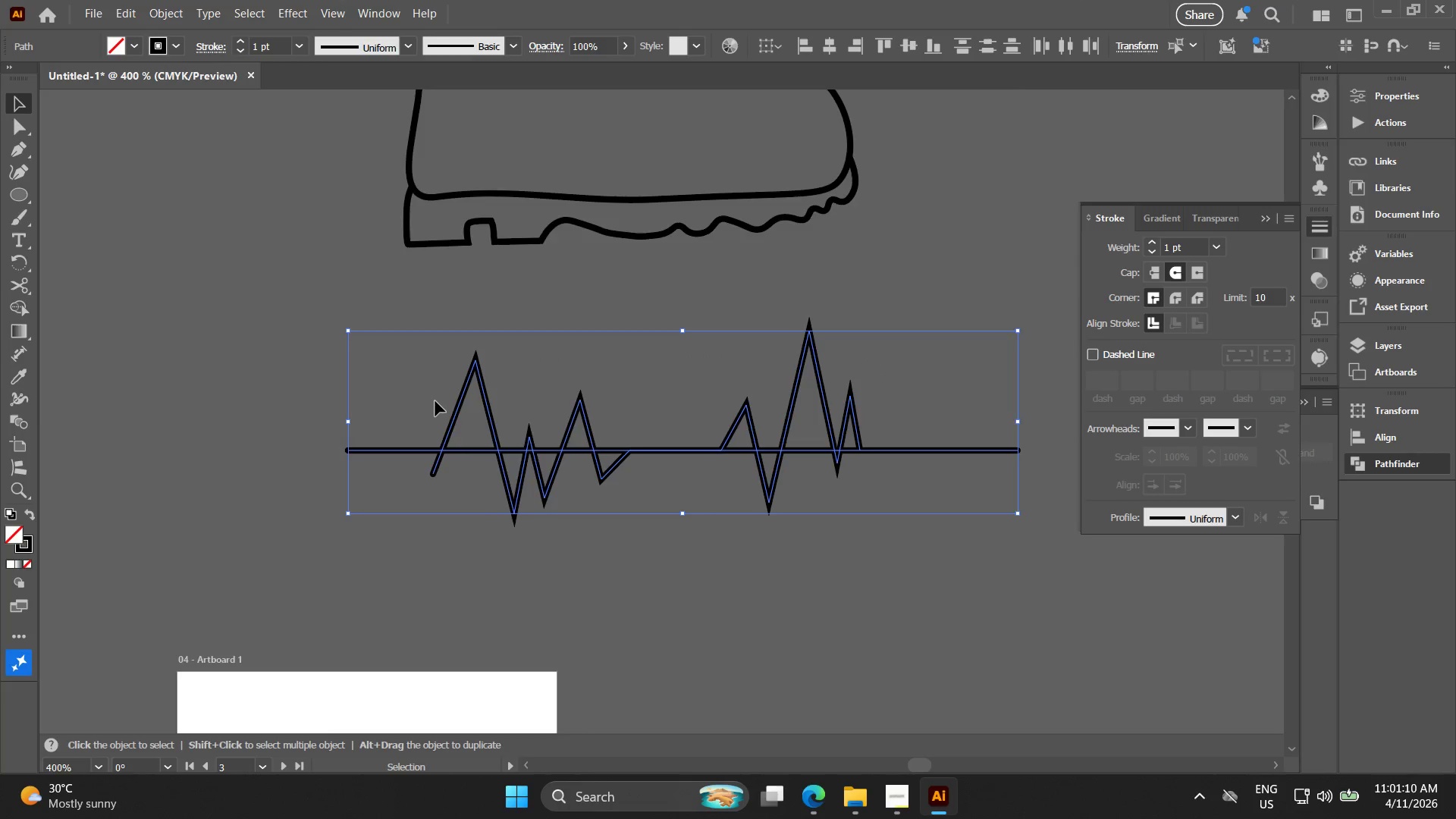 
hold_key(key=Space, duration=0.48)
 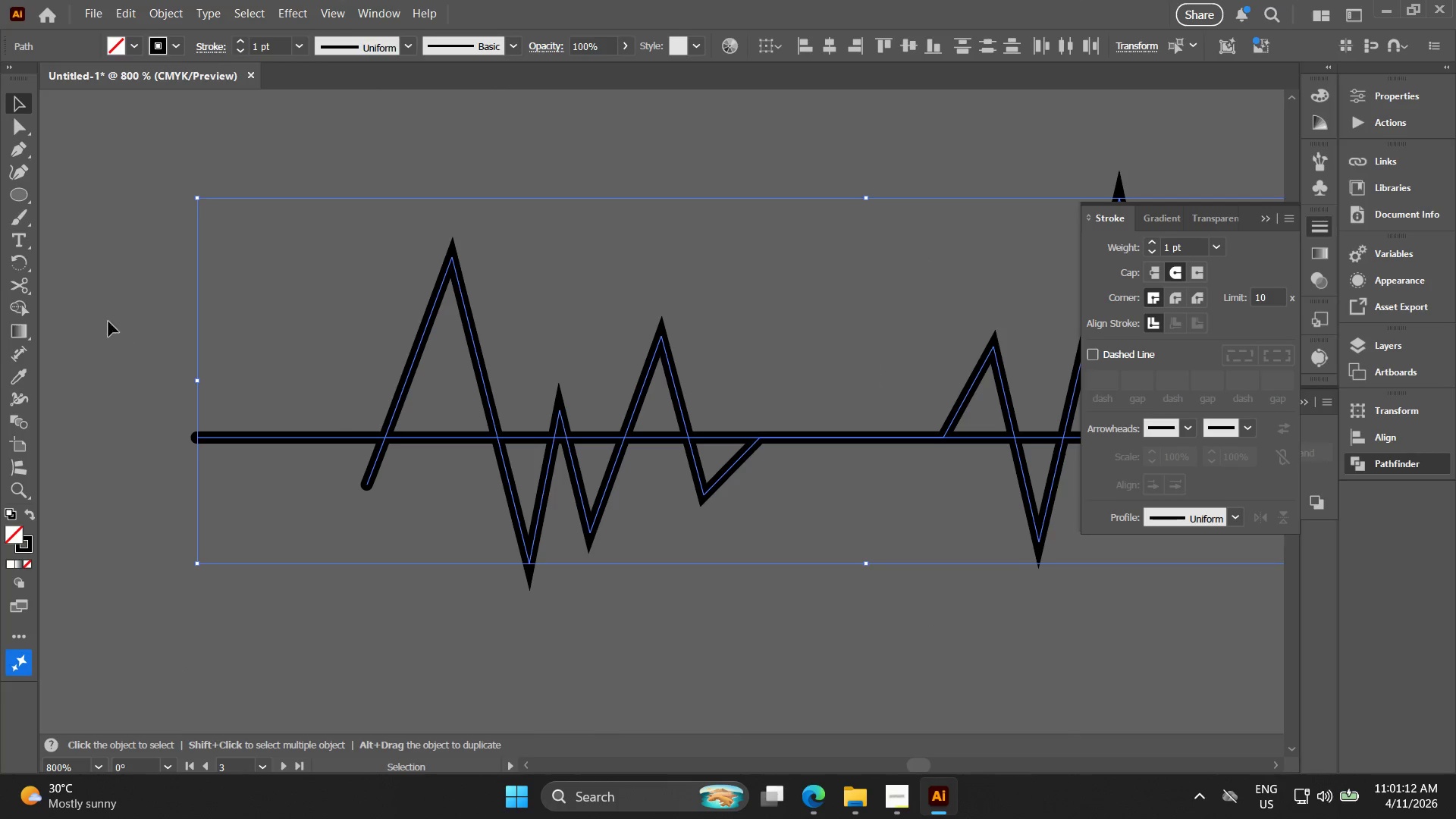 
left_click_drag(start_coordinate=[429, 388], to_coordinate=[366, 325])
 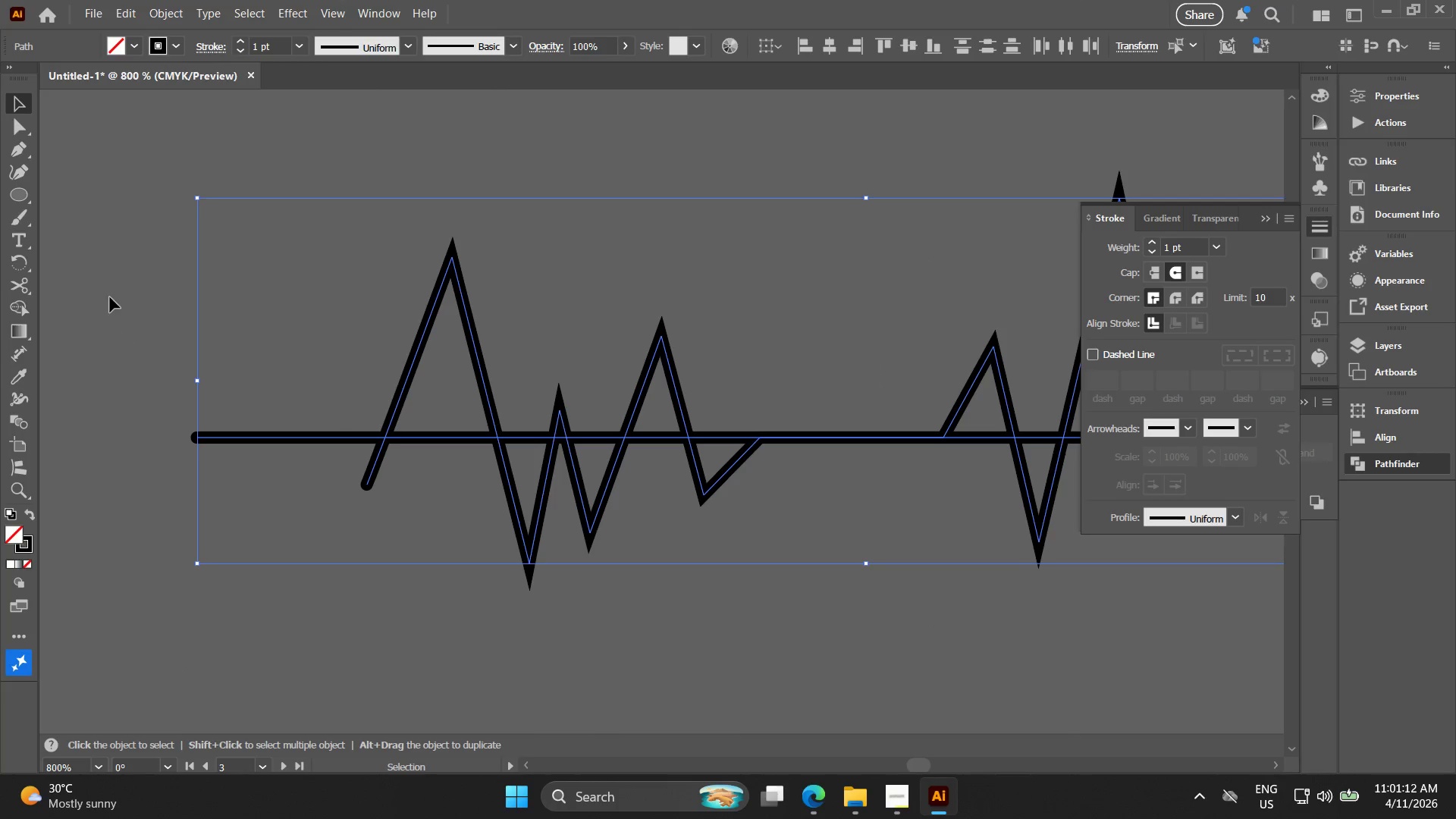 
scroll: coordinate [437, 401], scroll_direction: up, amount: 2.0
 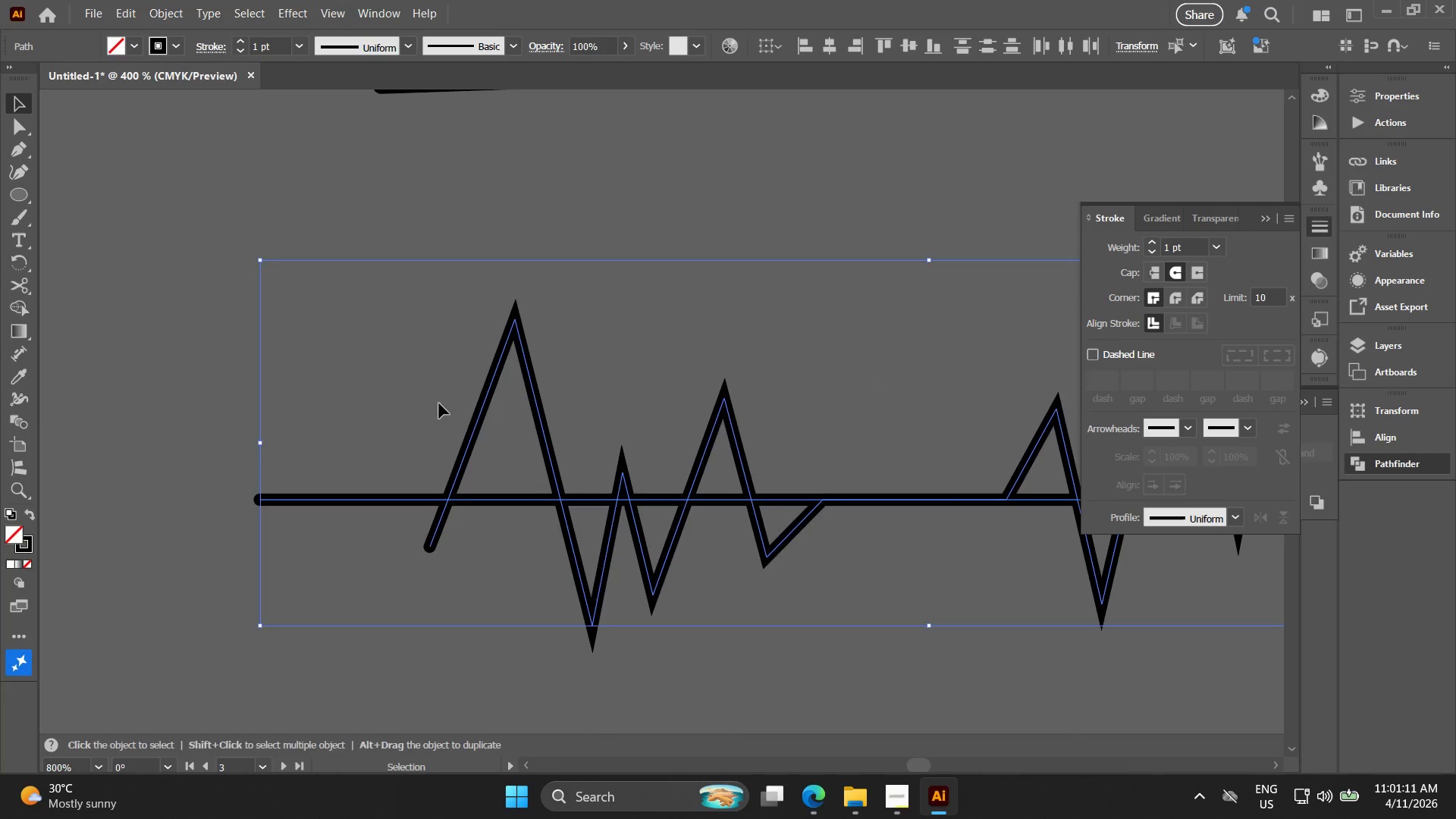 
hold_key(key=AltLeft, duration=1.51)
left_click([23, 309])
 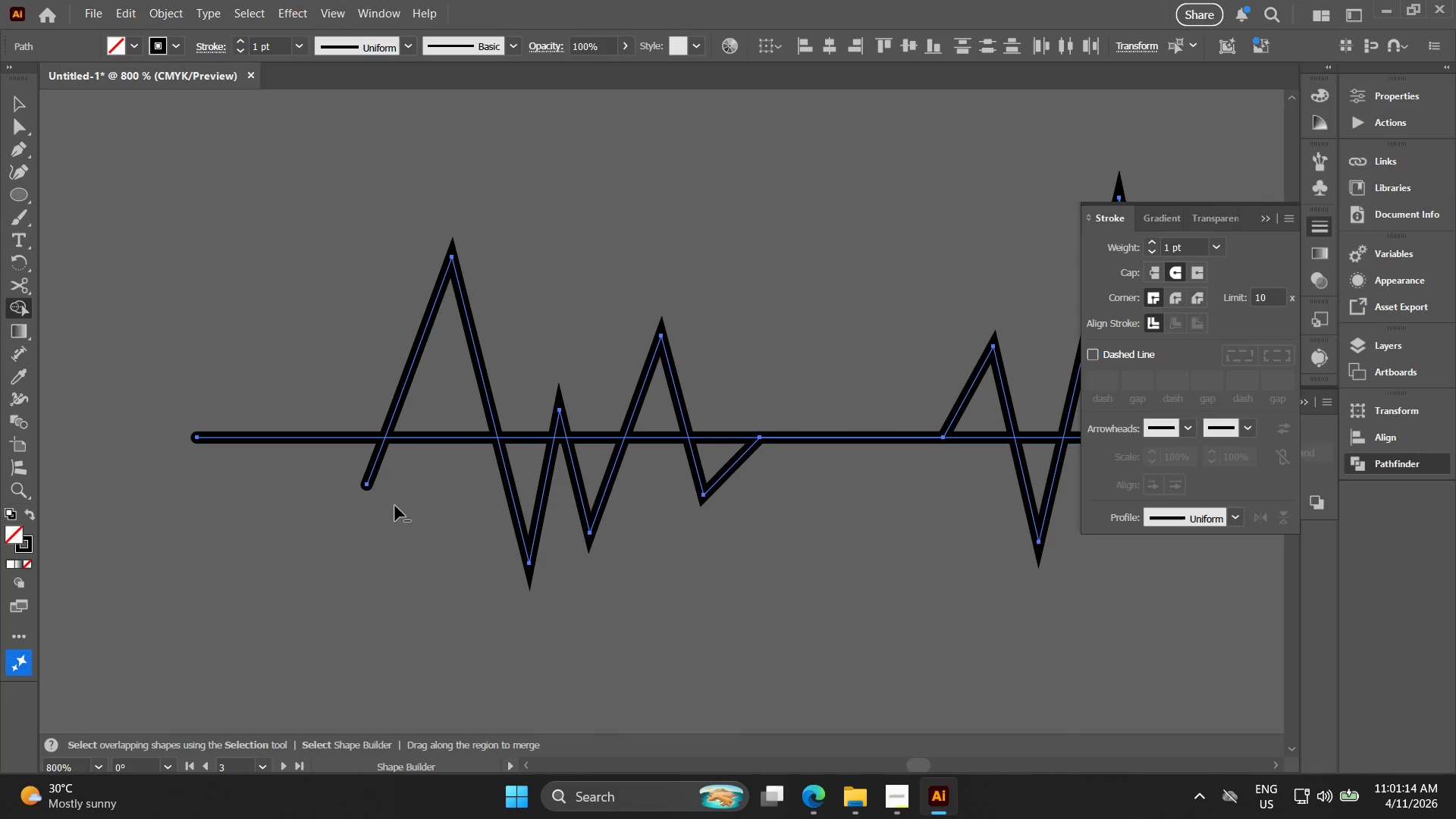 
hold_key(key=AltLeft, duration=1.52)
left_click_drag(start_coordinate=[411, 478], to_coordinate=[327, 463])
 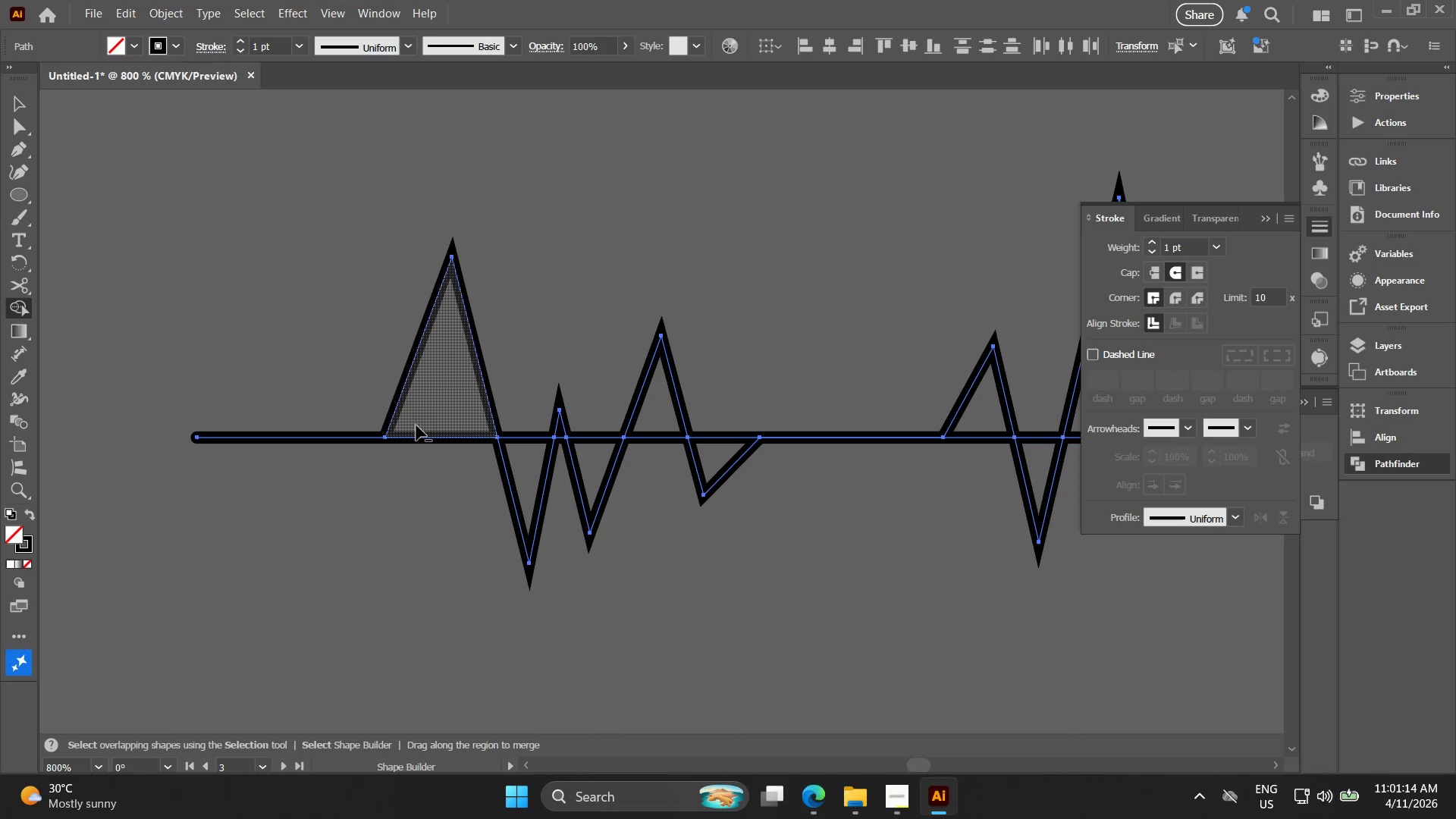 
left_click_drag(start_coordinate=[423, 414], to_coordinate=[417, 458])
 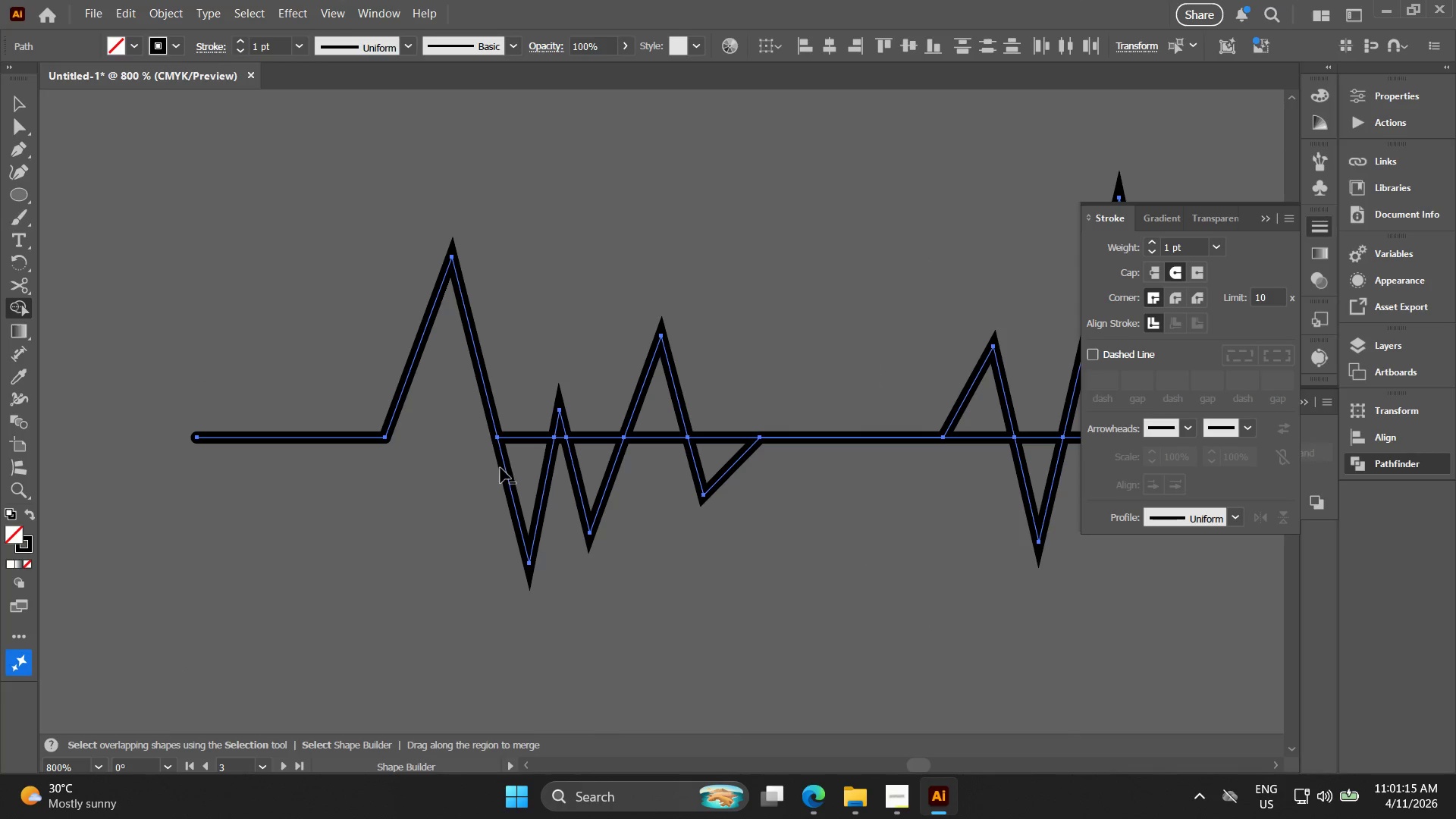 
hold_key(key=AltLeft, duration=1.33)
 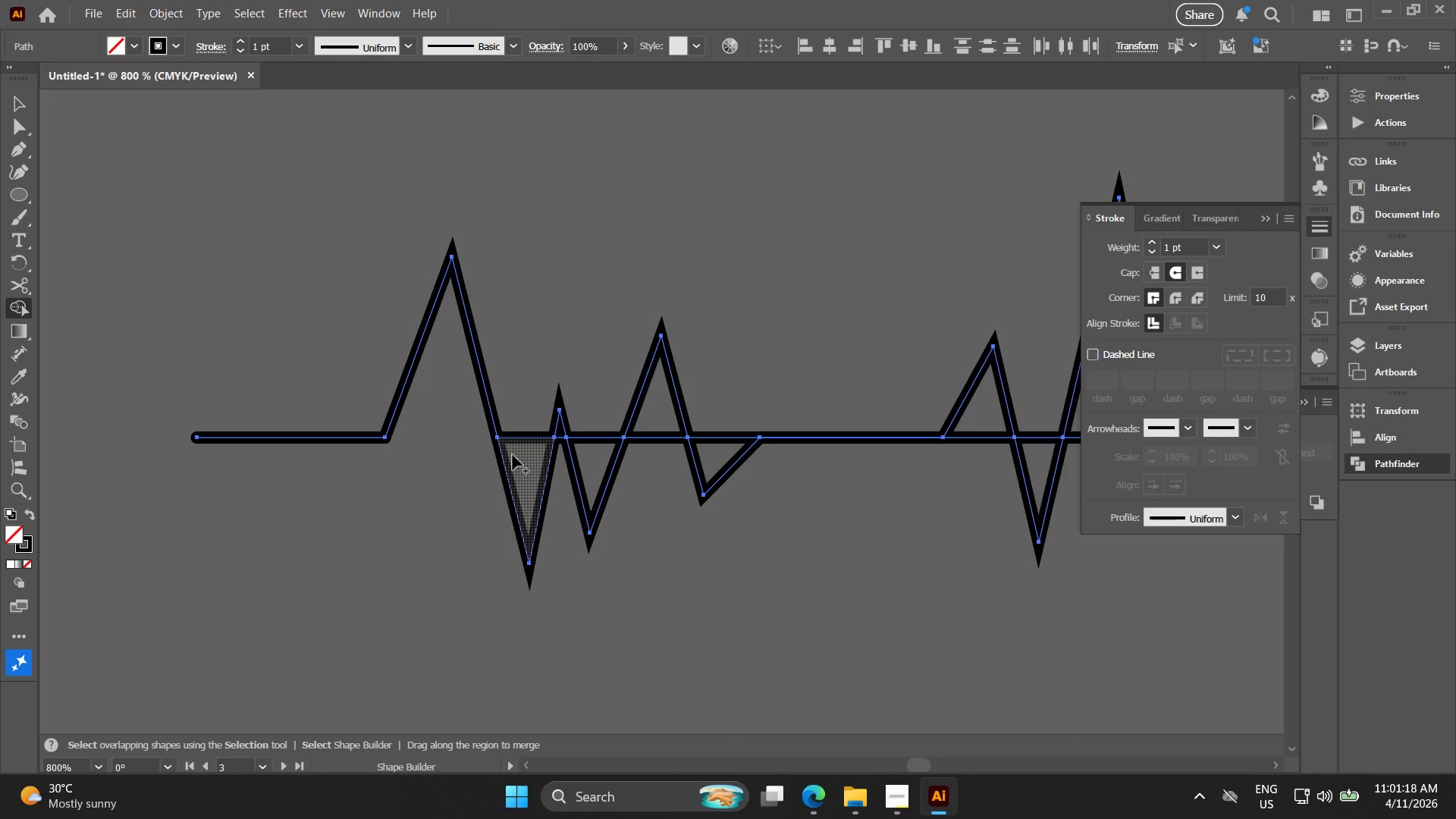 
hold_key(key=AltLeft, duration=1.5)
left_click_drag(start_coordinate=[519, 457], to_coordinate=[522, 416])
 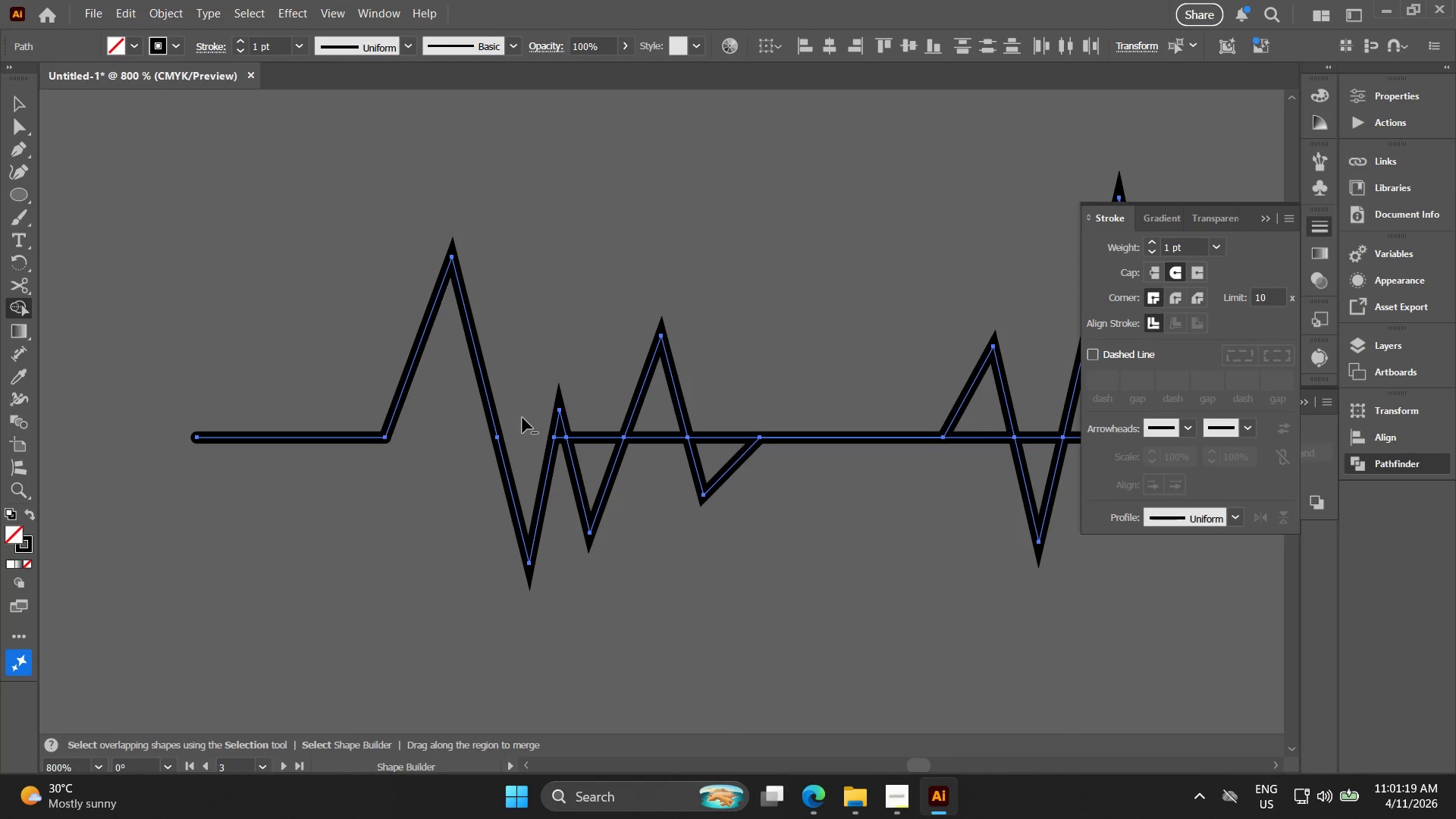 
hold_key(key=AltLeft, duration=1.51)
left_click_drag(start_coordinate=[542, 413], to_coordinate=[563, 411])
 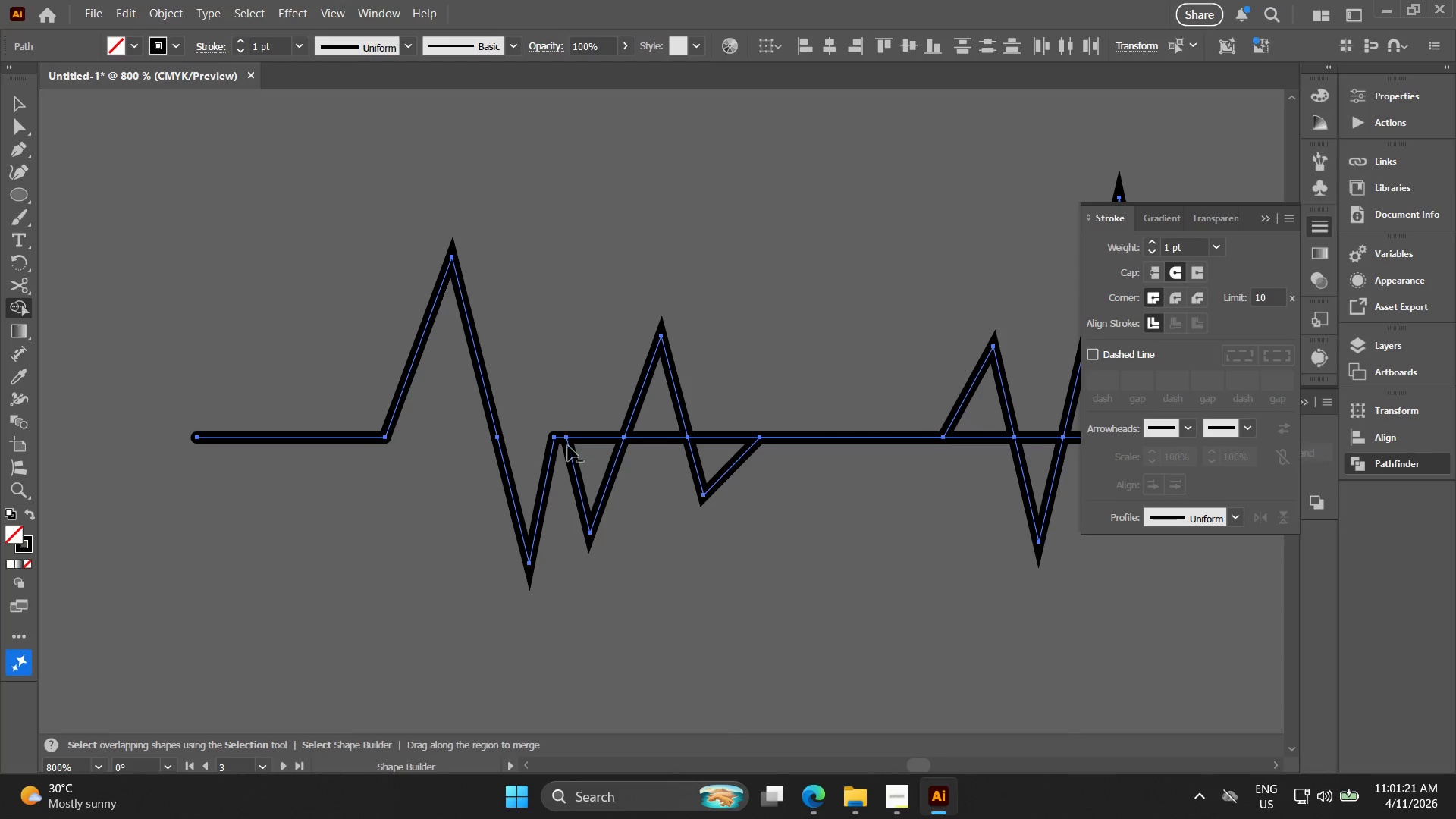 
hold_key(key=AltLeft, duration=1.52)
left_click_drag(start_coordinate=[592, 467], to_coordinate=[578, 476])
 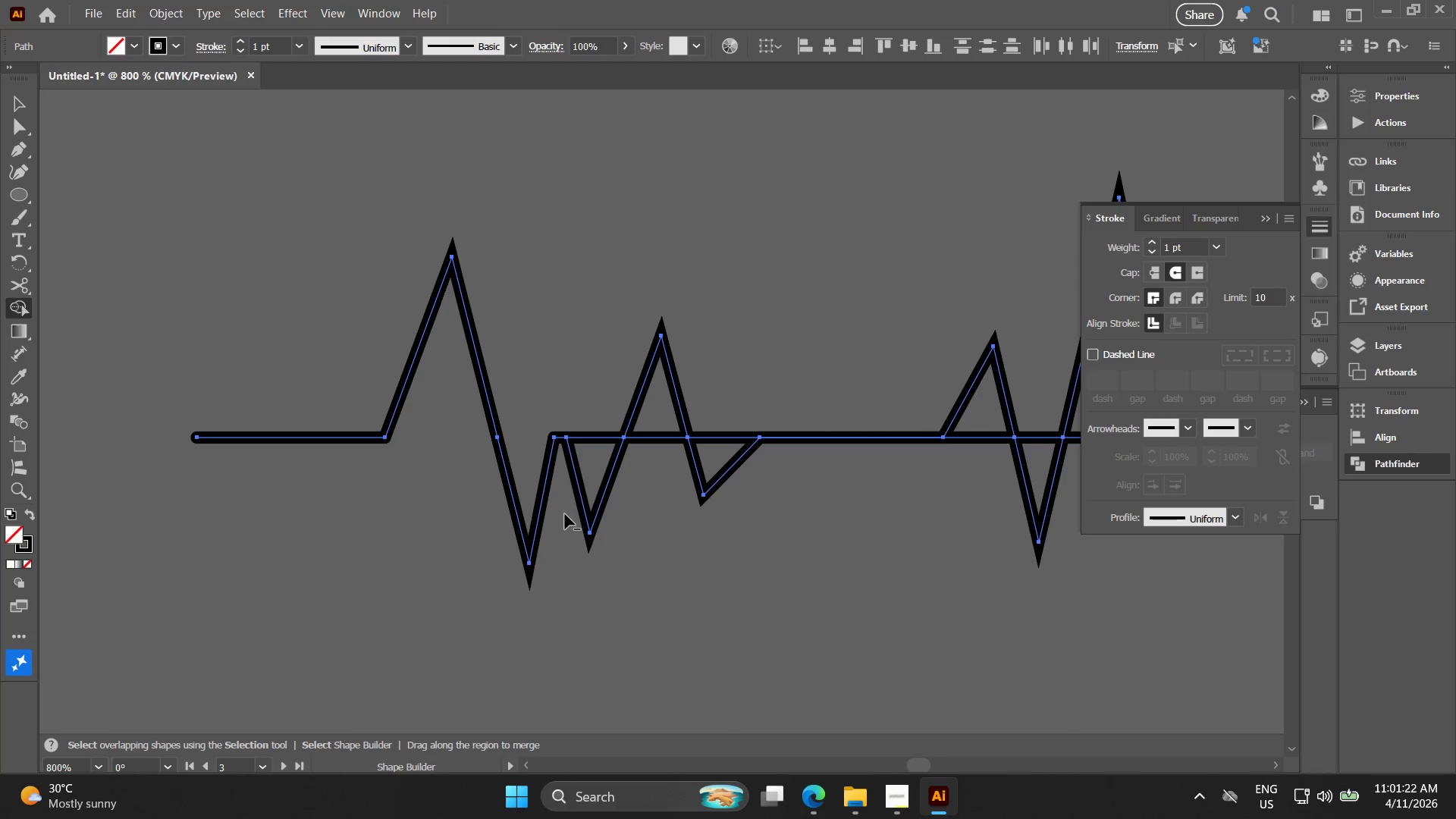 
left_click_drag(start_coordinate=[569, 511], to_coordinate=[590, 488])
 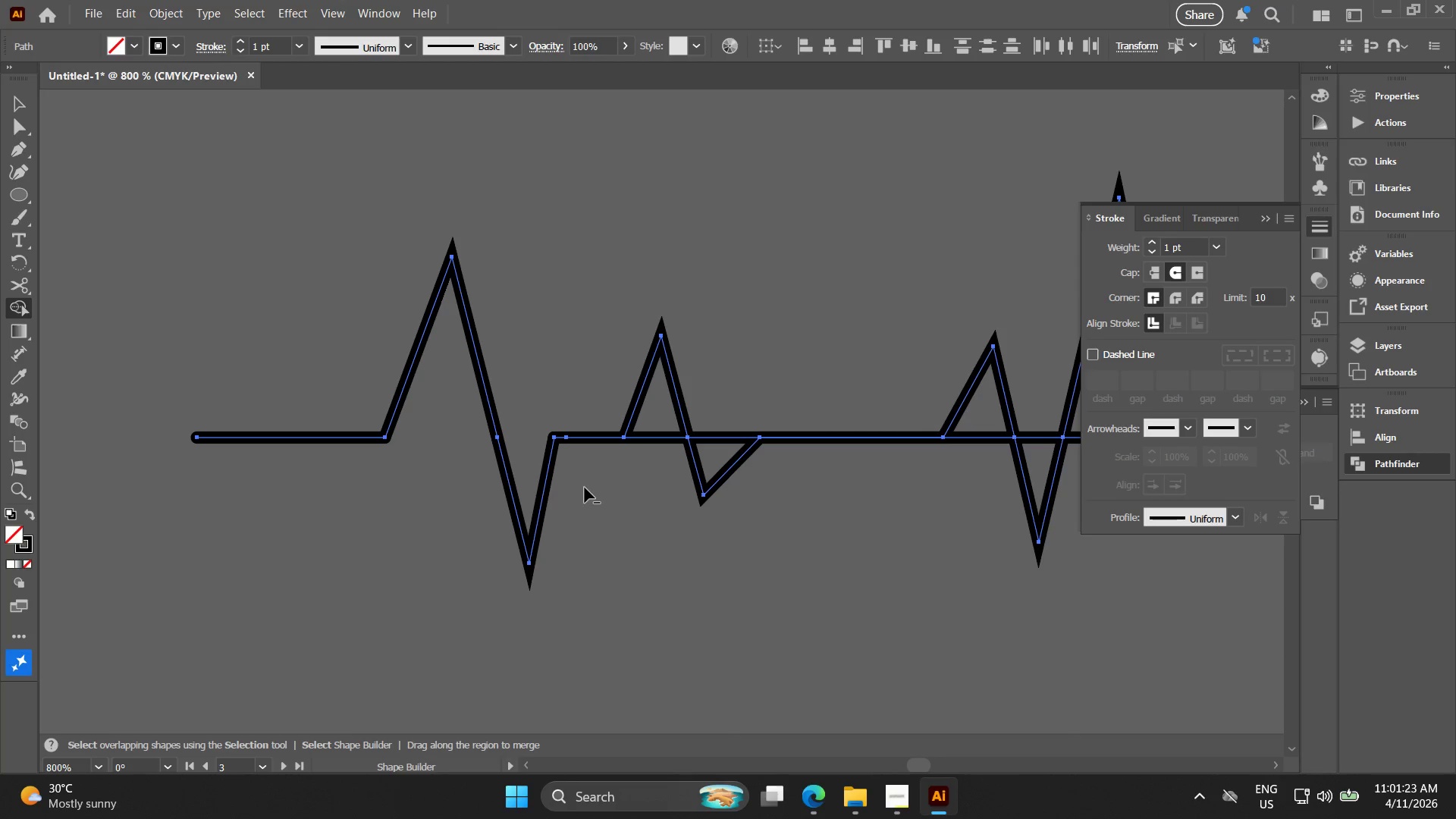 
hold_key(key=AltLeft, duration=1.52)
 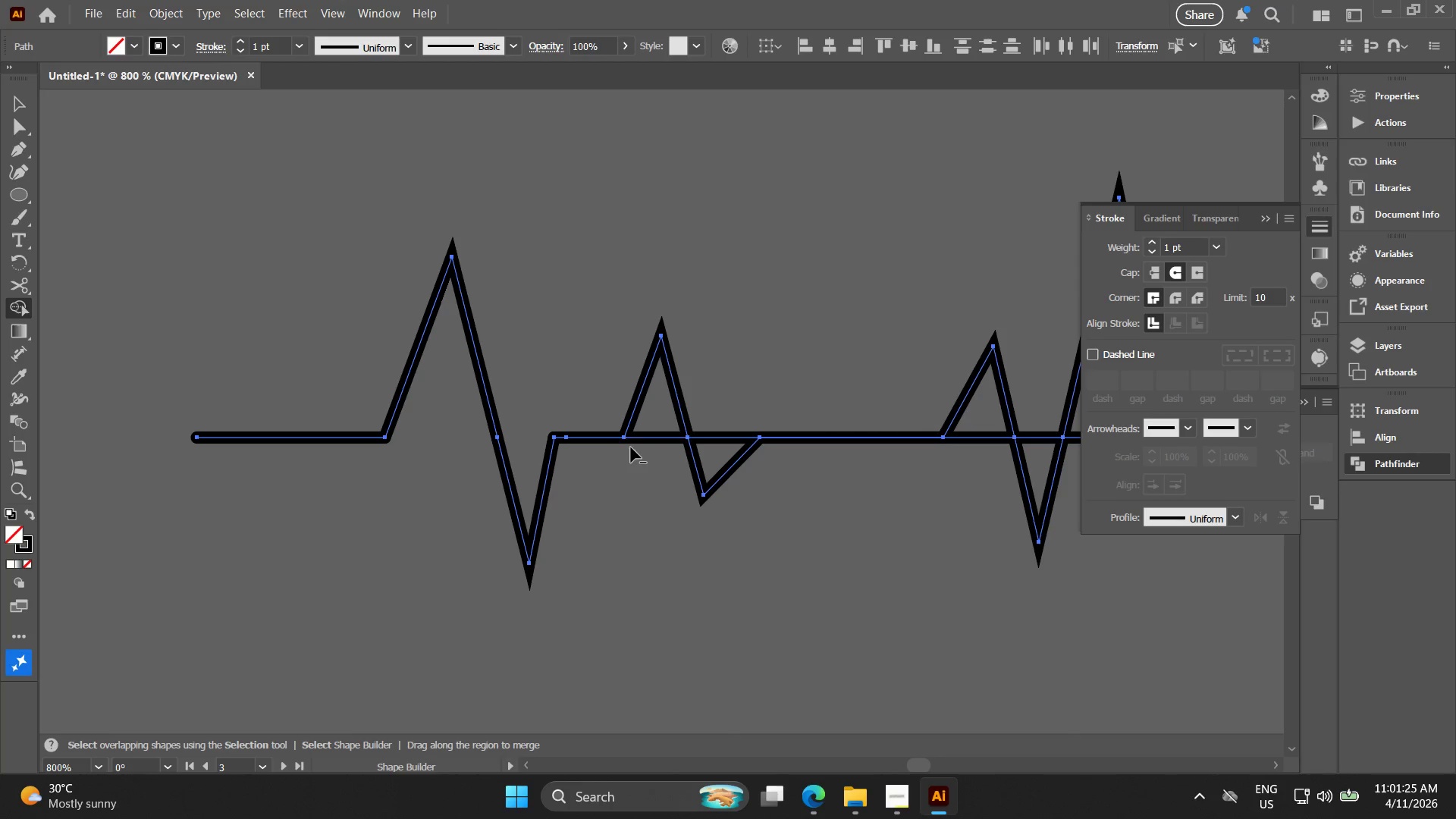 
hold_key(key=AltLeft, duration=0.64)
 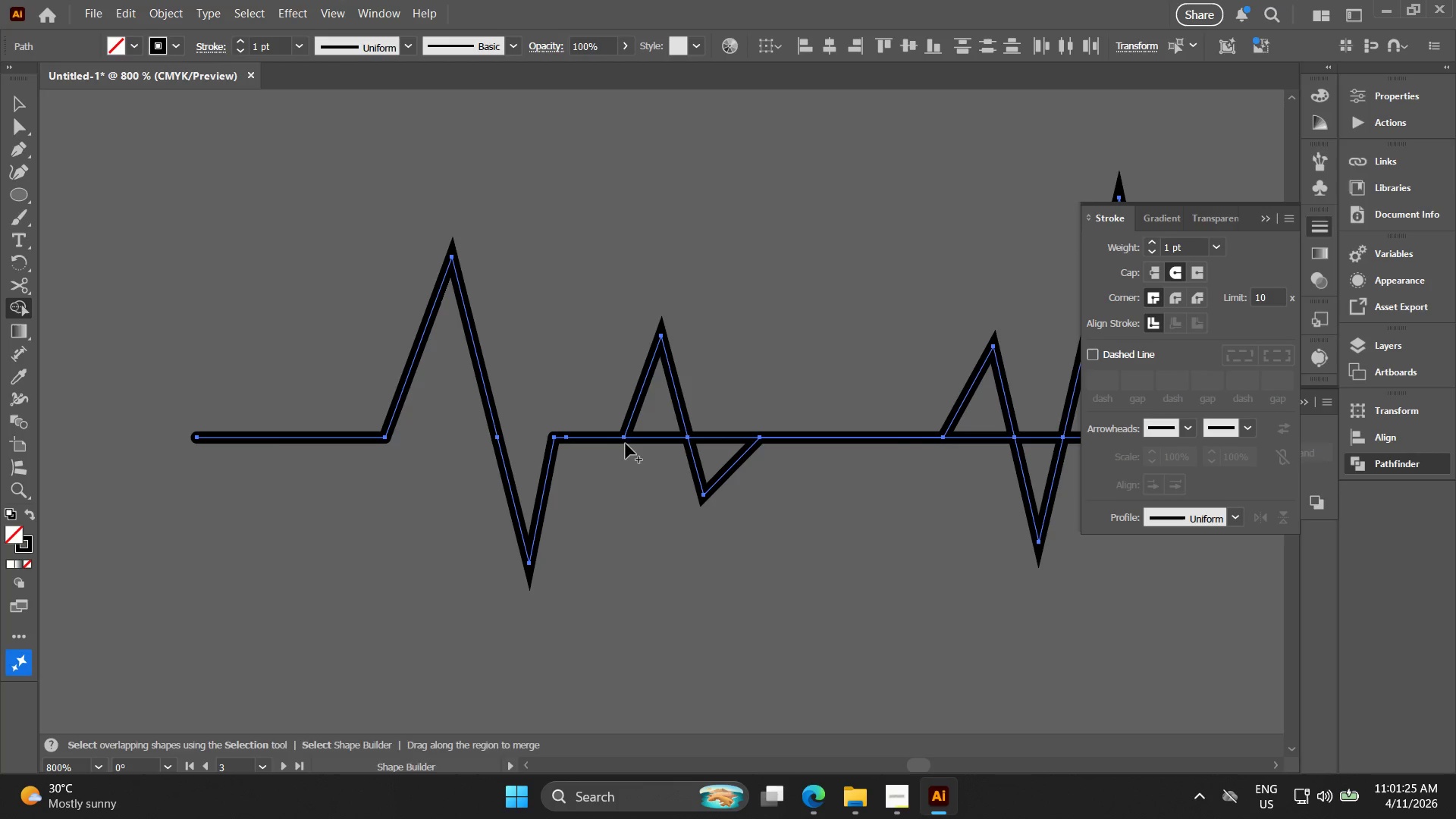 
hold_key(key=Space, duration=0.53)
 